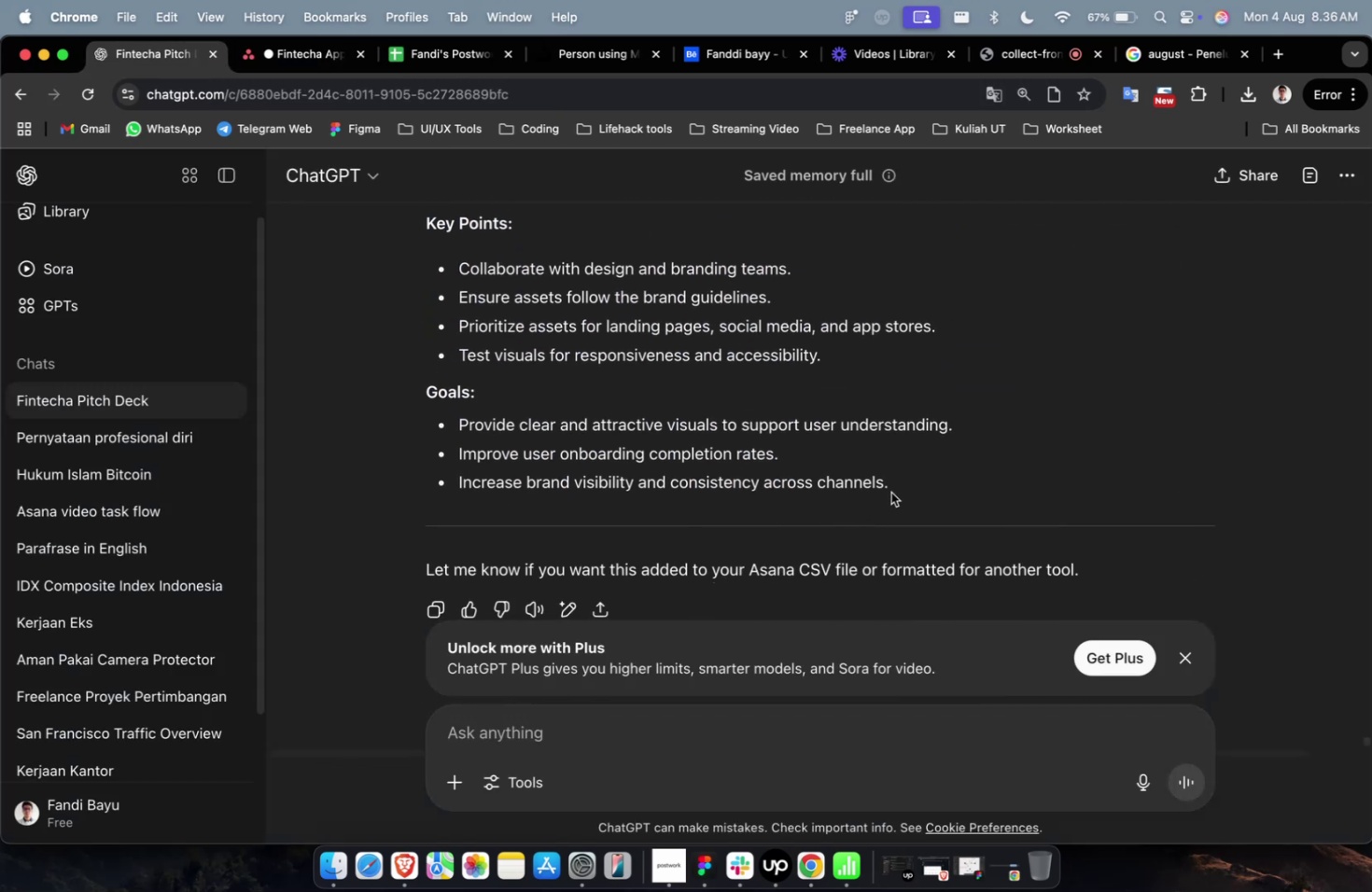 
left_click_drag(start_coordinate=[902, 490], to_coordinate=[423, 293])
 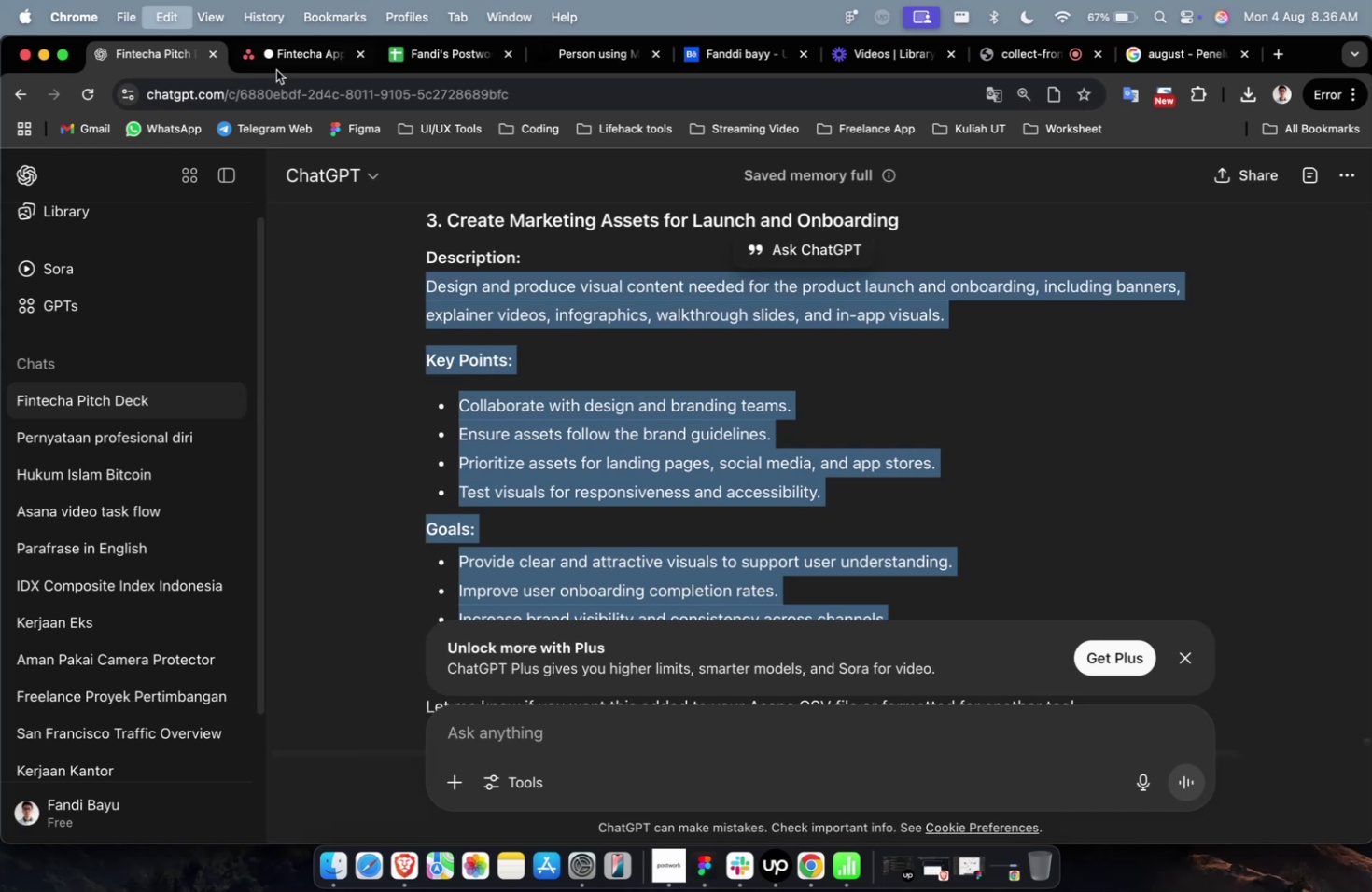 
scroll: coordinate [563, 370], scroll_direction: up, amount: 4.0
 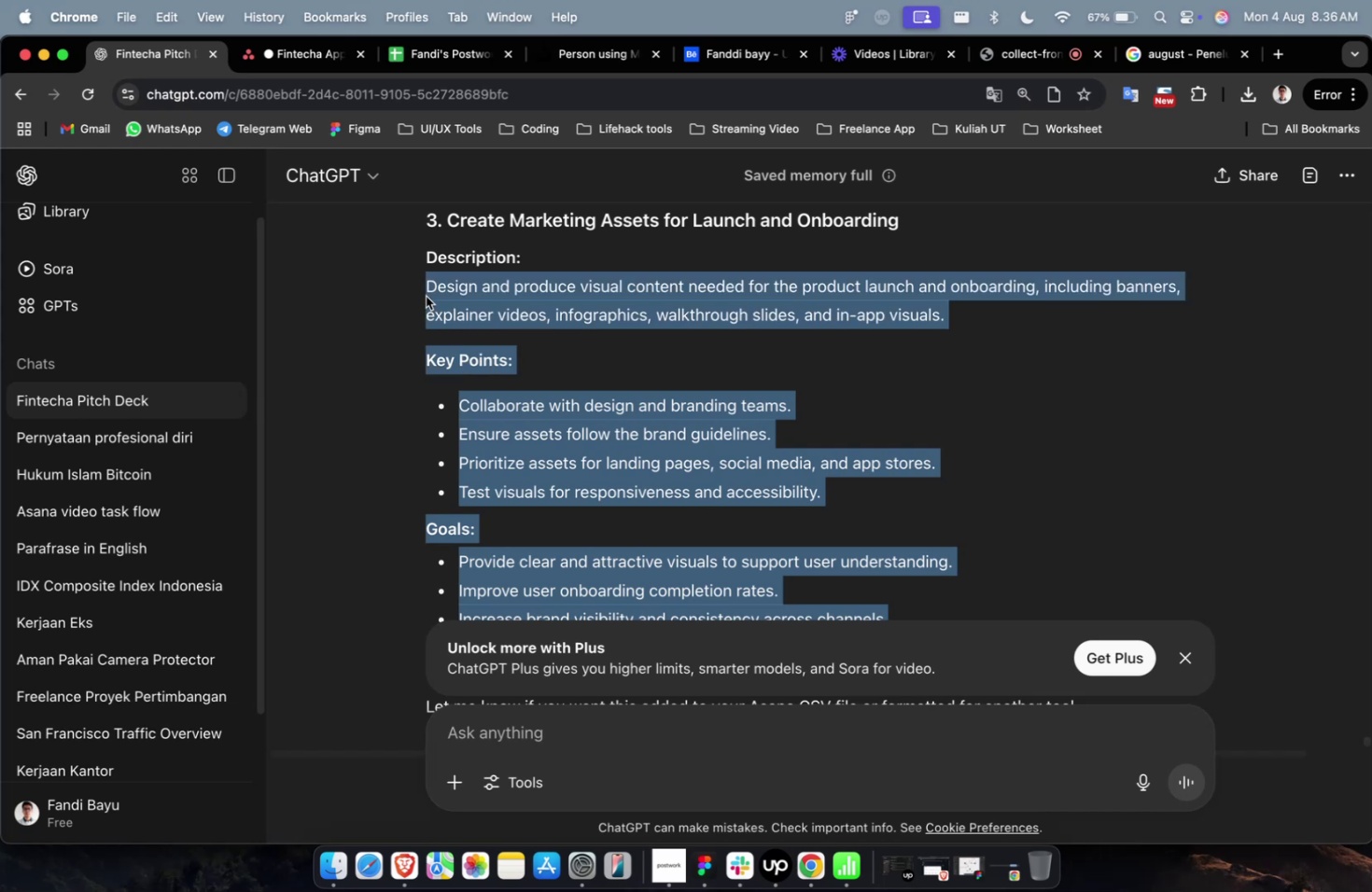 
key(Meta+Shift+C)
 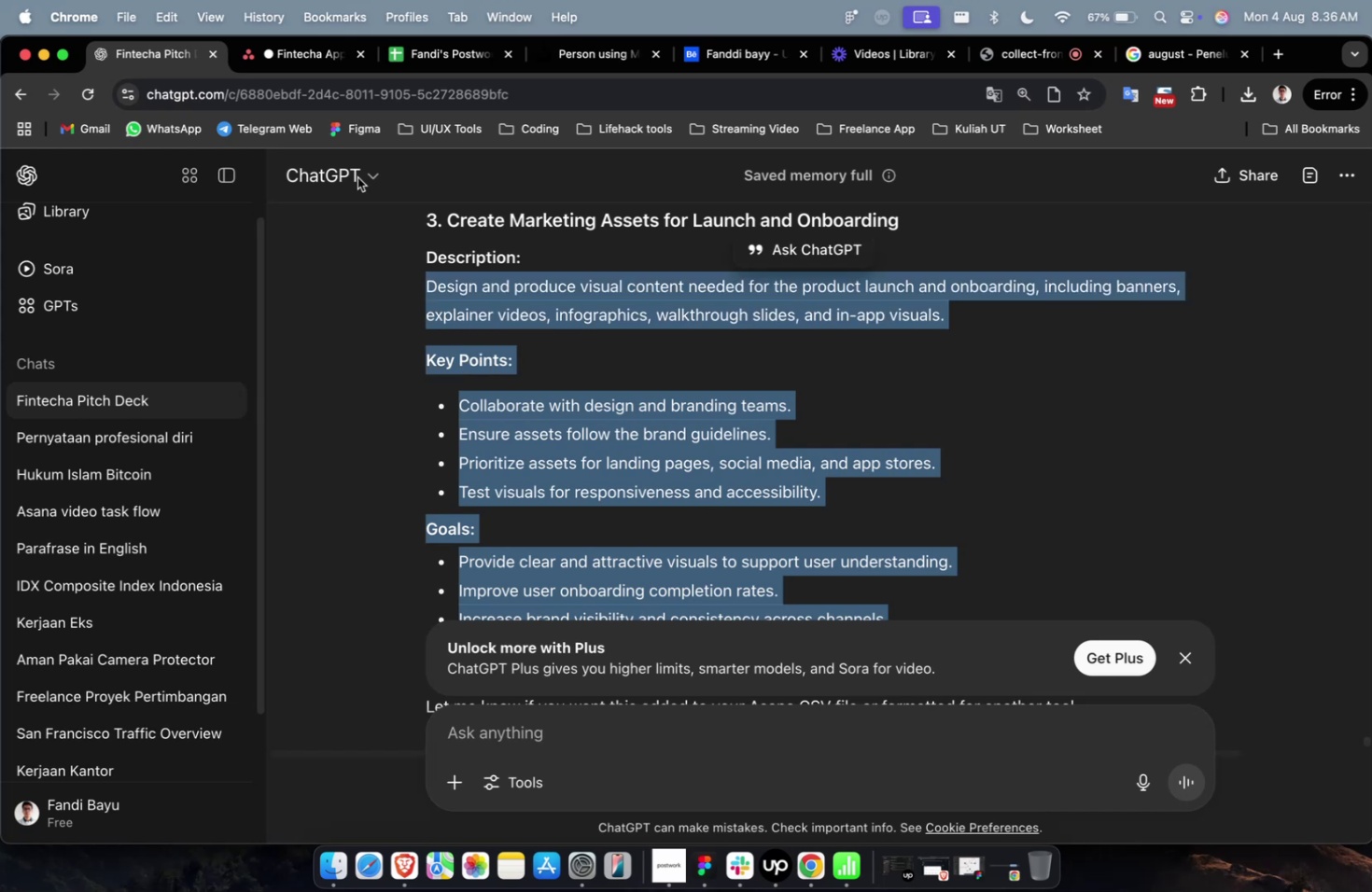 
key(Meta+Shift+C)
 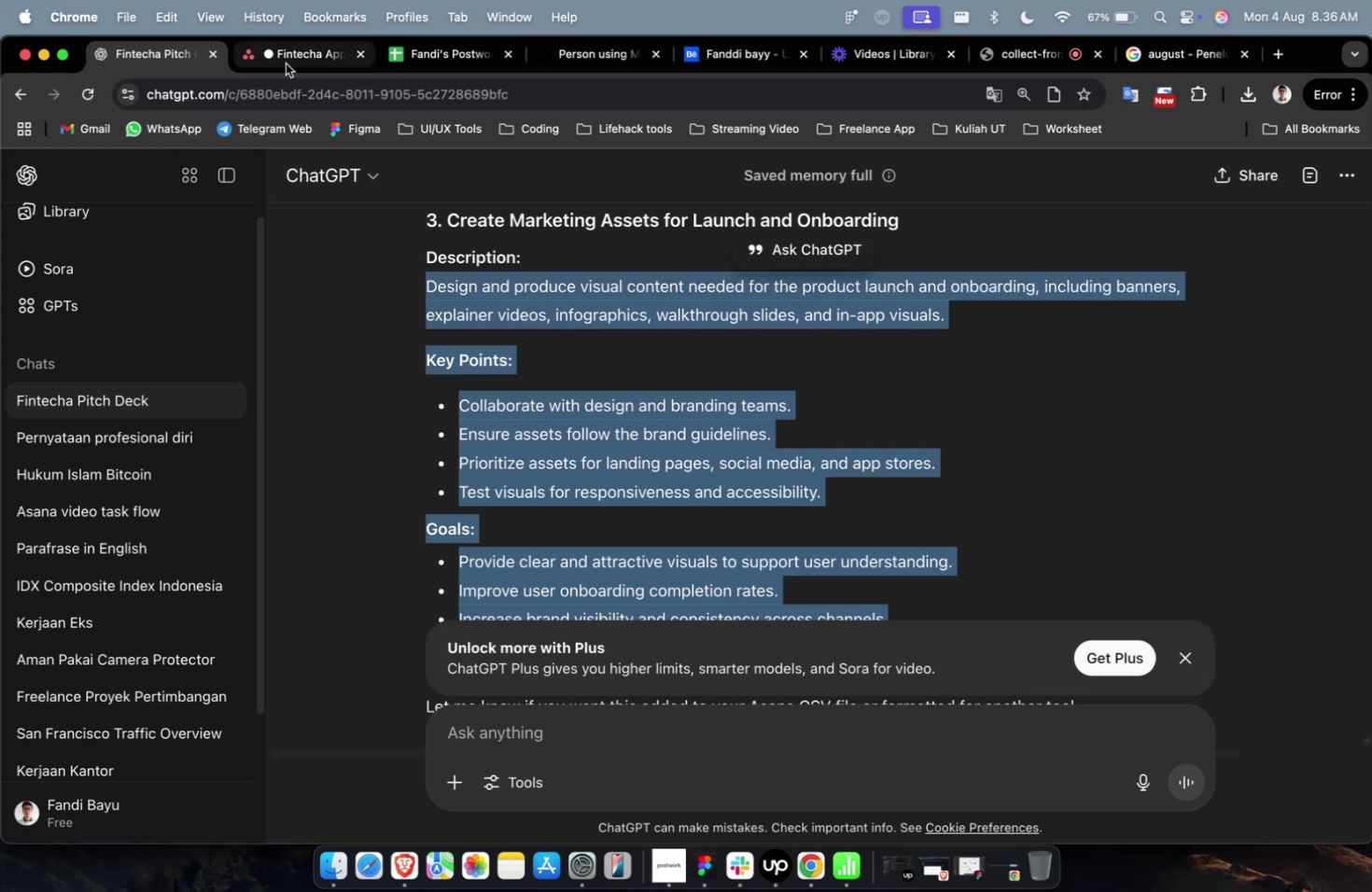 
left_click([286, 63])
 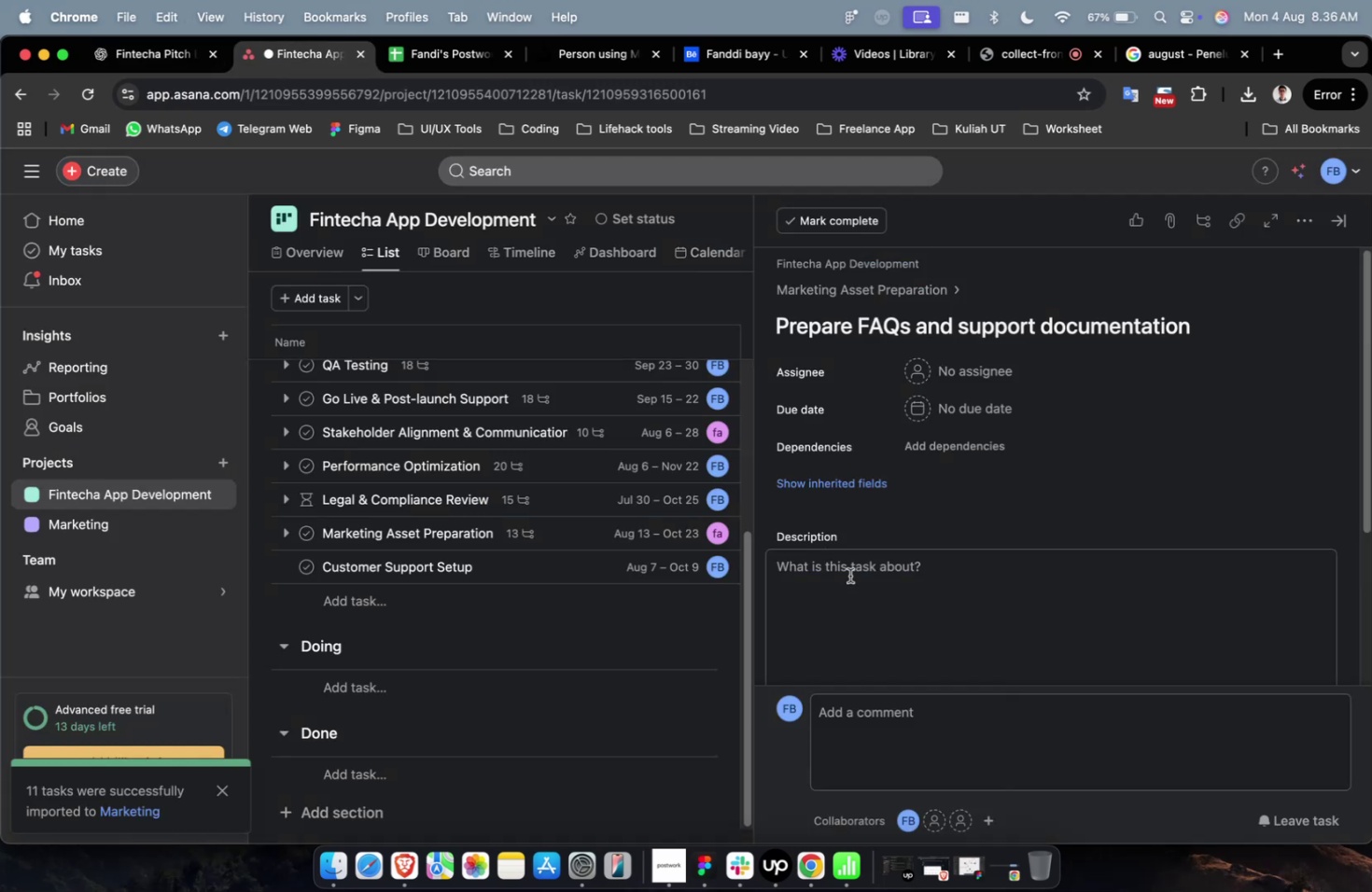 
left_click([871, 606])
 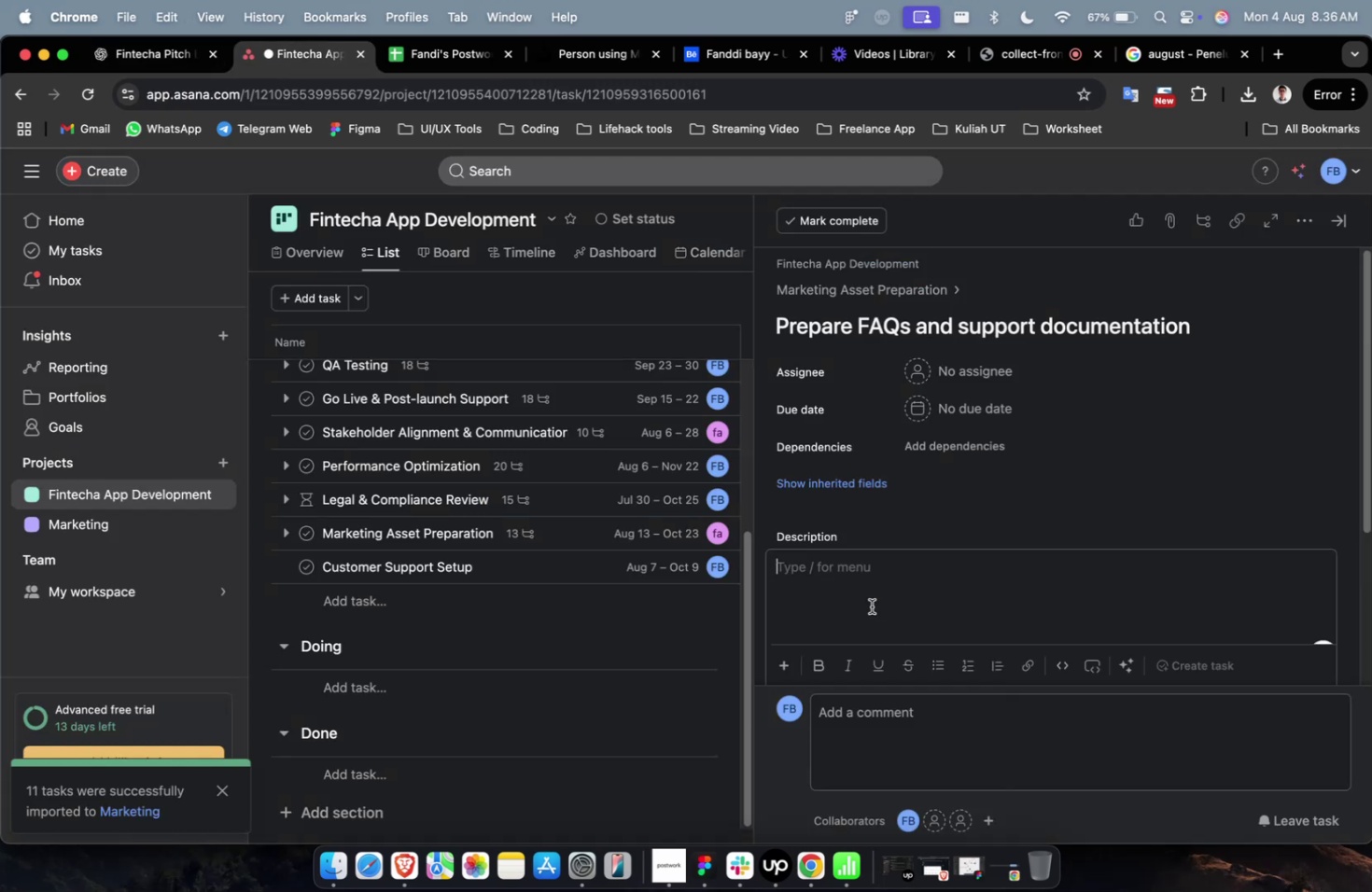 
key(Meta+Shift+V)
 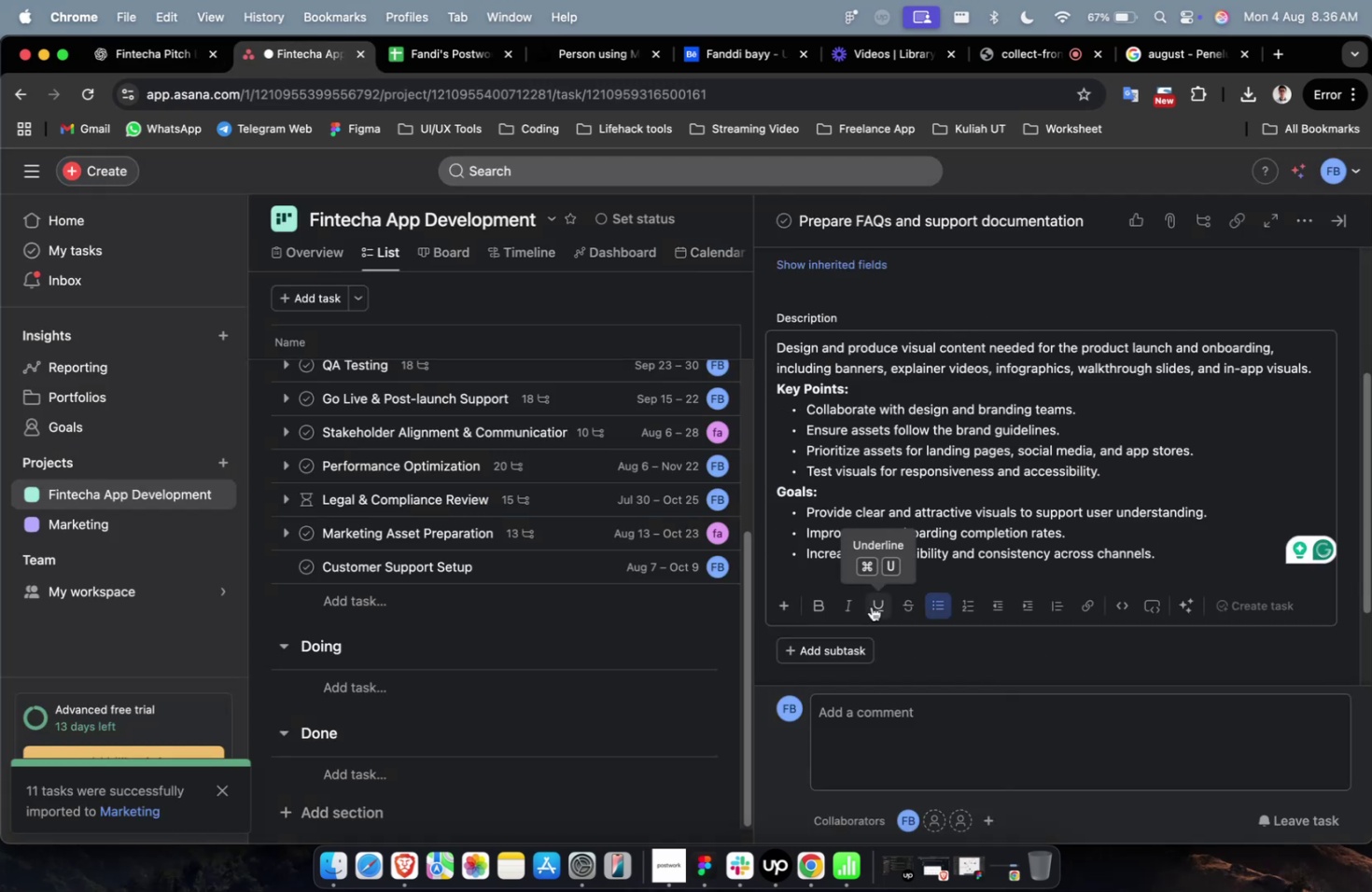 
scroll: coordinate [871, 606], scroll_direction: up, amount: 4.0
 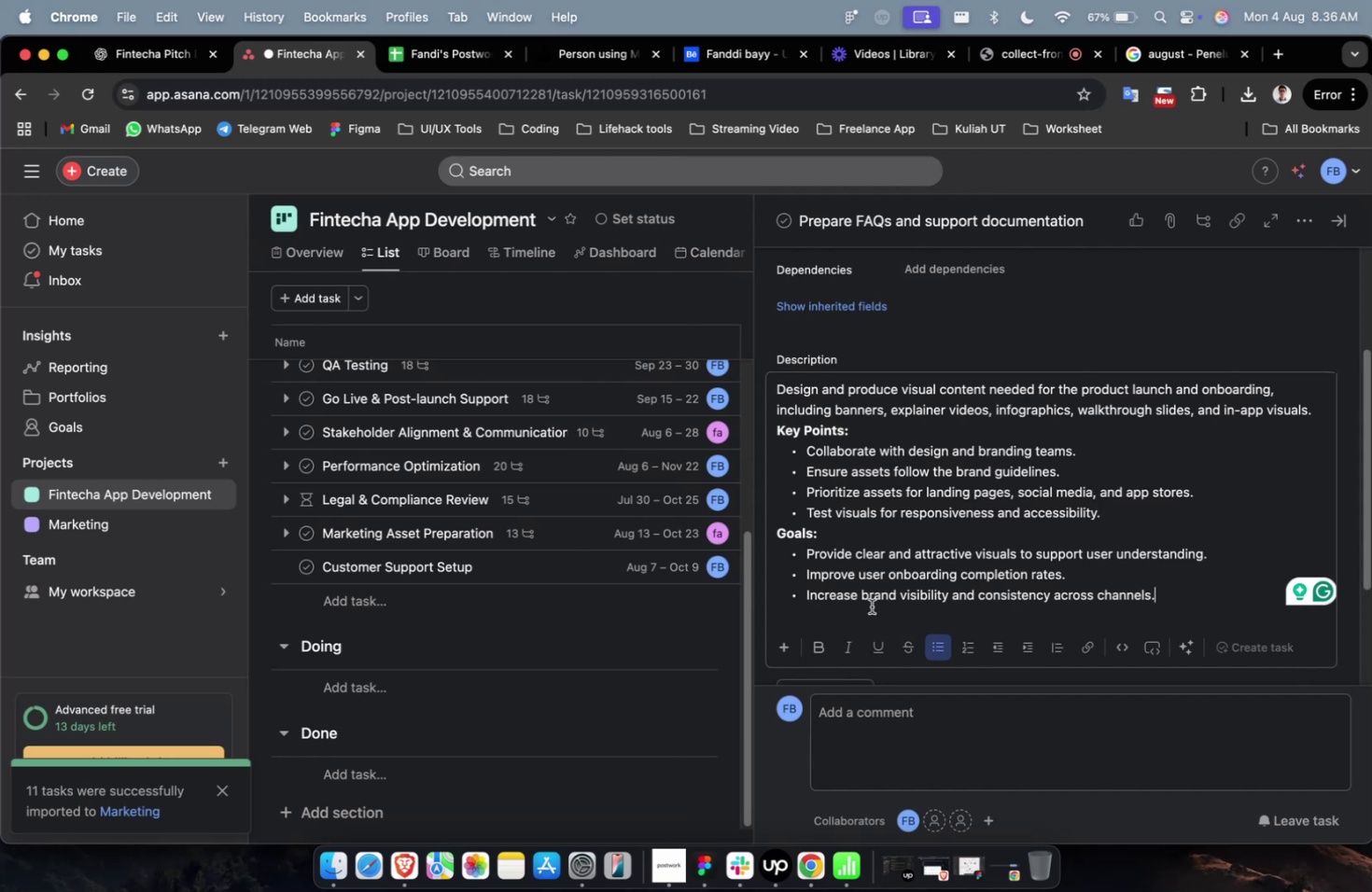 
wait(5.65)
 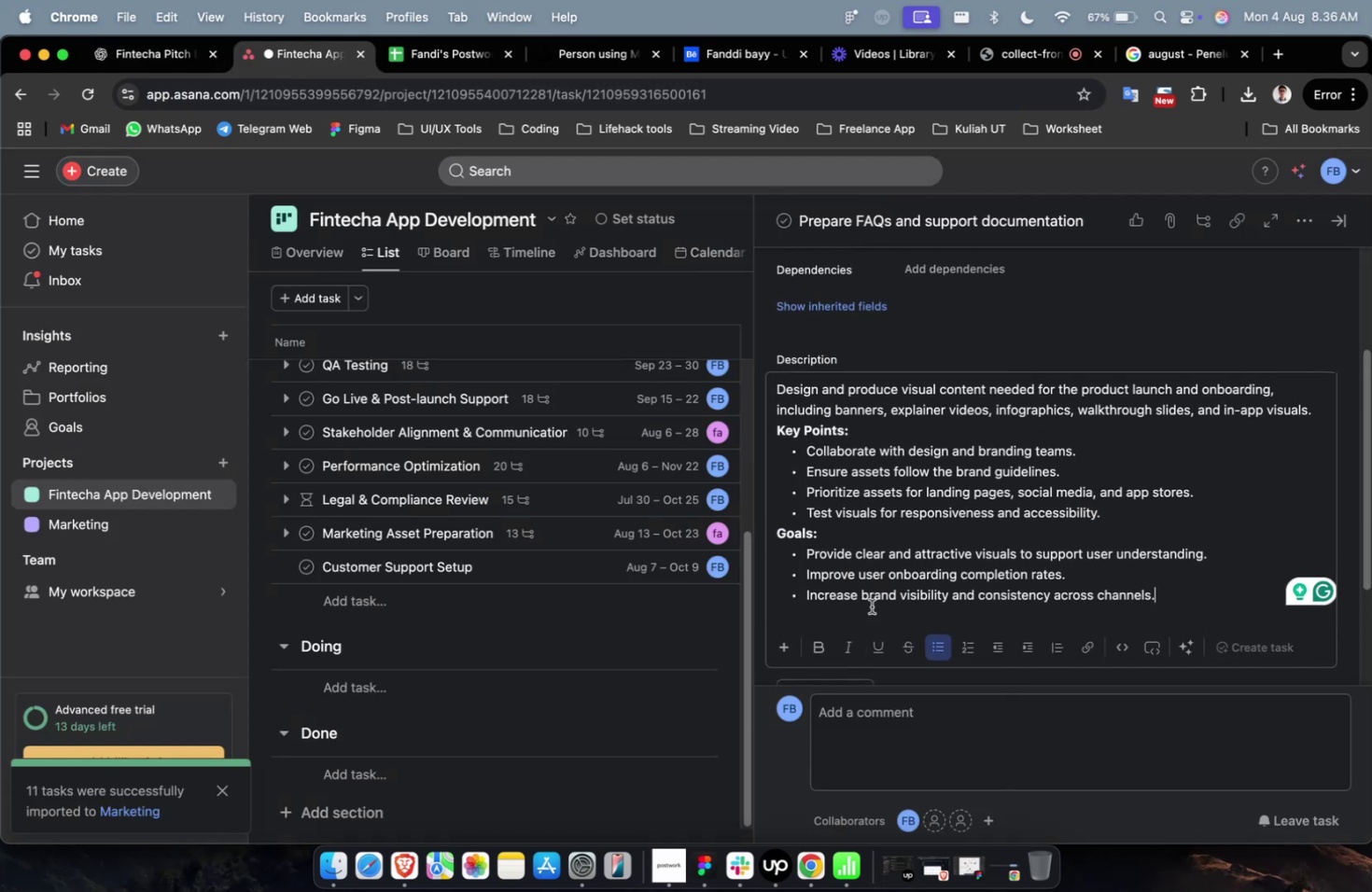 
scroll: coordinate [880, 570], scroll_direction: up, amount: 10.0
 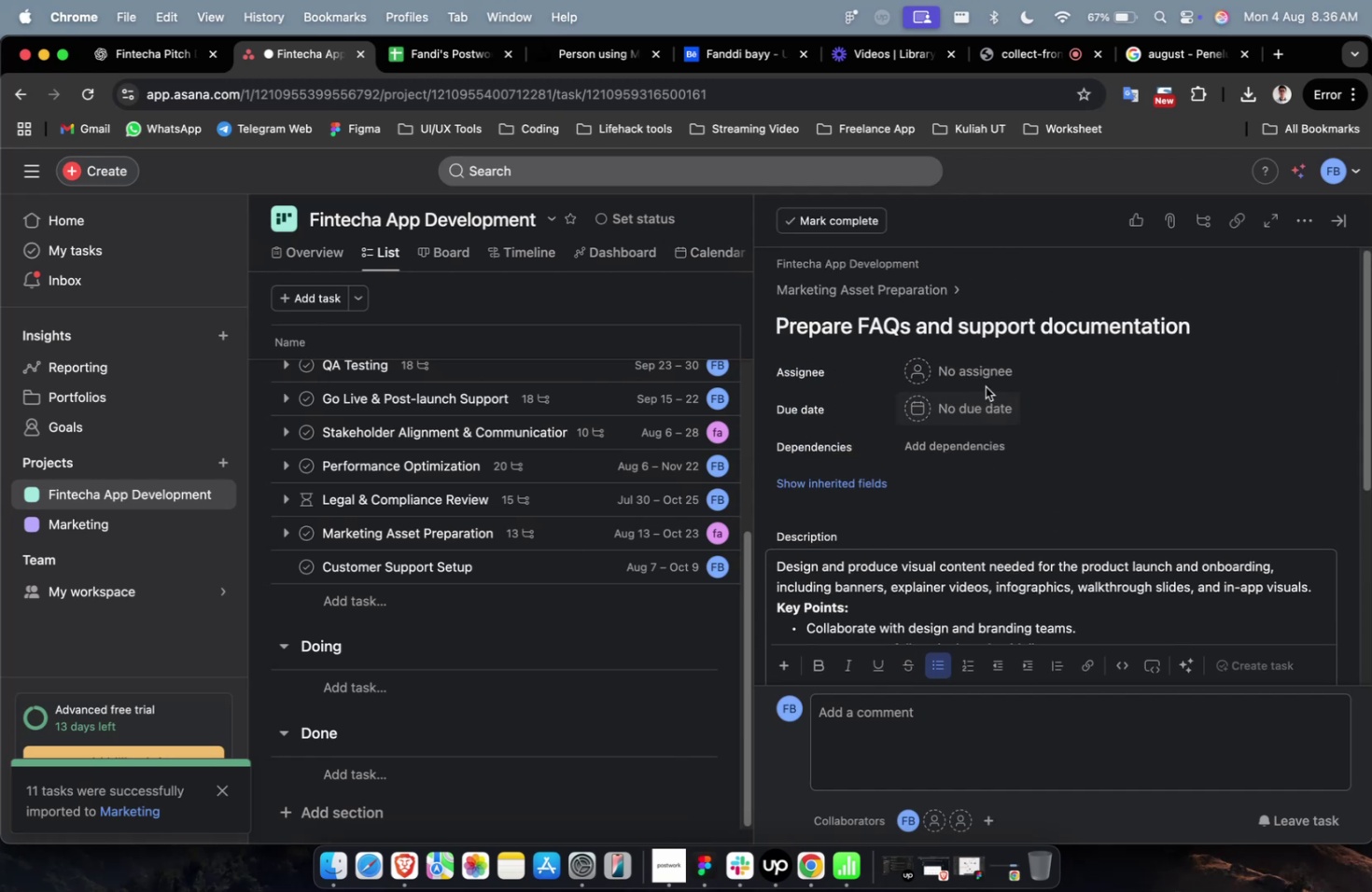 
left_click([984, 383])
 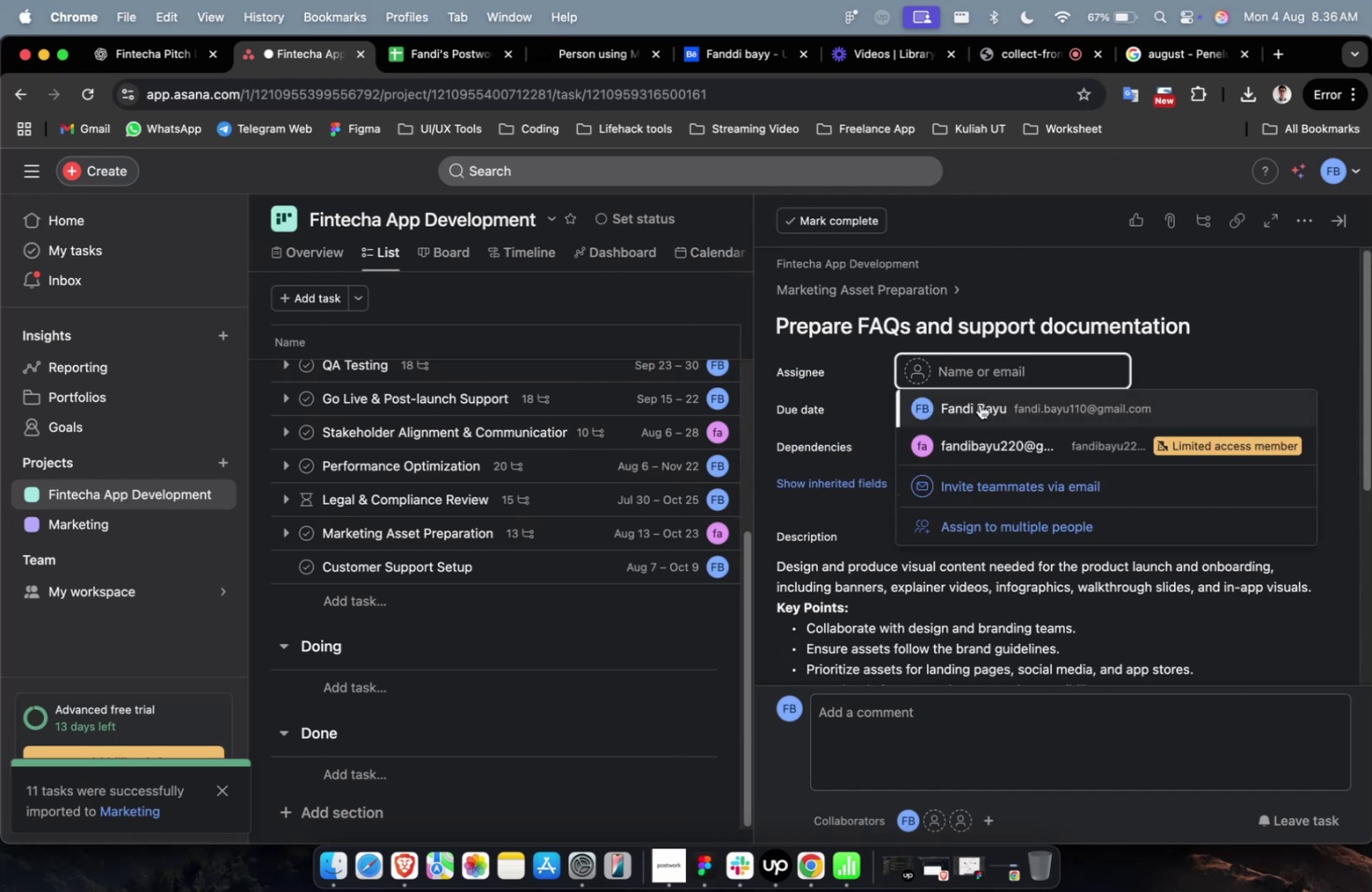 
left_click([979, 404])
 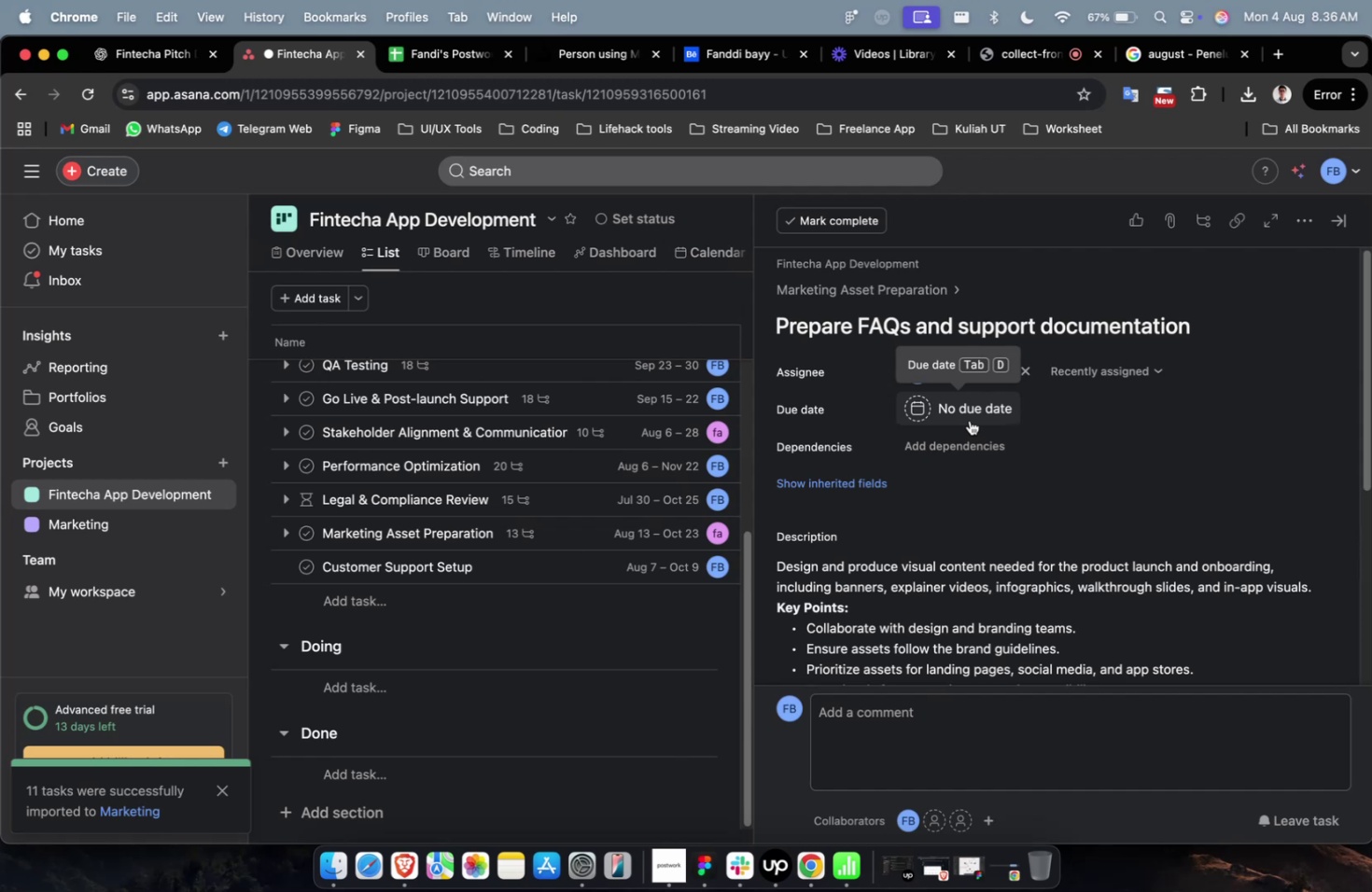 
left_click([969, 420])
 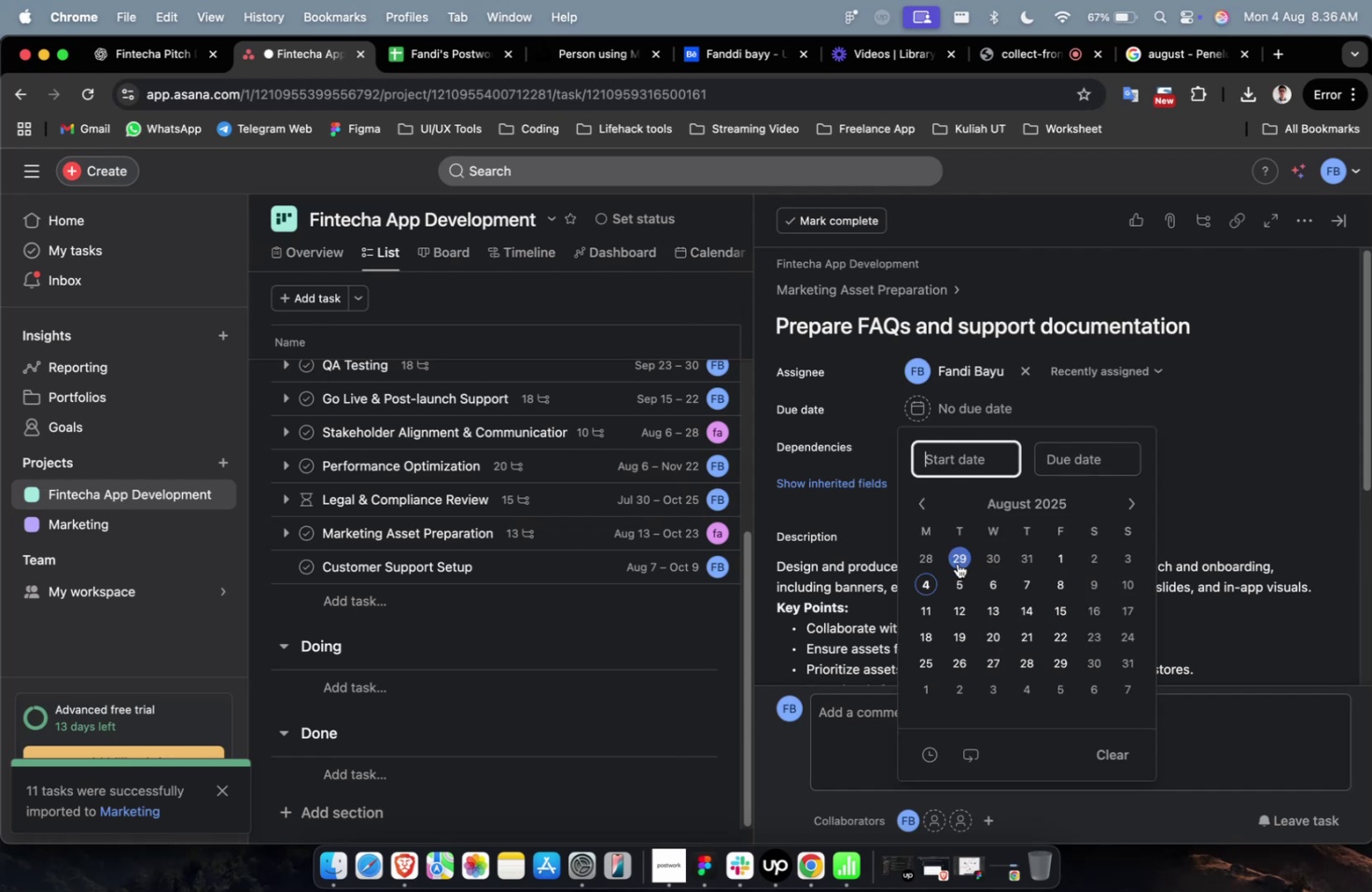 
left_click([947, 628])
 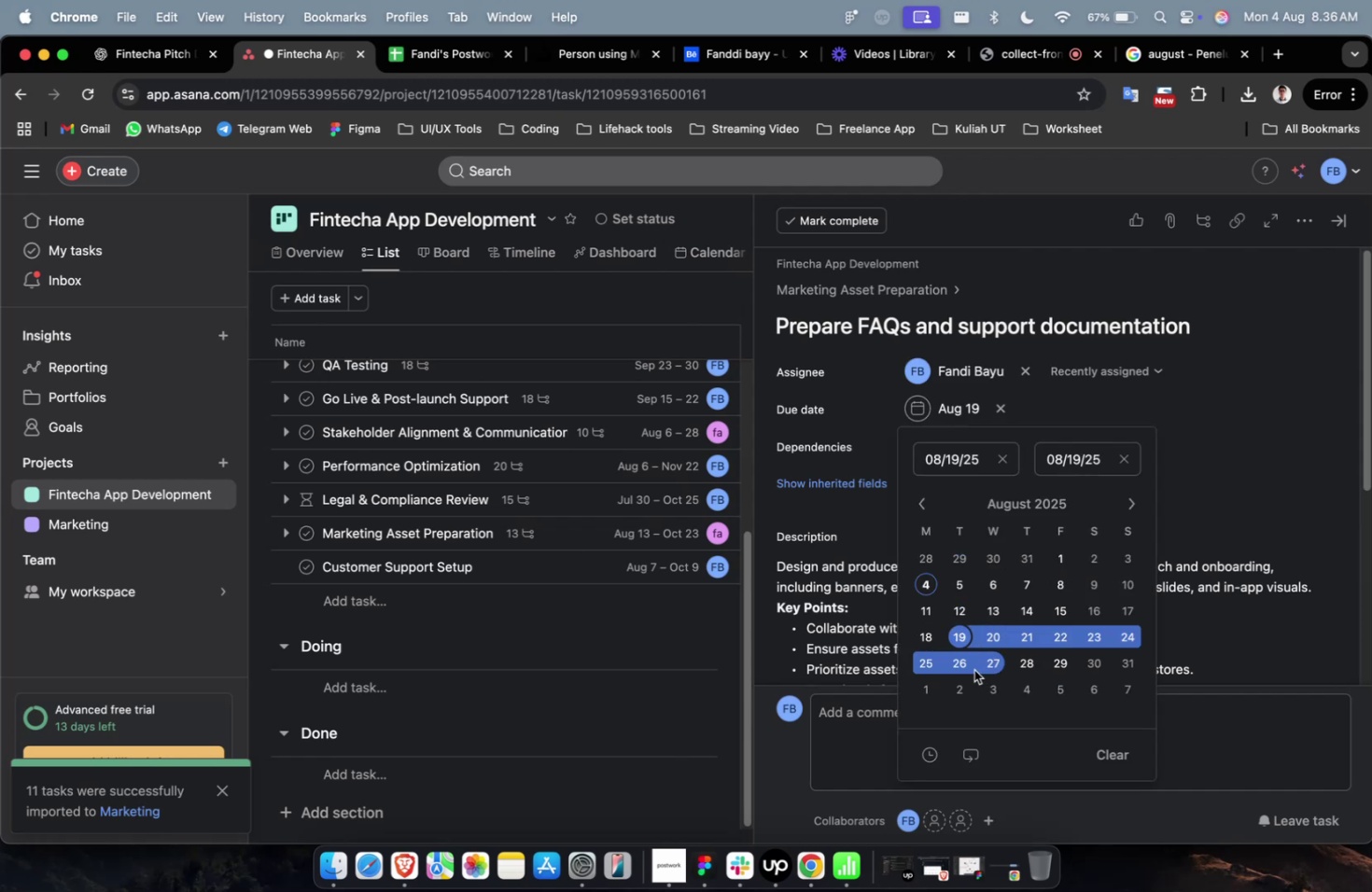 
left_click([959, 665])
 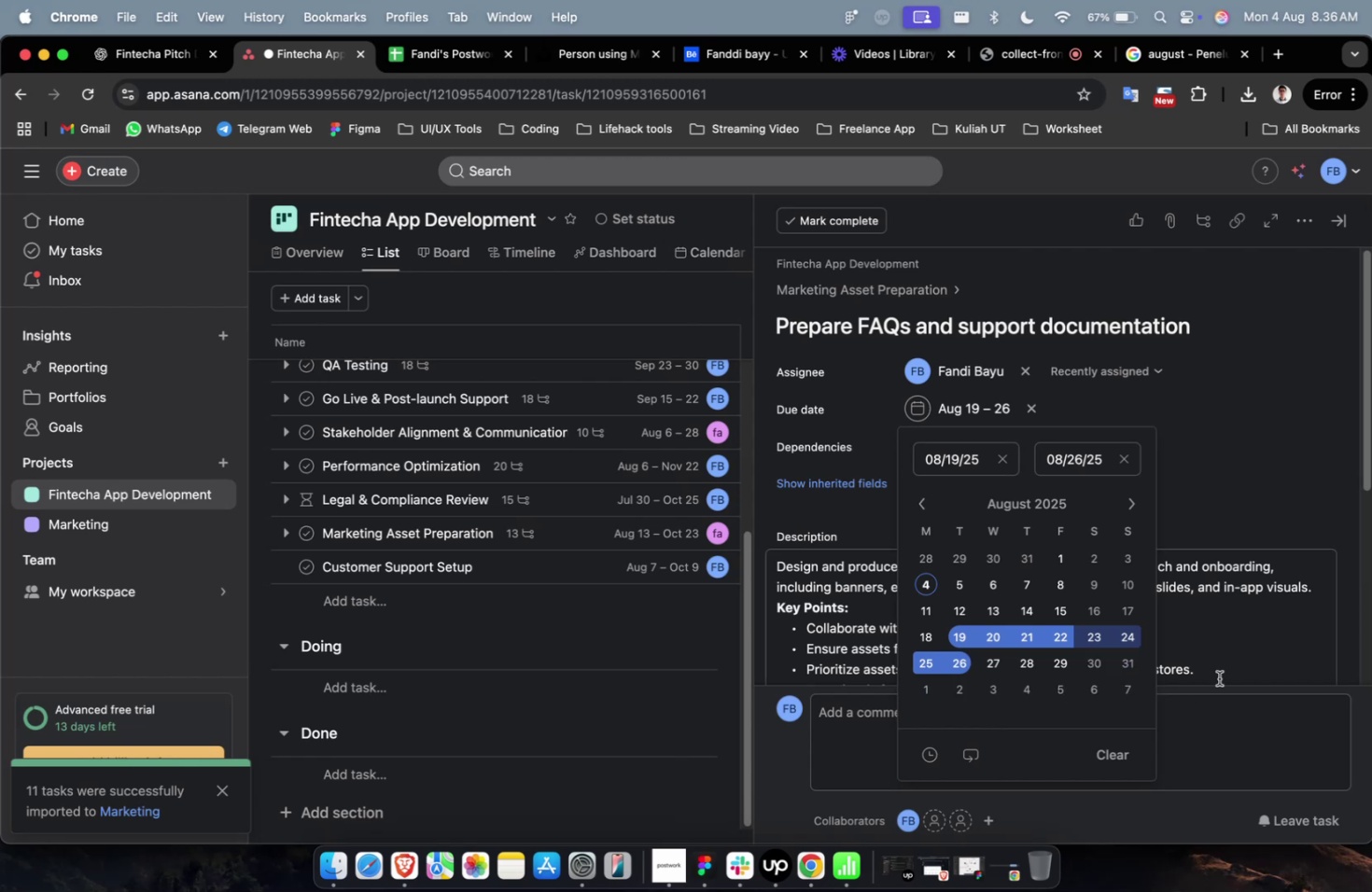 
left_click([1234, 649])
 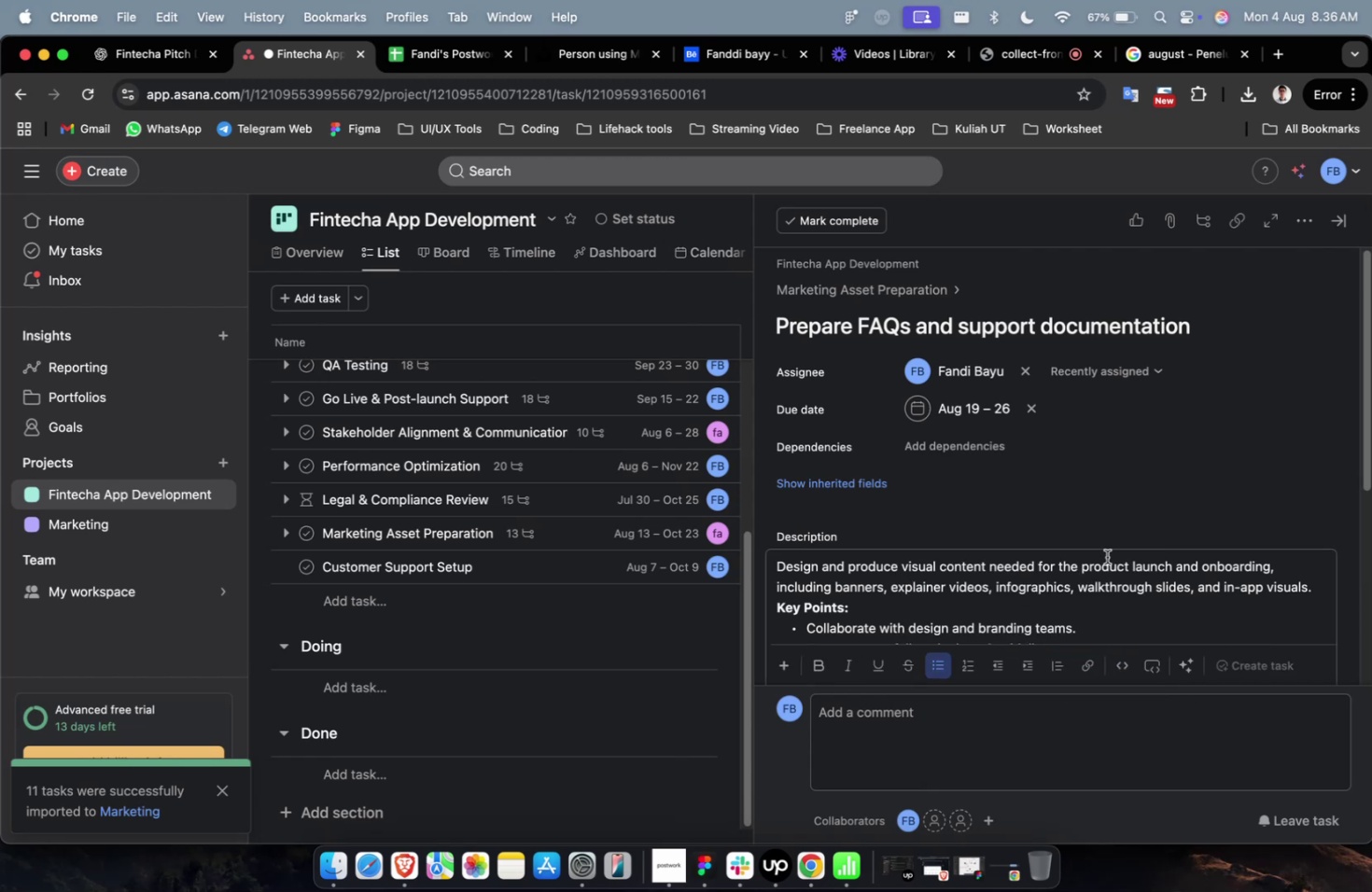 
scroll: coordinate [1104, 555], scroll_direction: down, amount: 3.0
 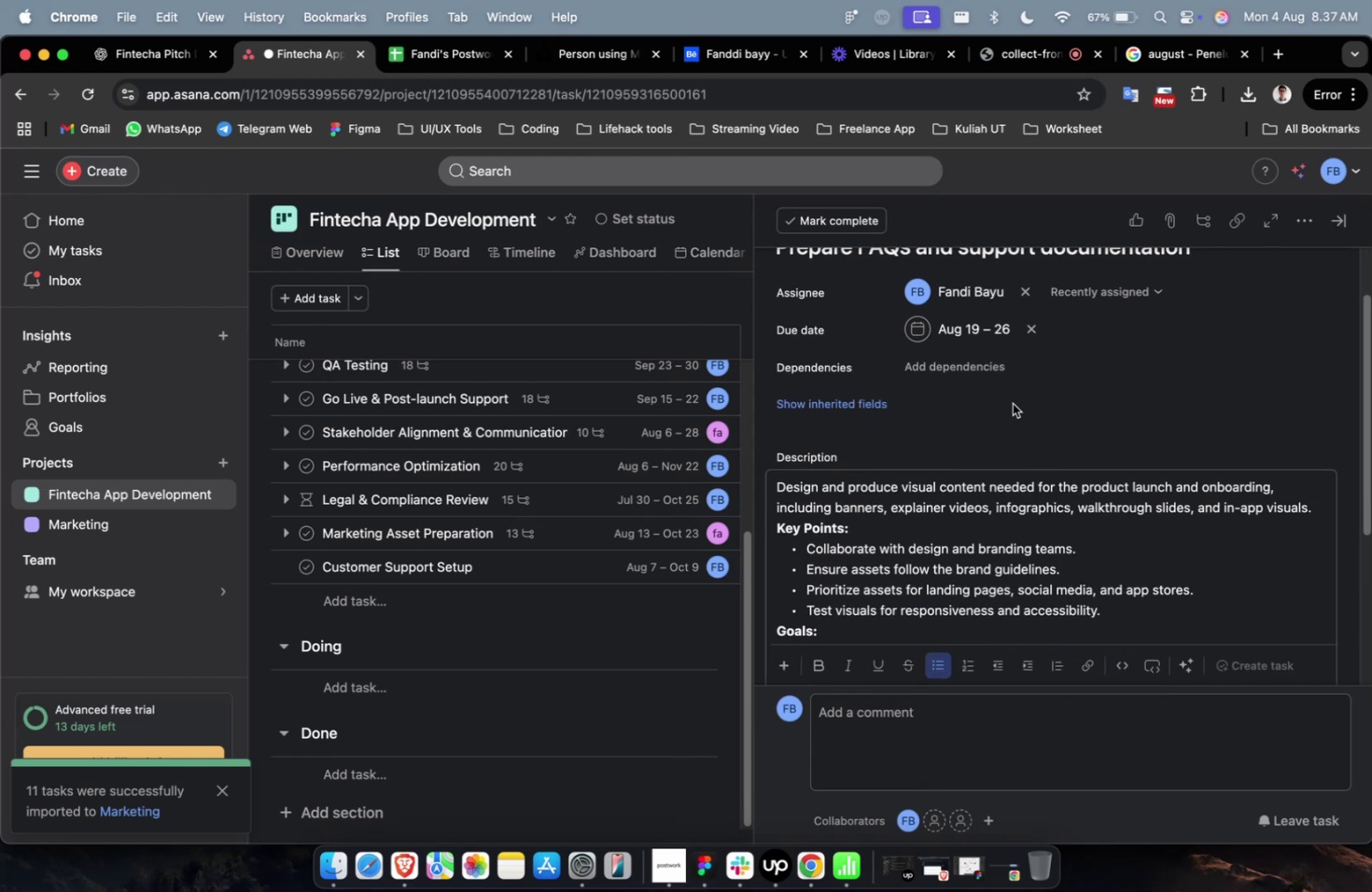 
wait(7.4)
 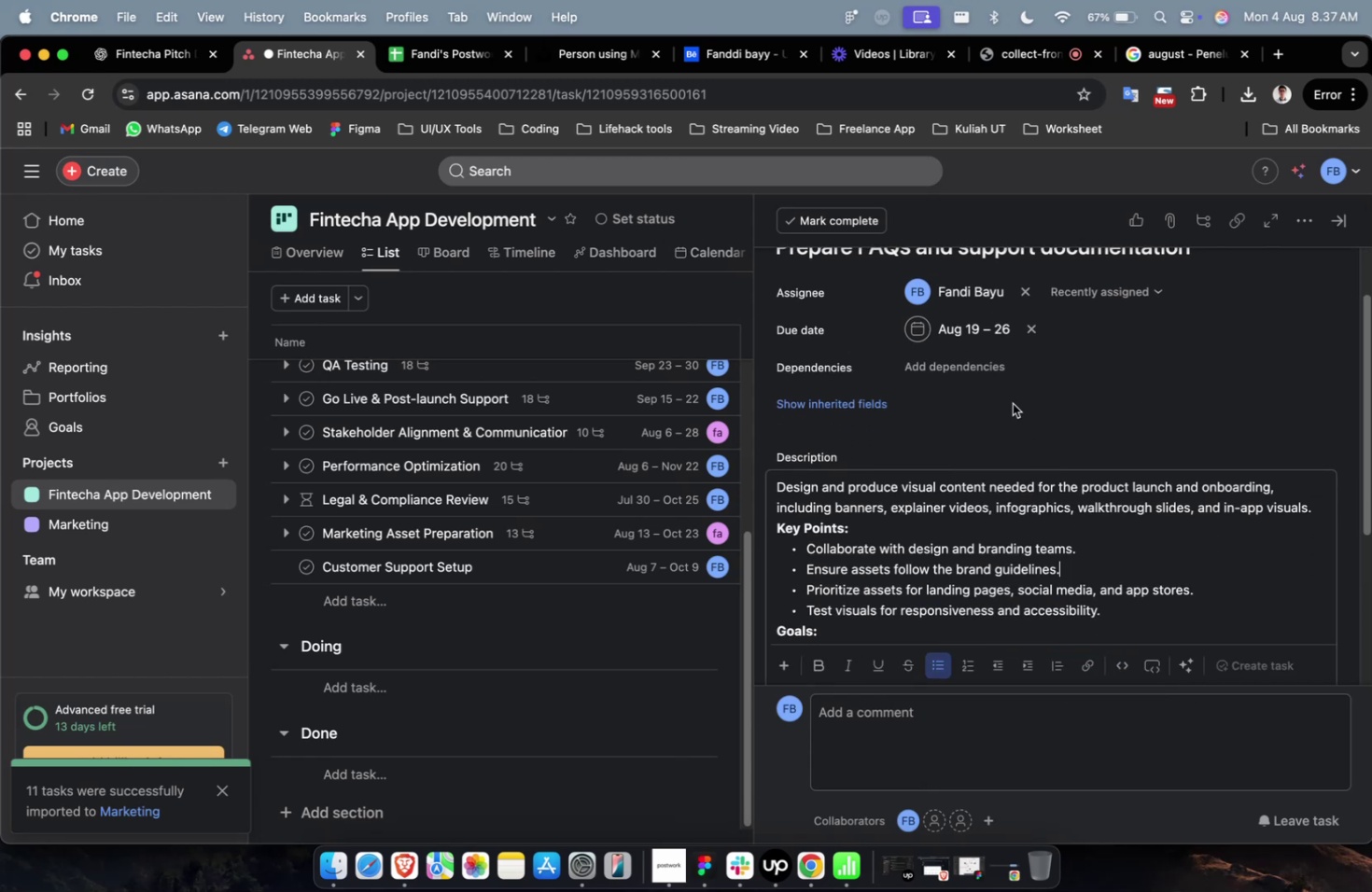 
left_click([1001, 371])
 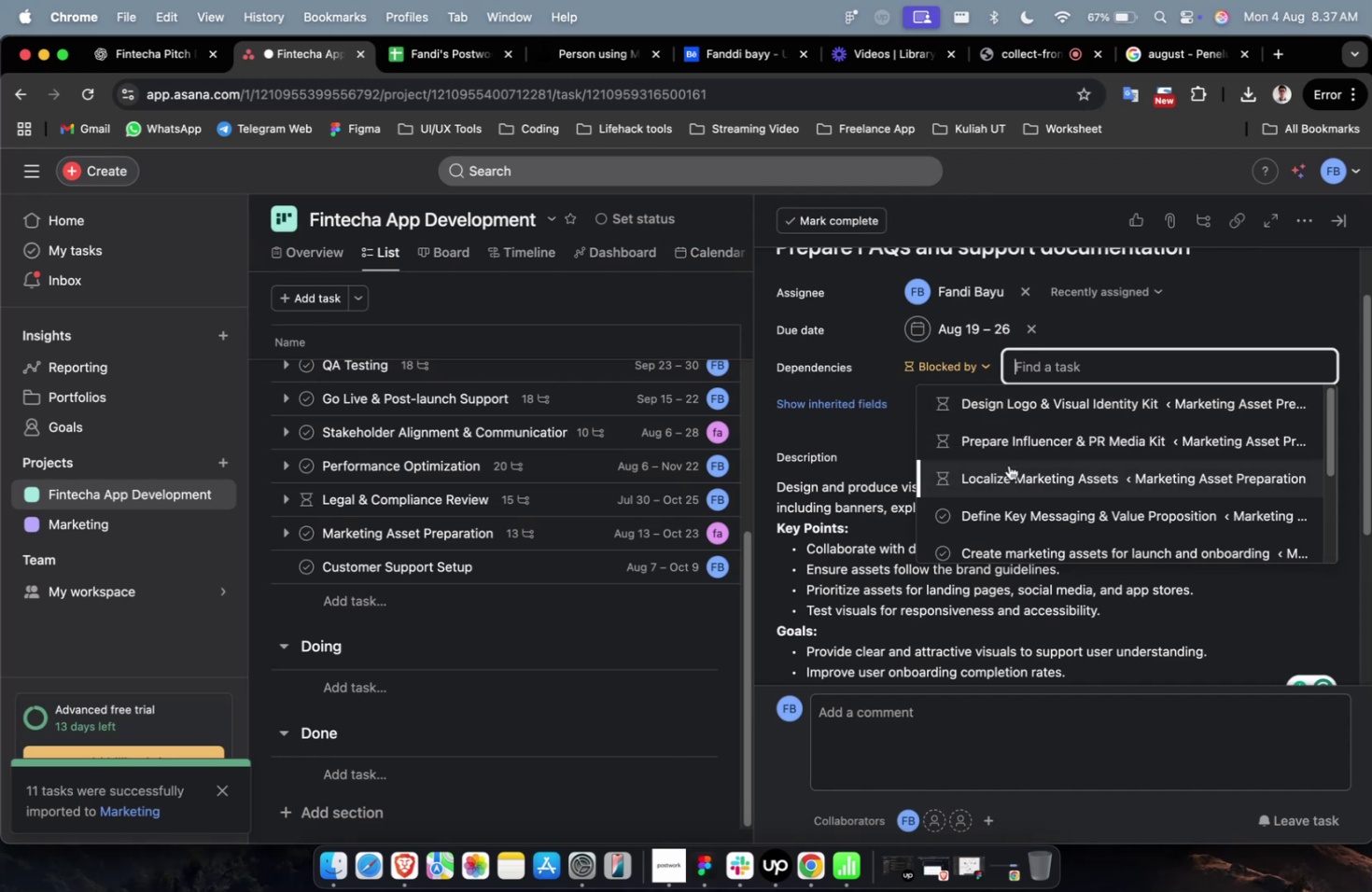 
left_click([1002, 494])
 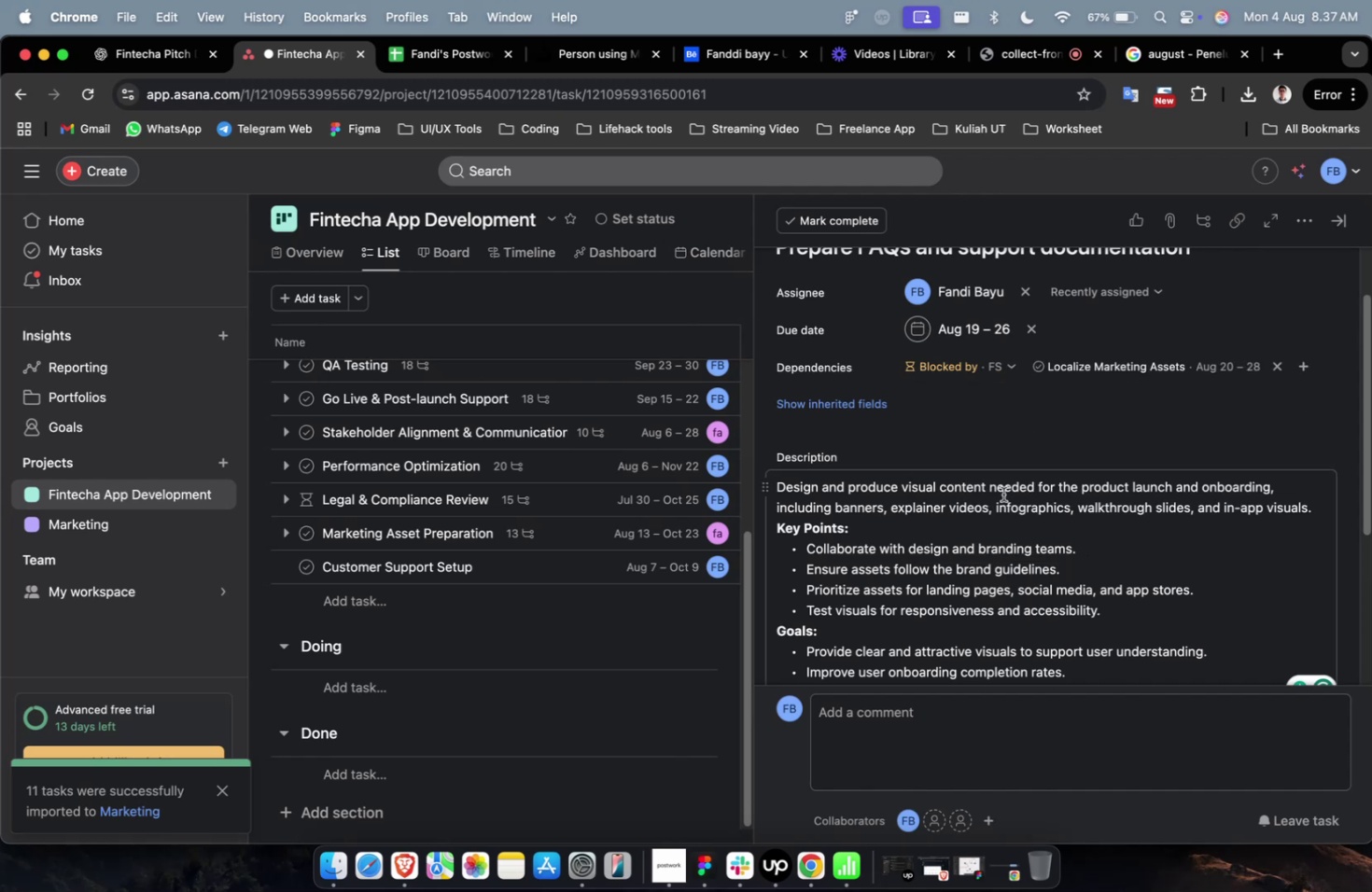 
scroll: coordinate [1001, 496], scroll_direction: down, amount: 10.0
 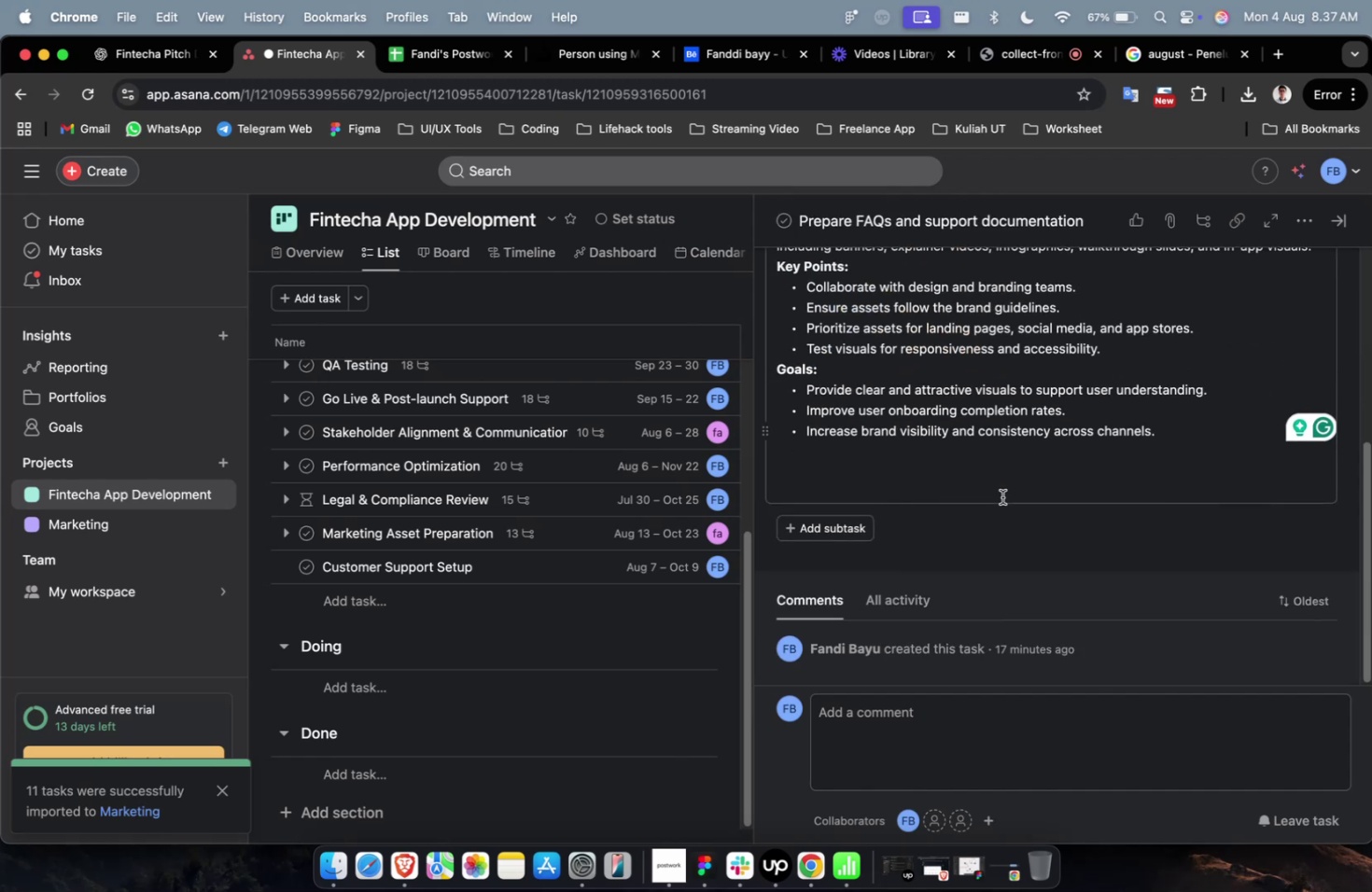 
scroll: coordinate [1001, 497], scroll_direction: up, amount: 3.0
 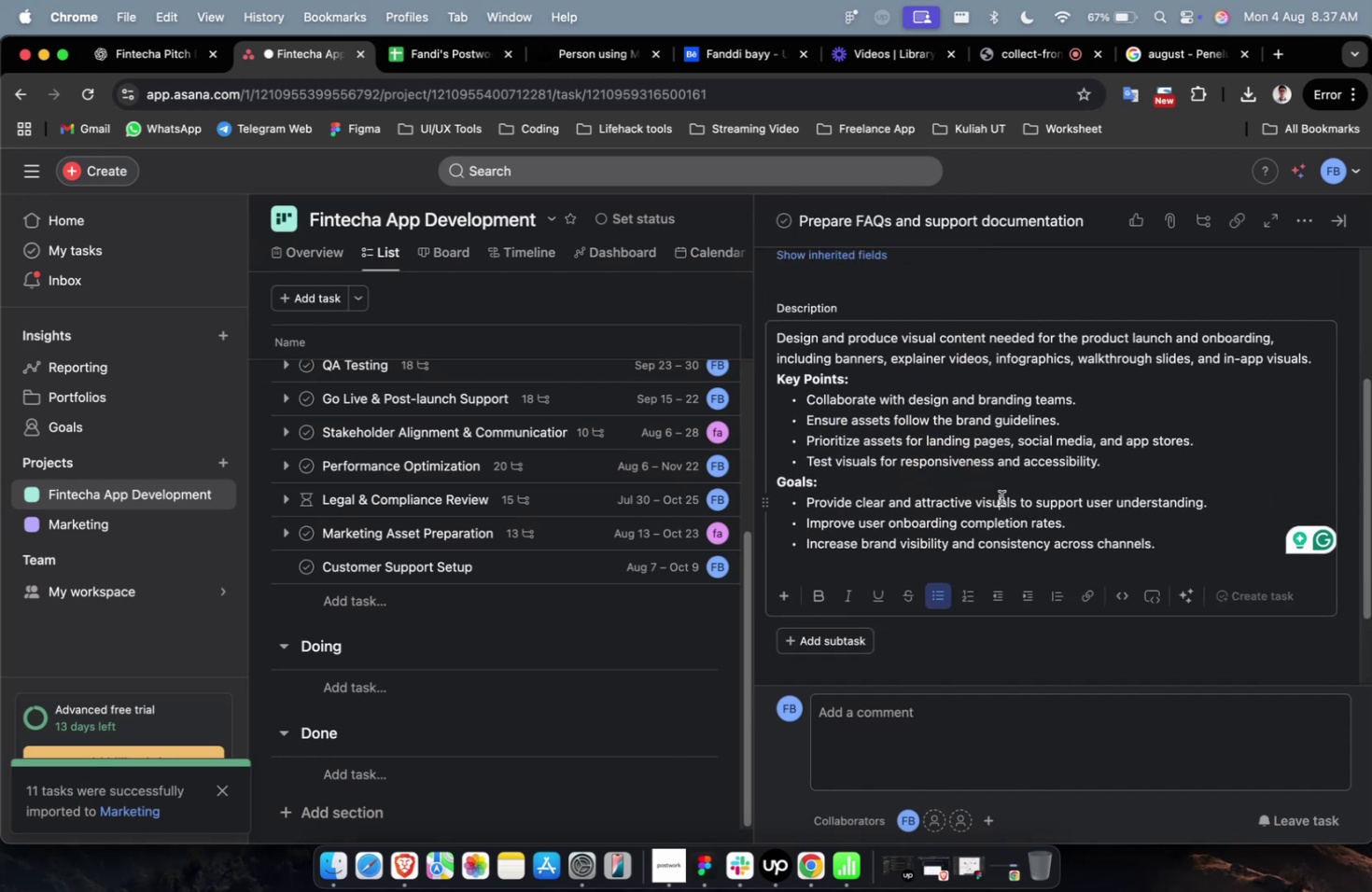 
scroll: coordinate [1001, 497], scroll_direction: down, amount: 14.0
 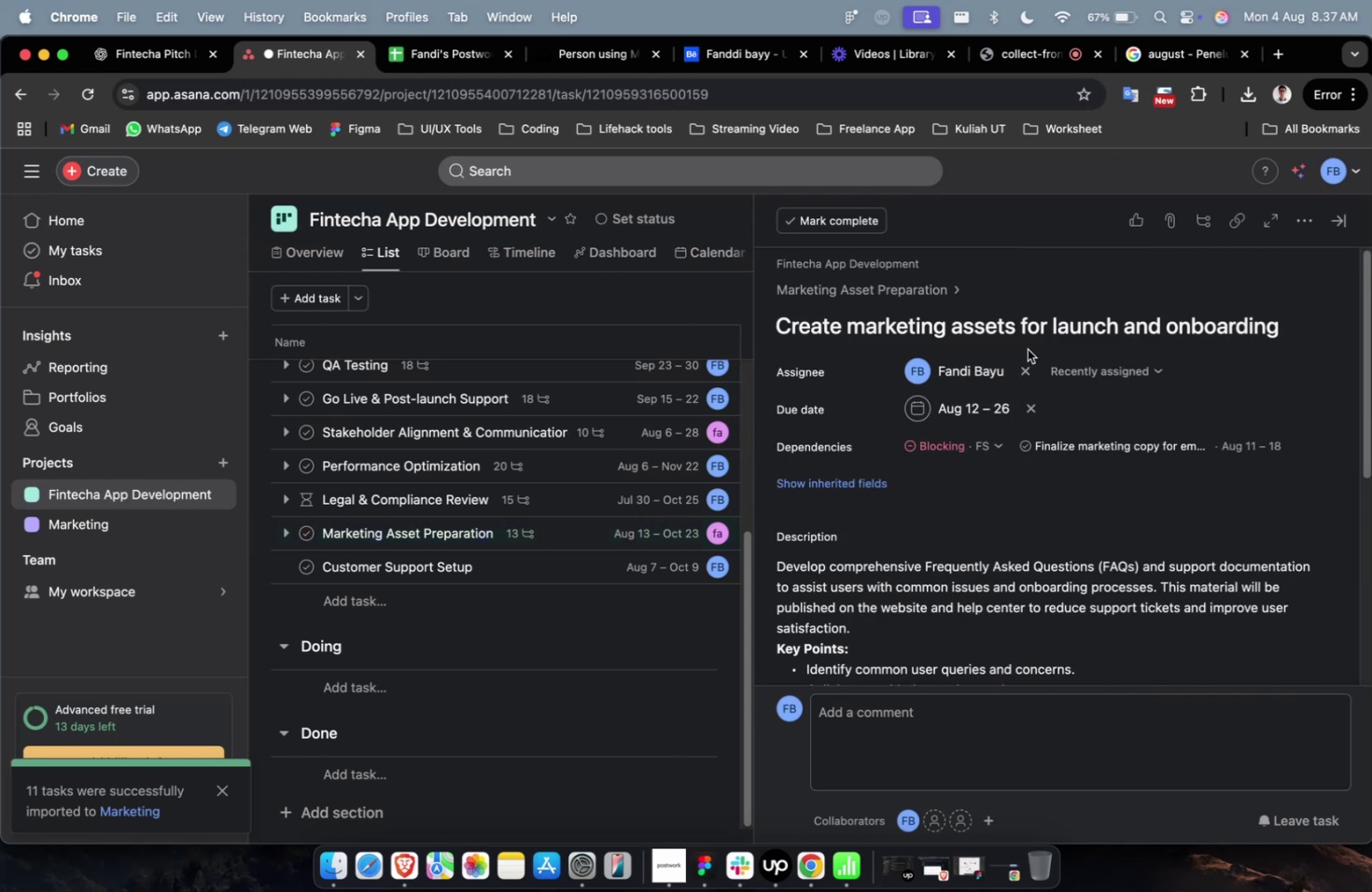 
left_click([1005, 338])
 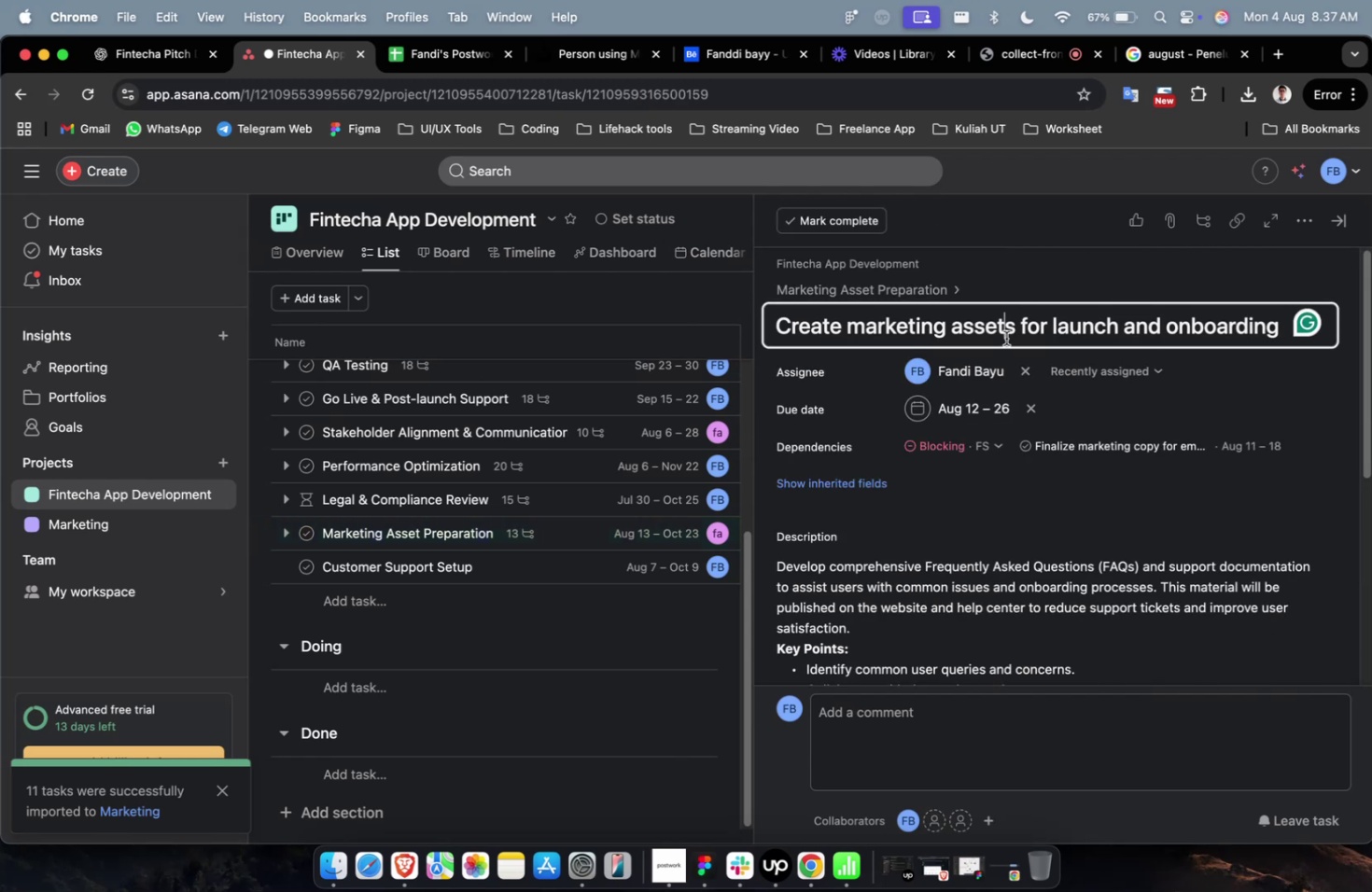 
key(Meta+Shift+A)
 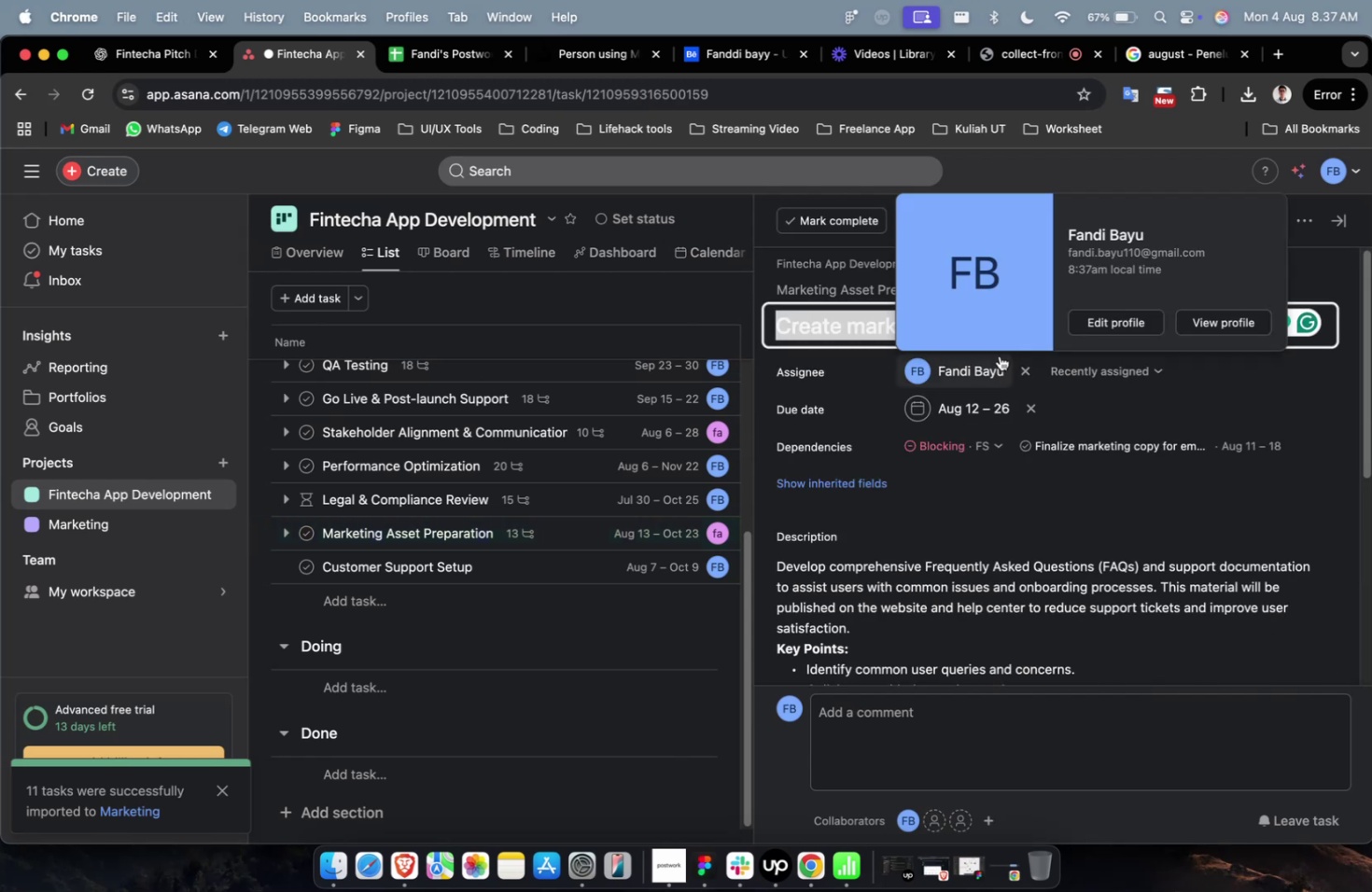 
key(Meta+Shift+CommandLeft)
 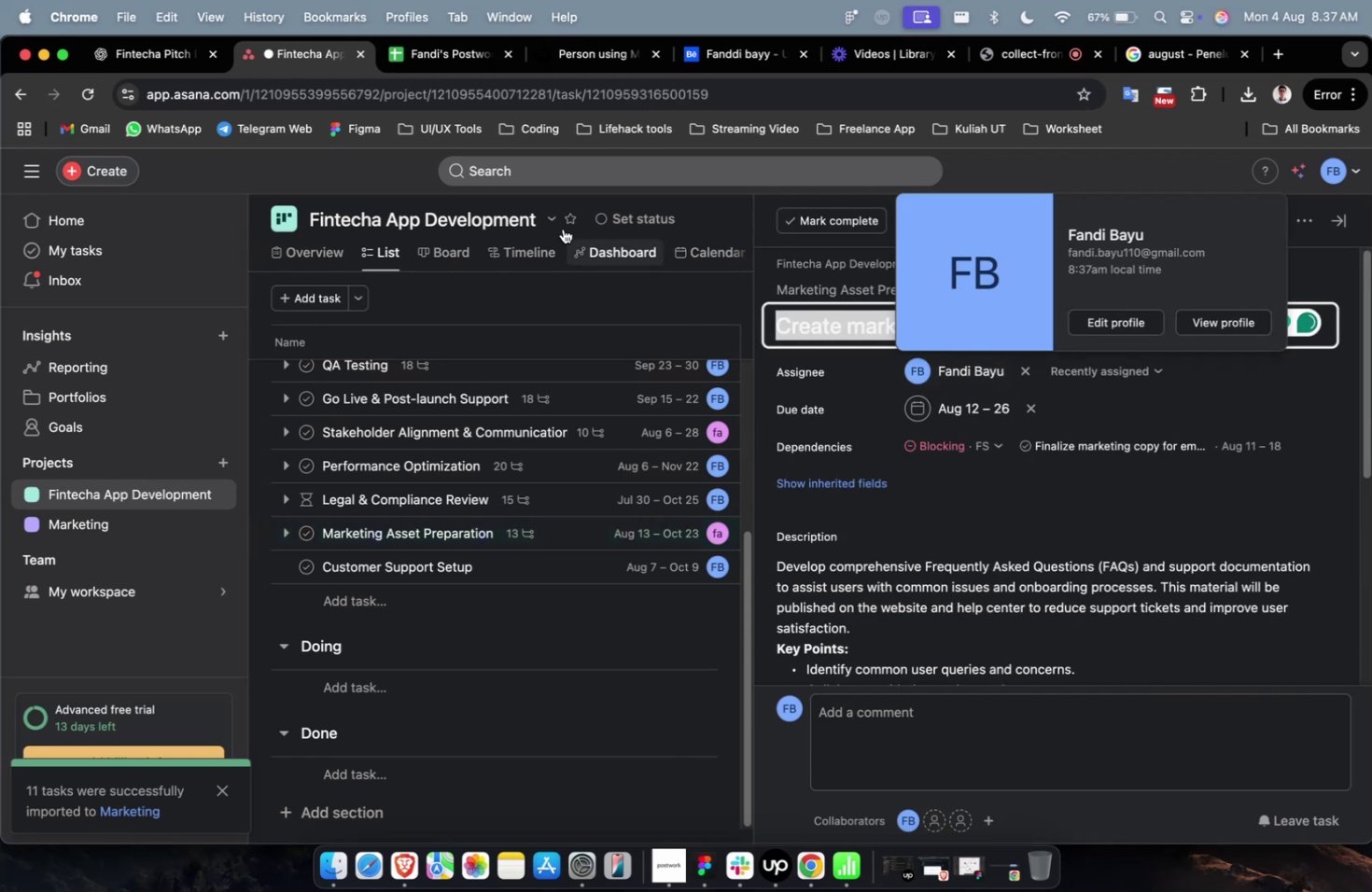 
key(Meta+Shift+C)
 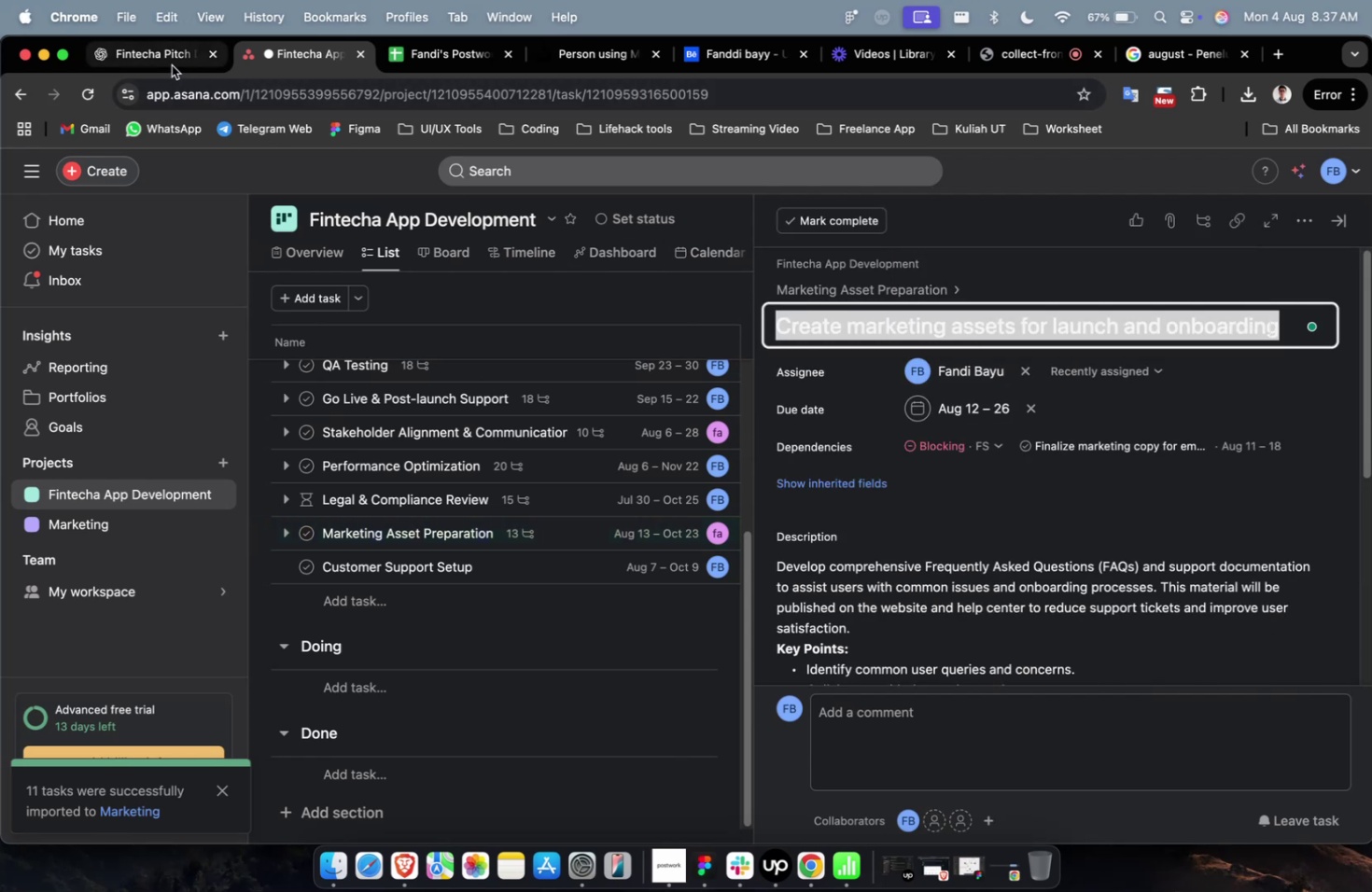 
left_click([172, 65])
 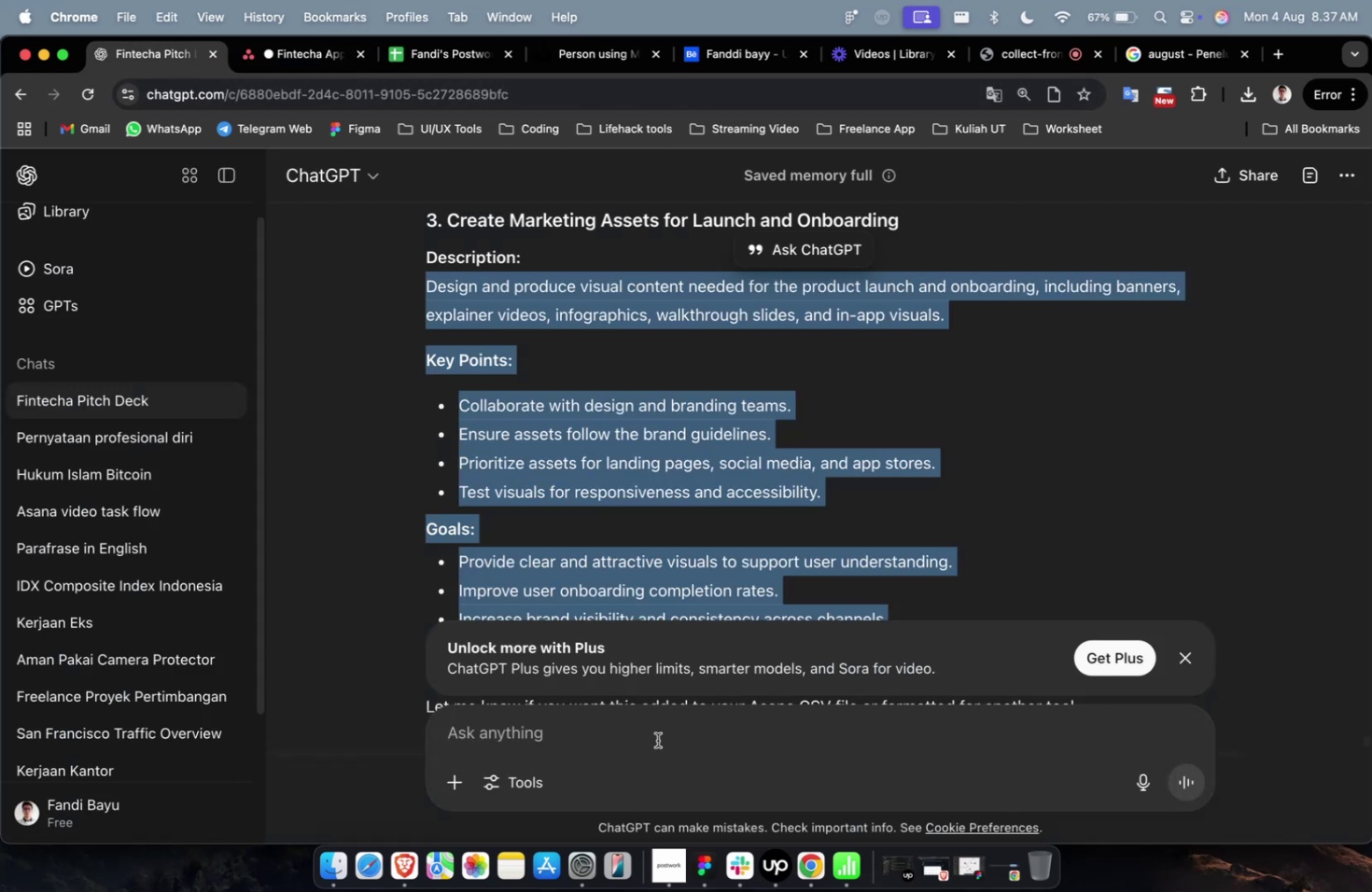 
left_click([658, 741])
 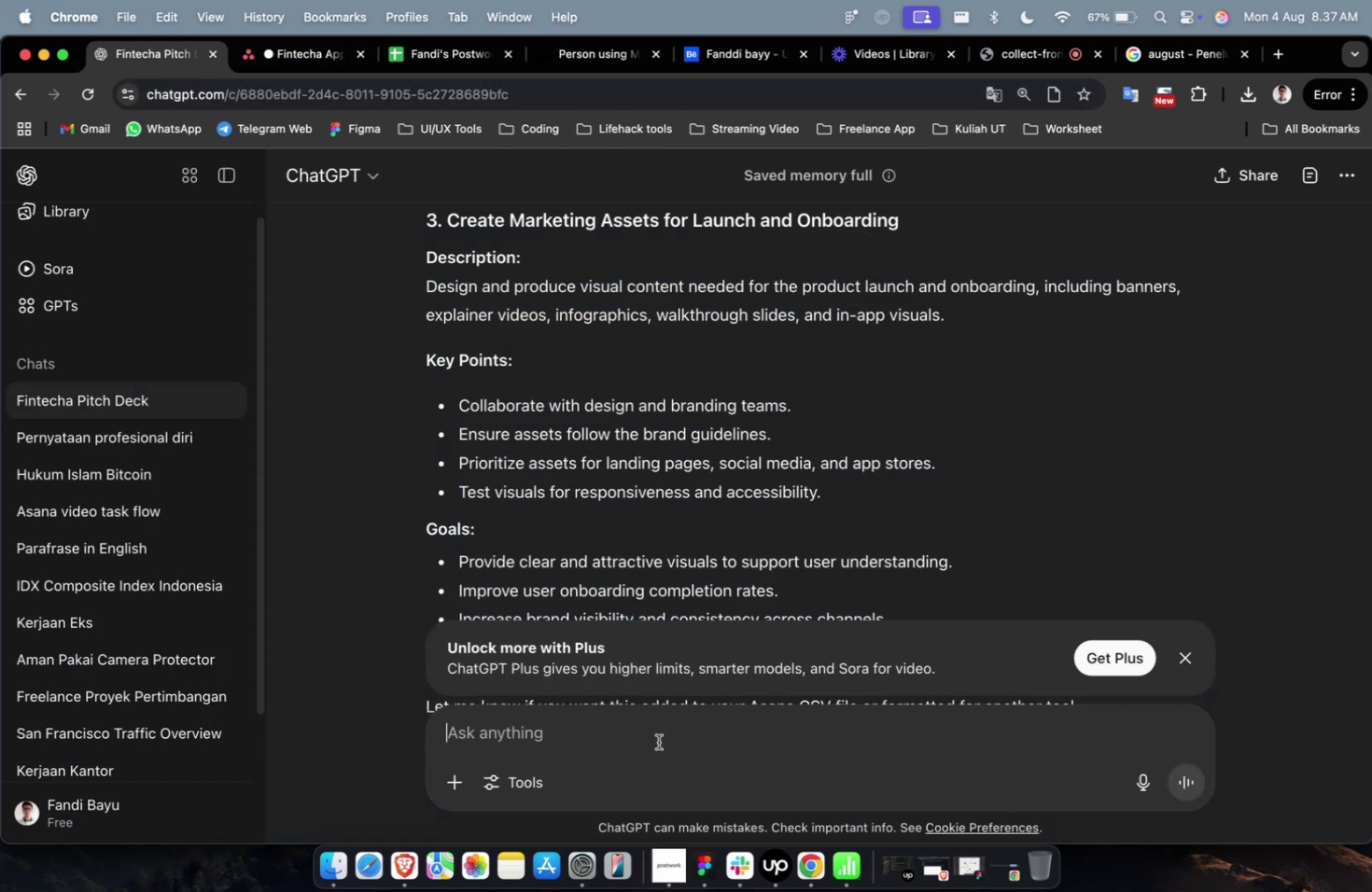 
type(BUATKAN % SUBTASK UNTUK )
 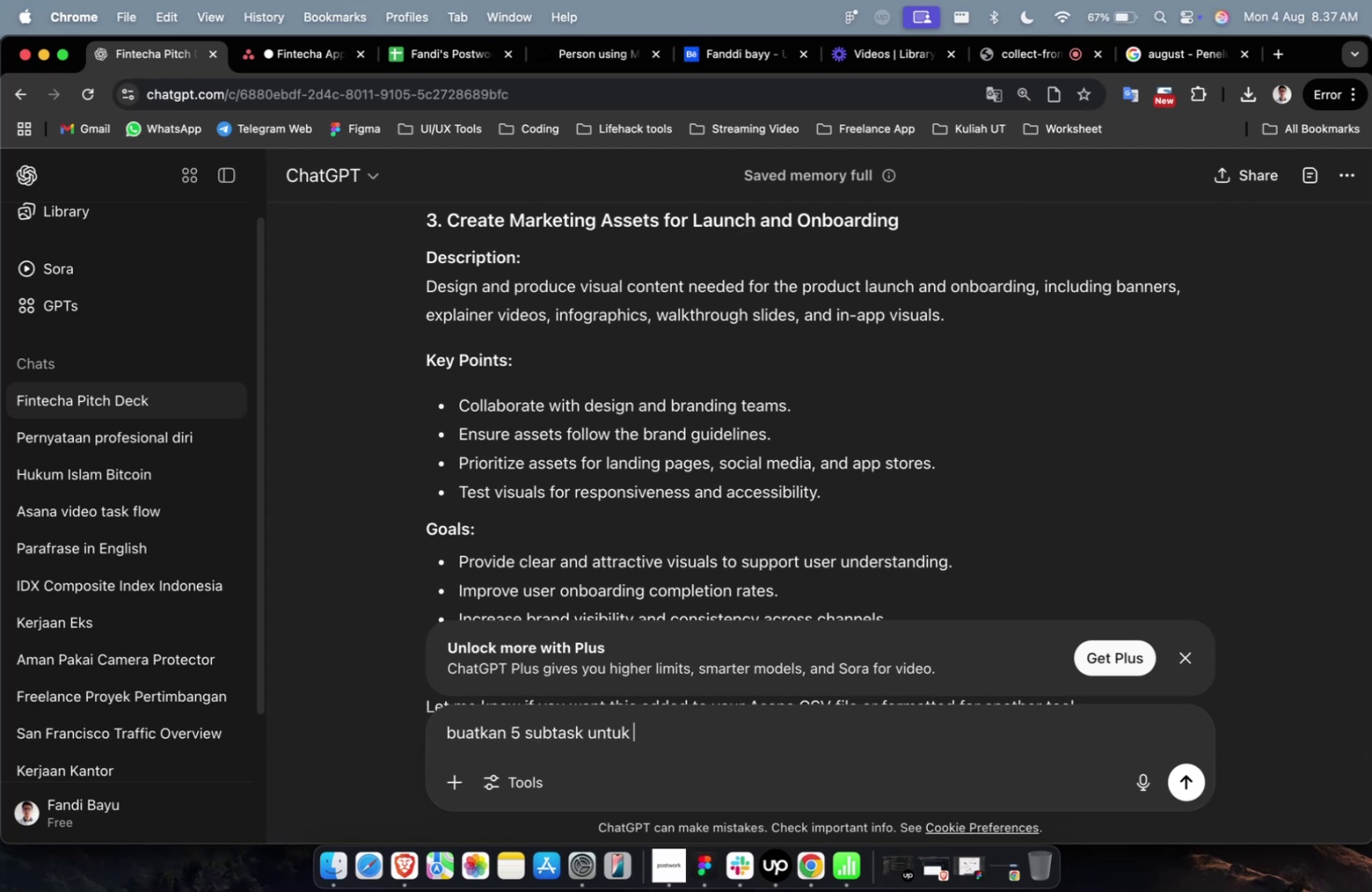 
key(Meta+Shift+V)
 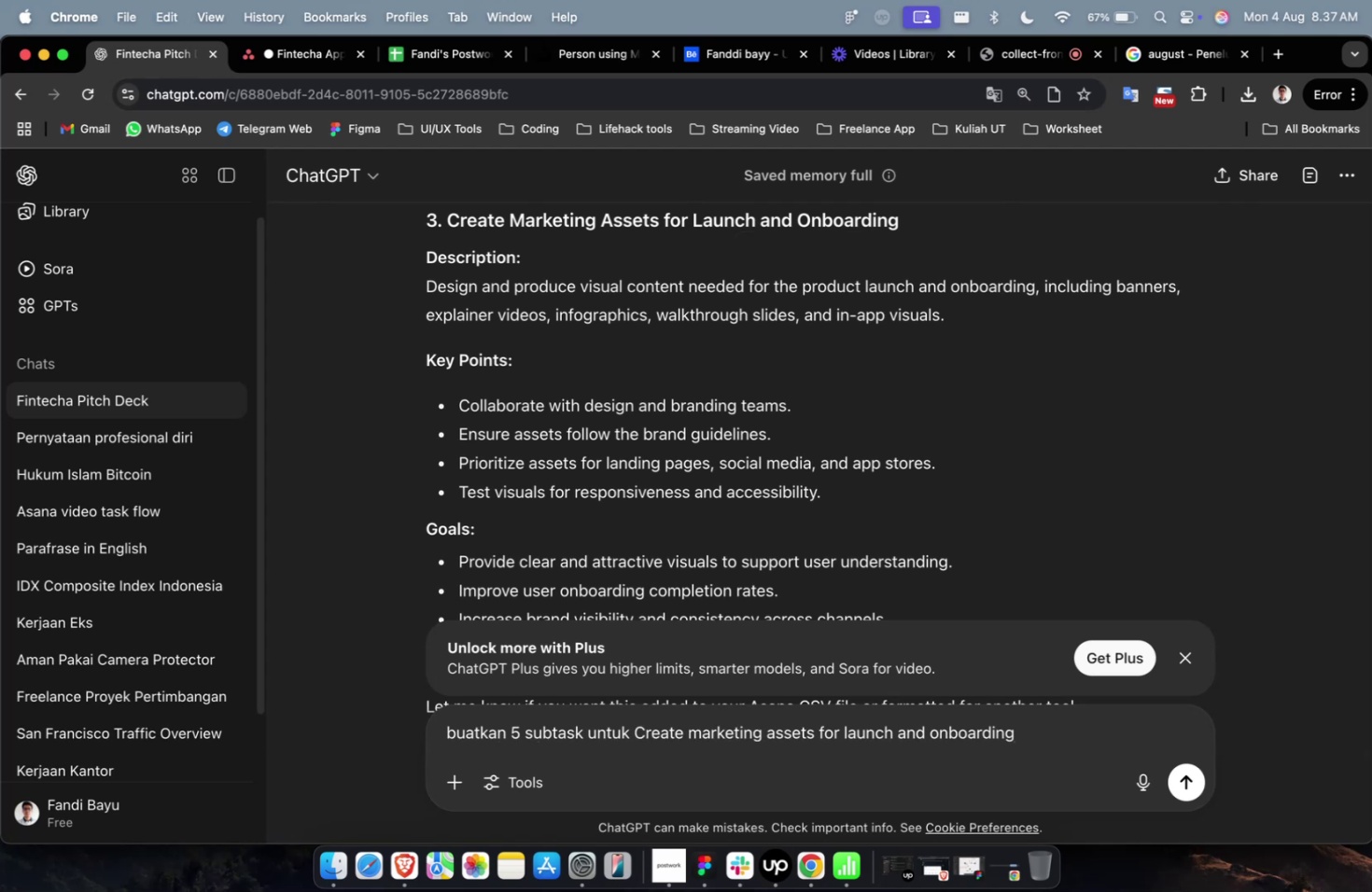 
key(Shift+Enter)
 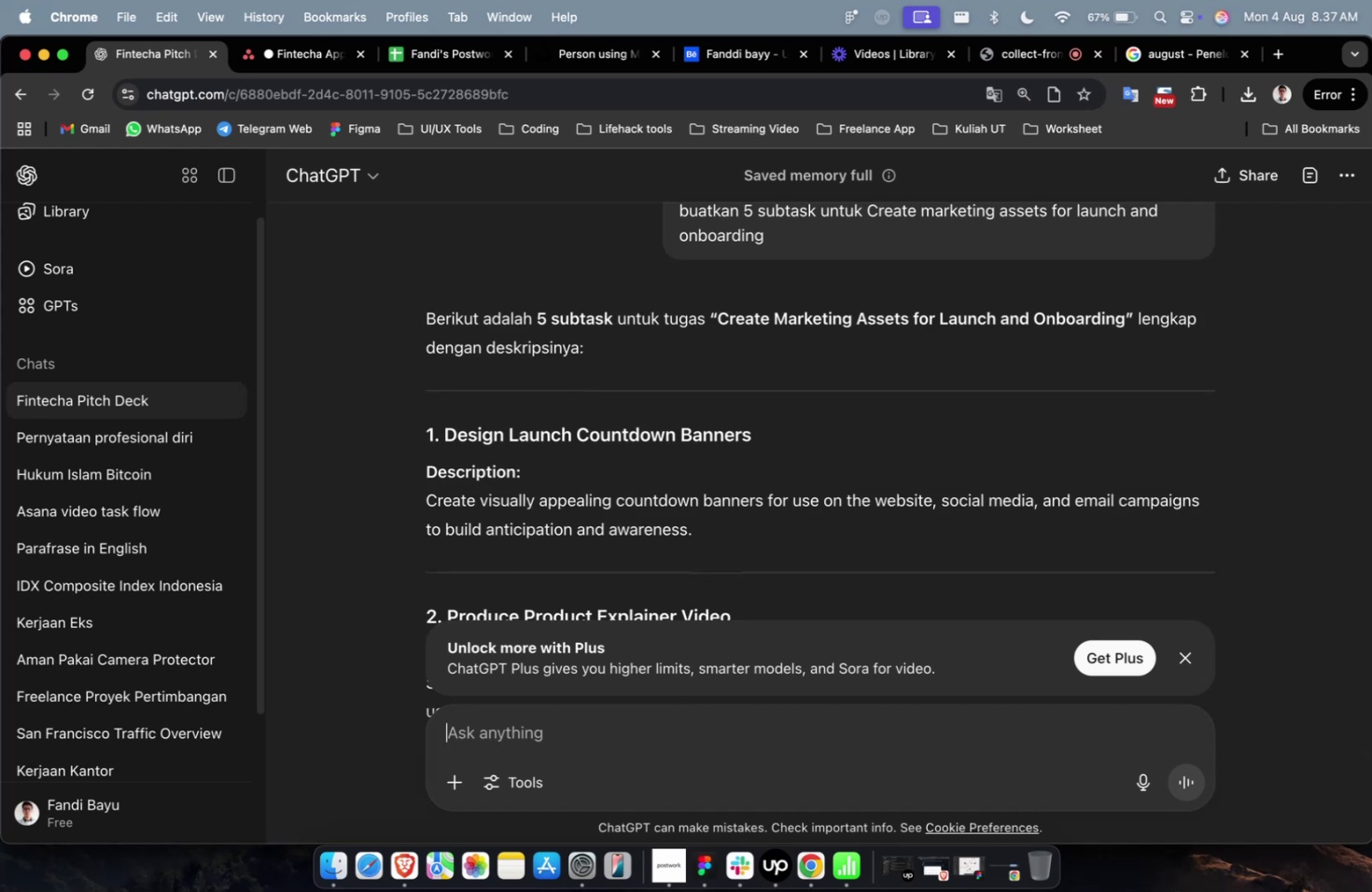 
wait(22.63)
 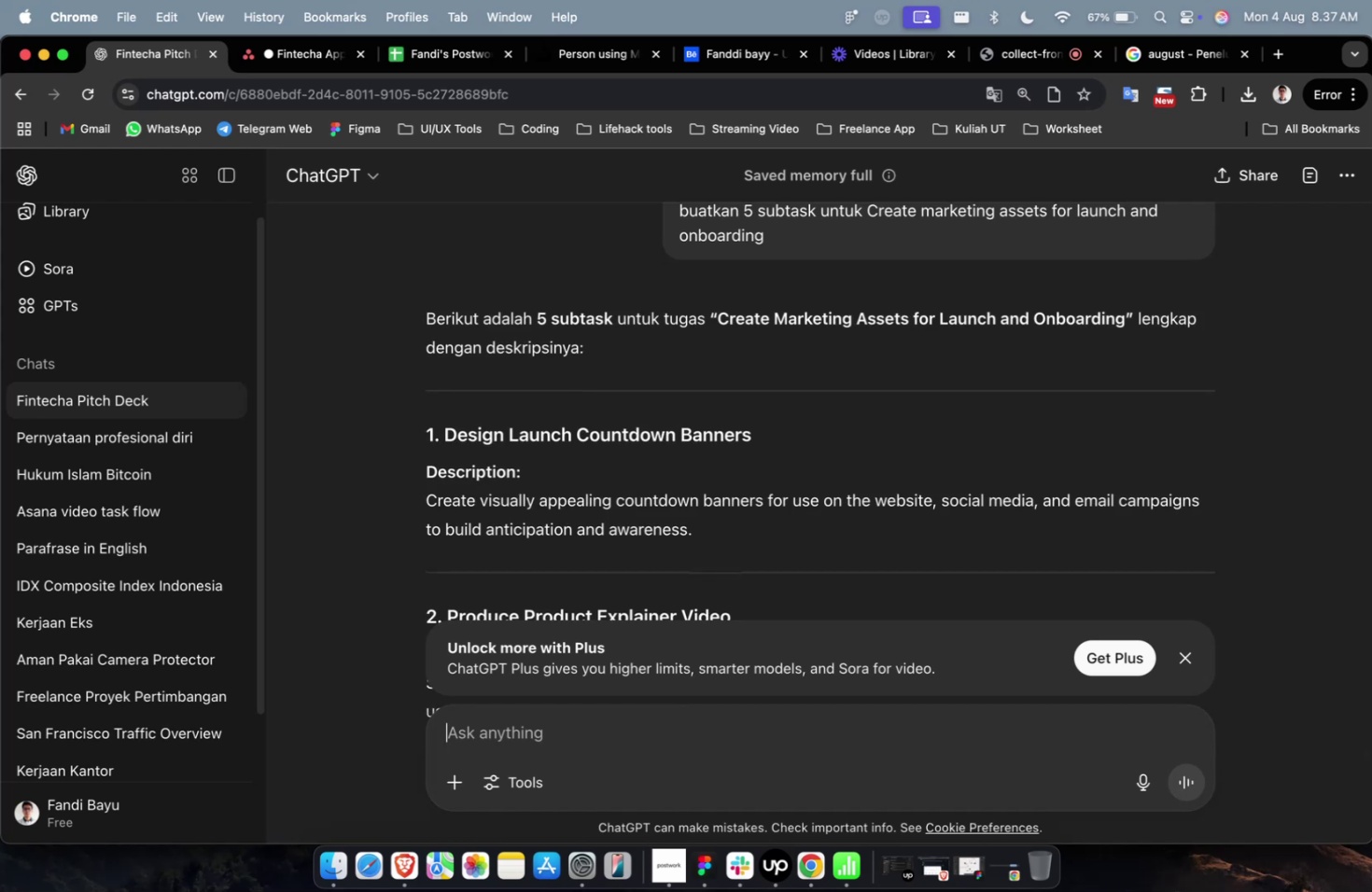 
scroll: coordinate [623, 737], scroll_direction: down, amount: 10.0
 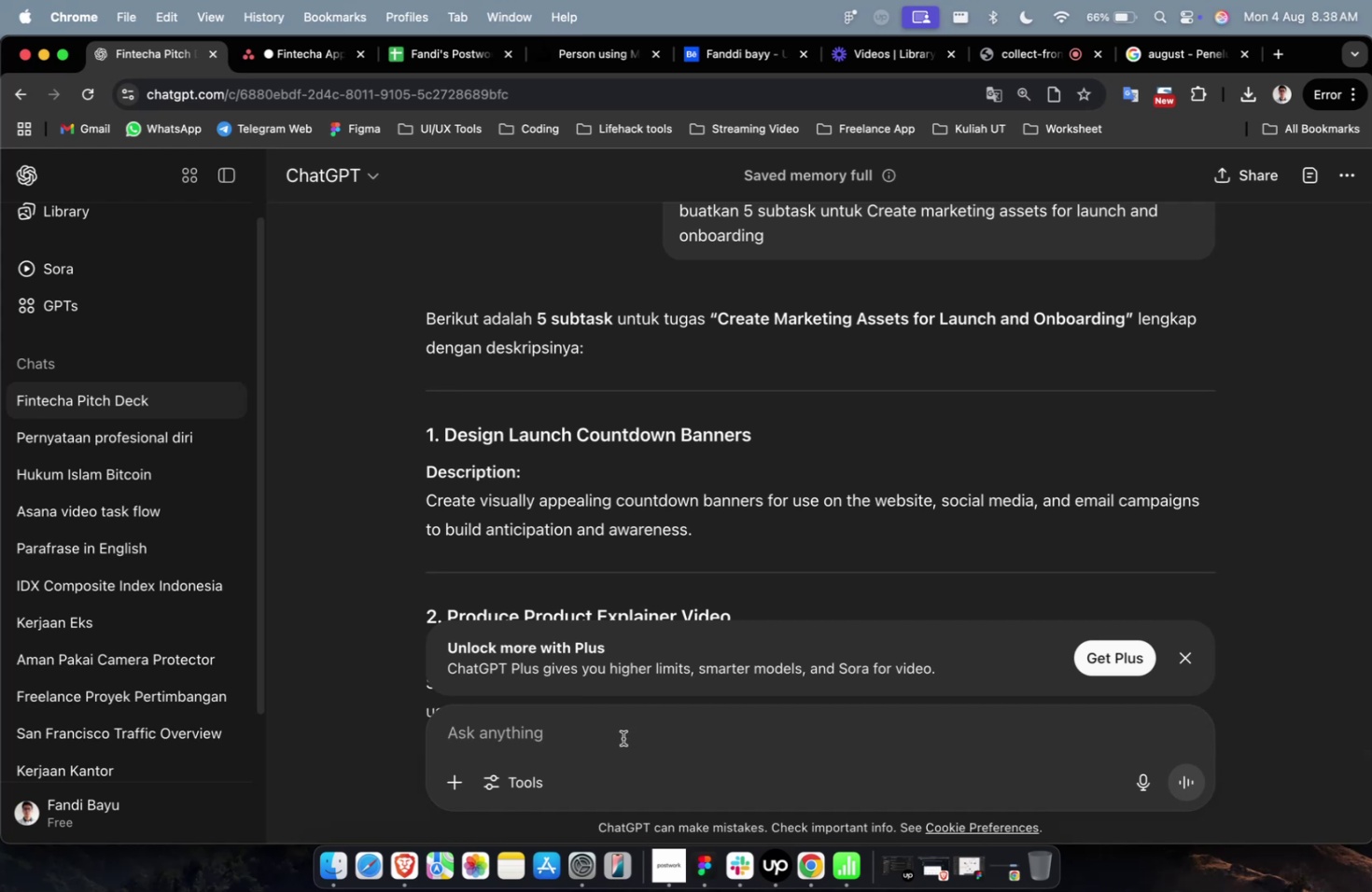 
wait(6.34)
 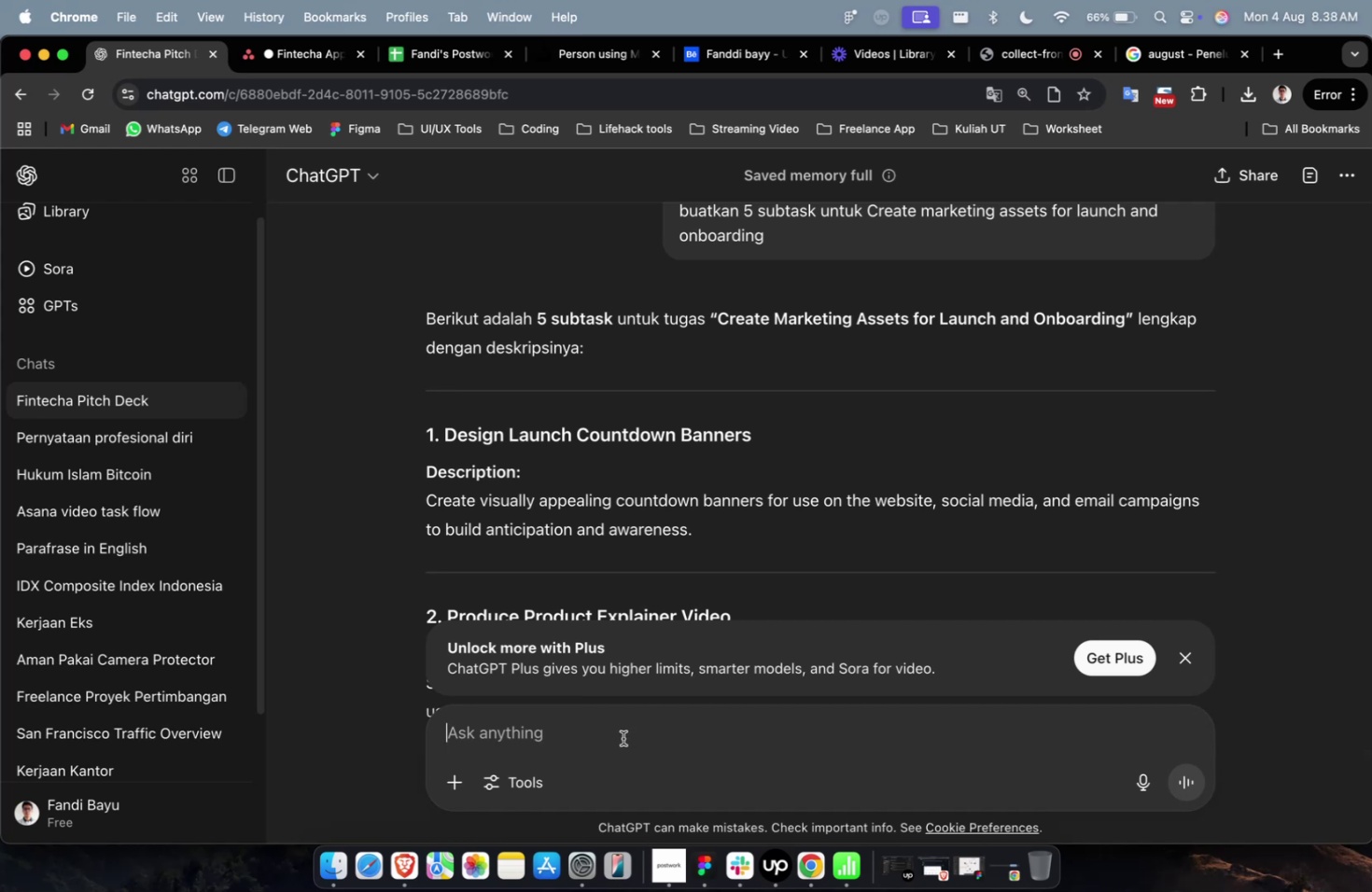 
scroll: coordinate [611, 744], scroll_direction: down, amount: 13.0
 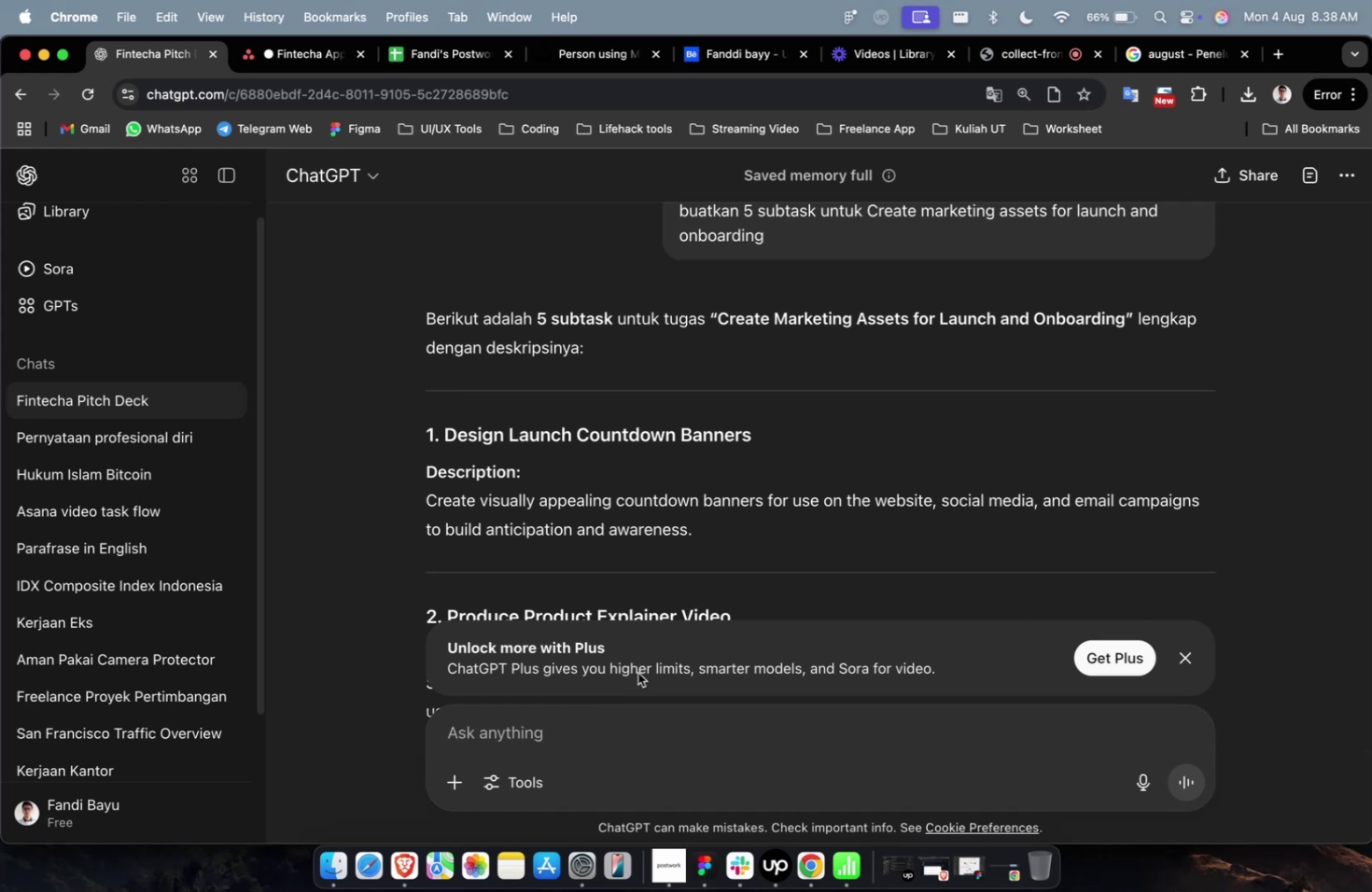 
scroll: coordinate [616, 463], scroll_direction: down, amount: 26.0
 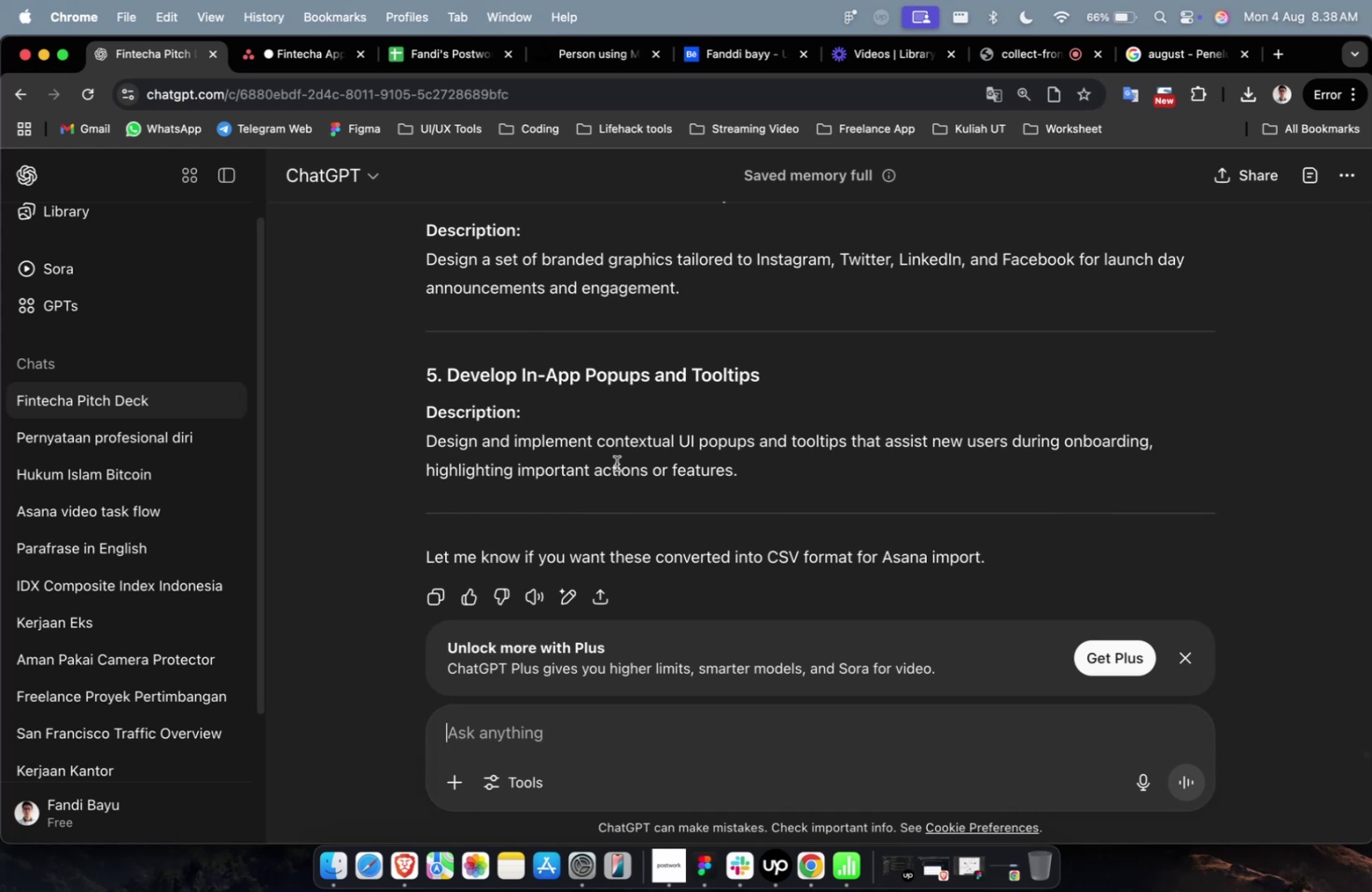 
scroll: coordinate [616, 463], scroll_direction: down, amount: 6.0
 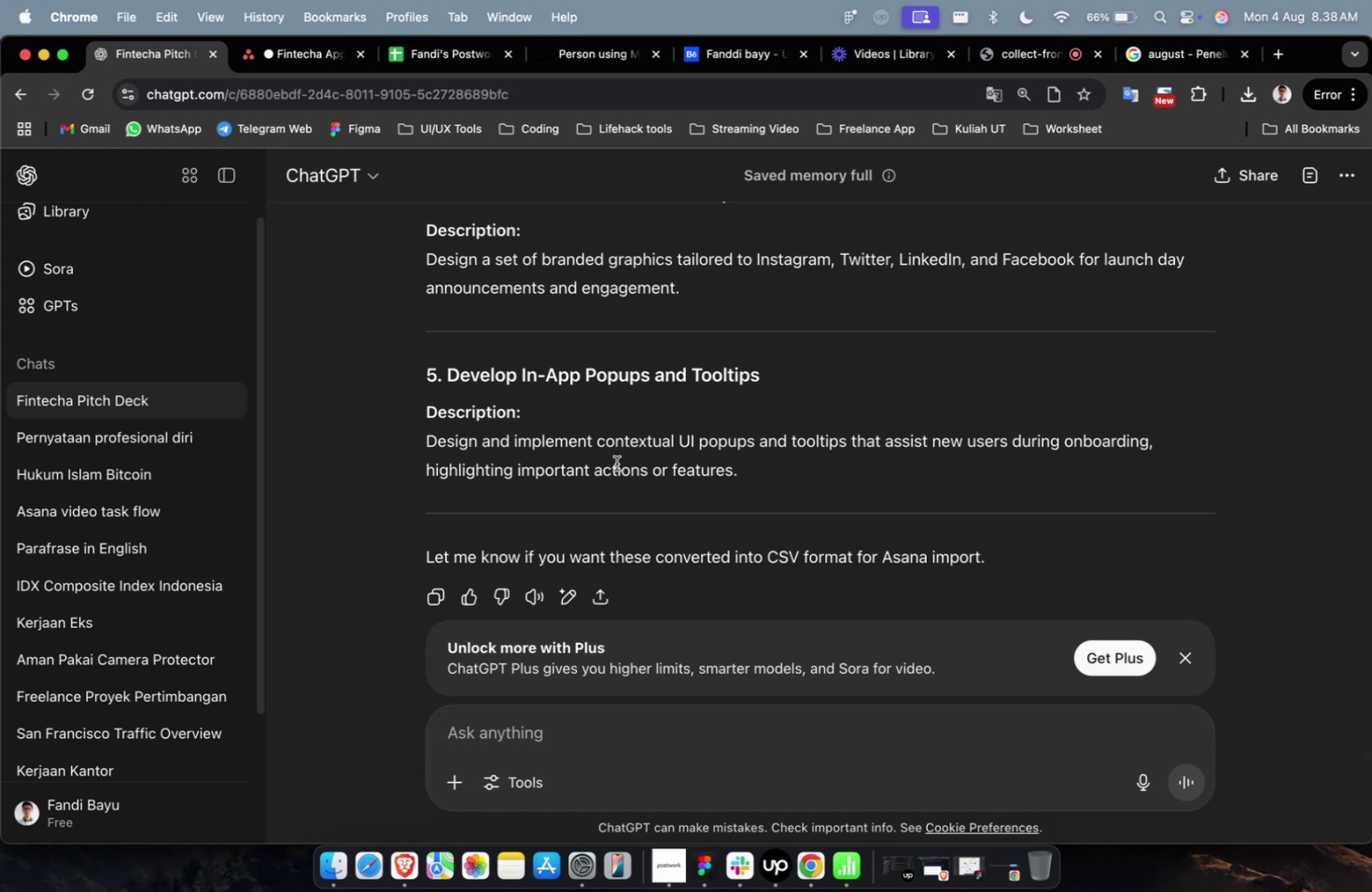 
scroll: coordinate [616, 463], scroll_direction: up, amount: 4.0
 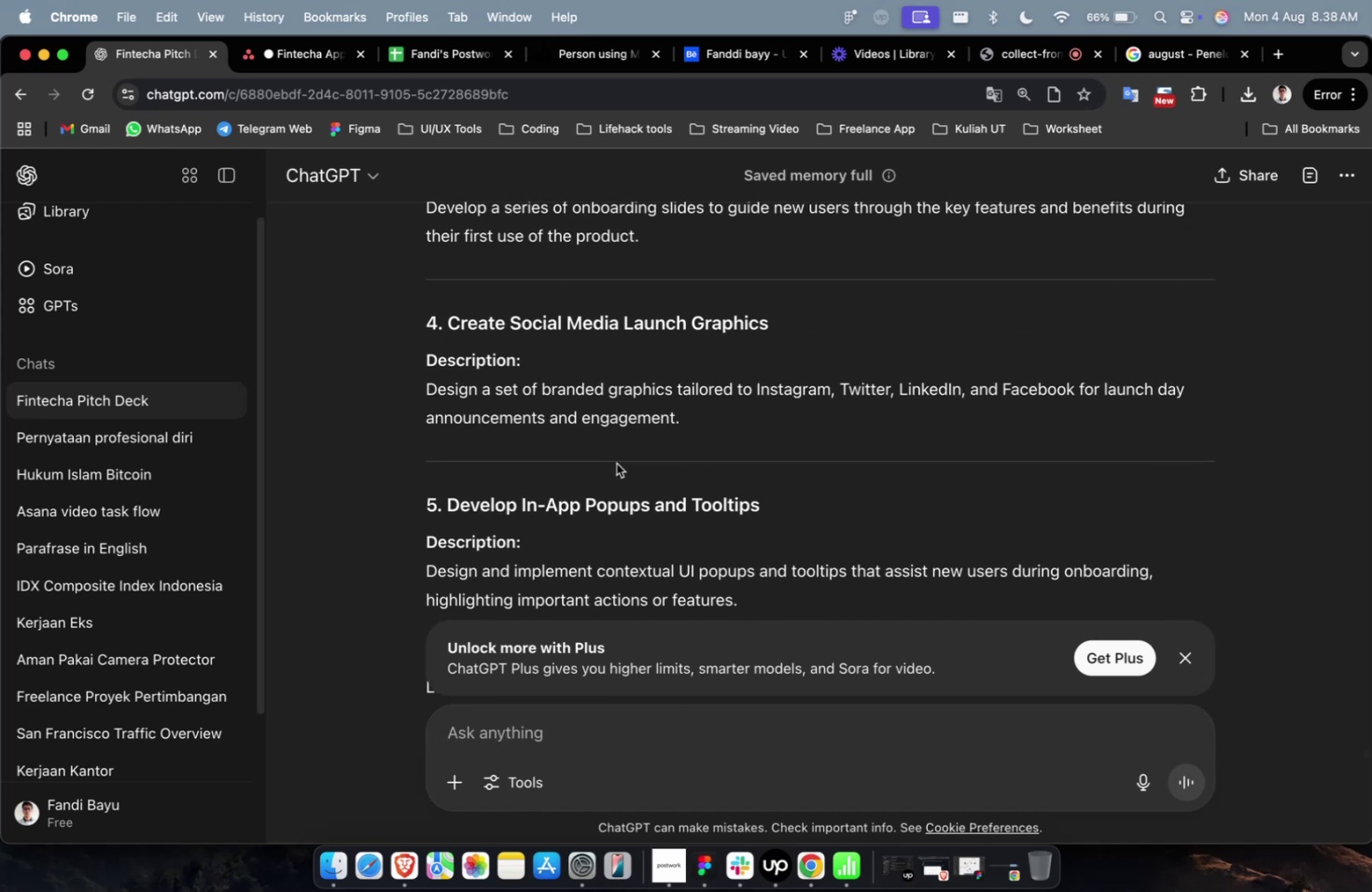 
wait(5.48)
 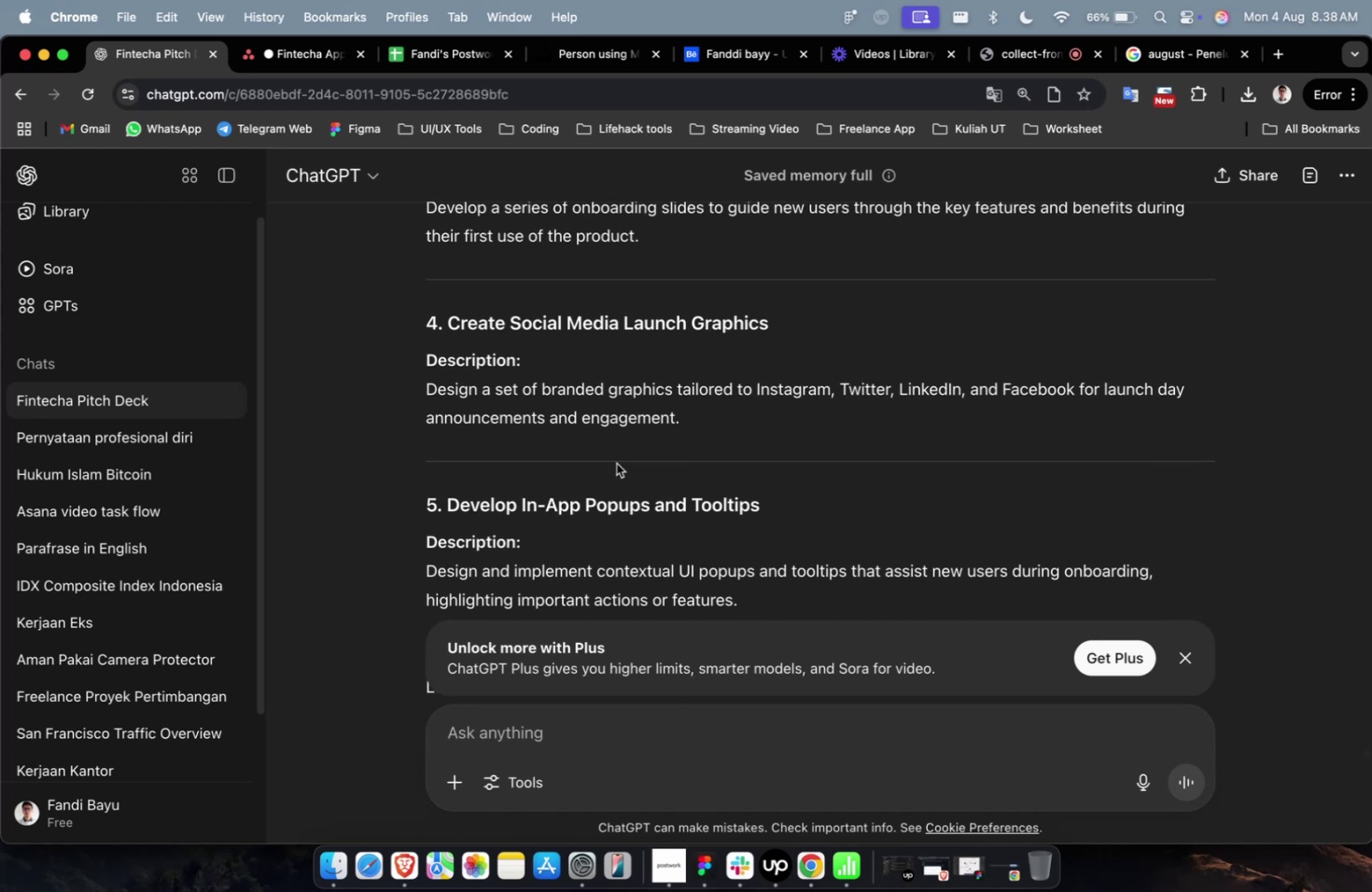 
scroll: coordinate [616, 463], scroll_direction: down, amount: 4.0
 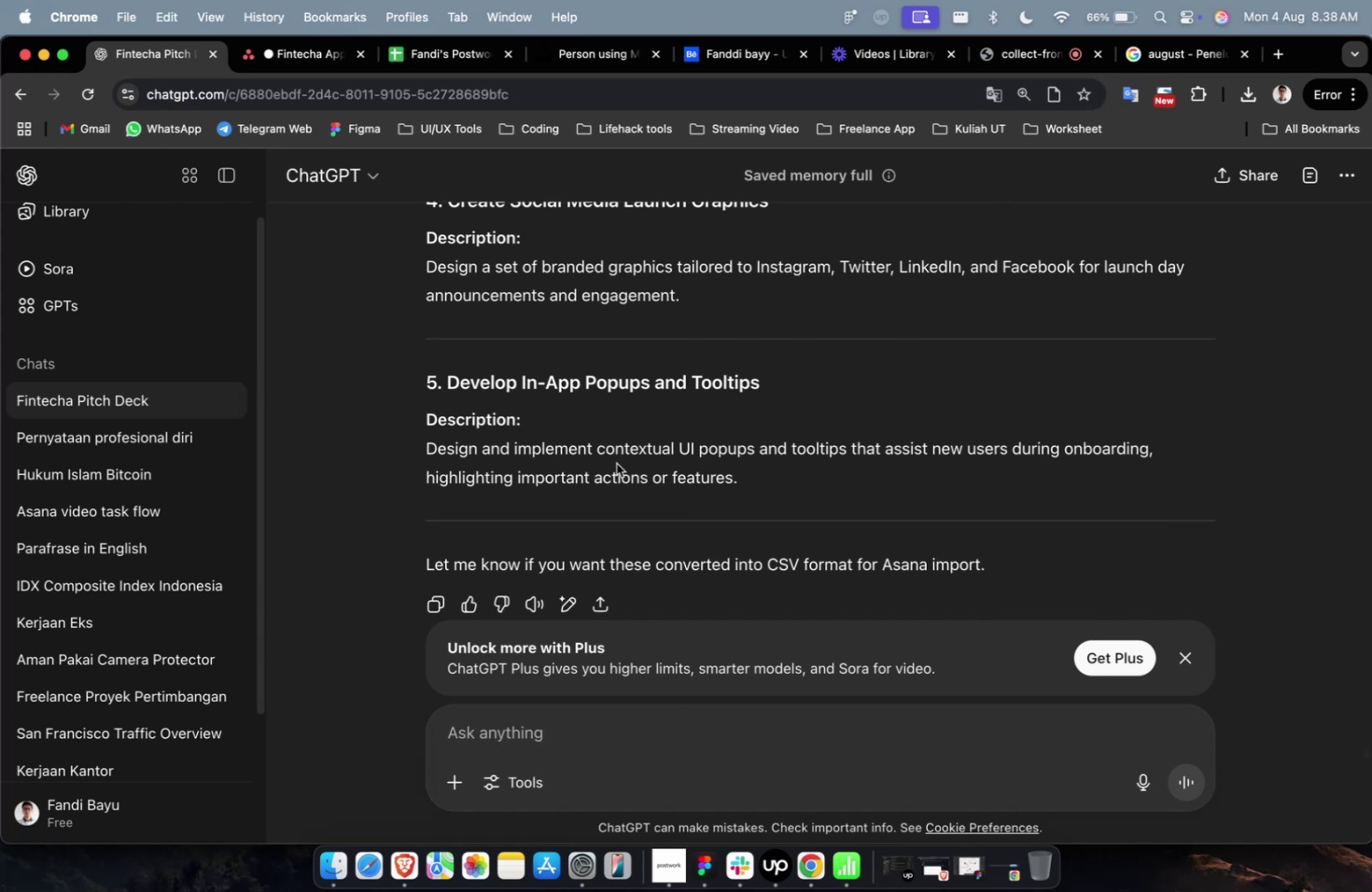 
wait(7.98)
 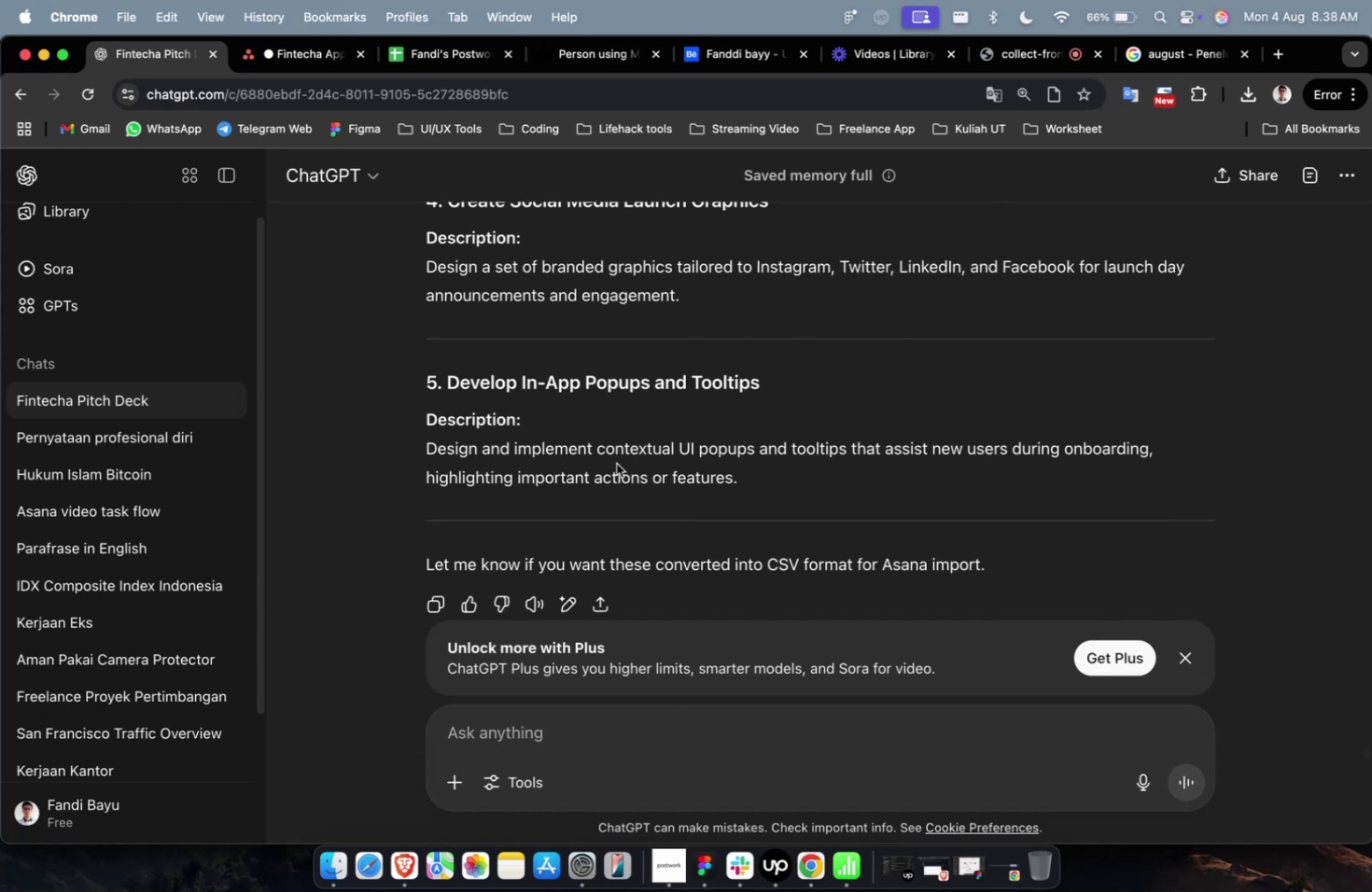 
scroll: coordinate [616, 463], scroll_direction: down, amount: 2.0
 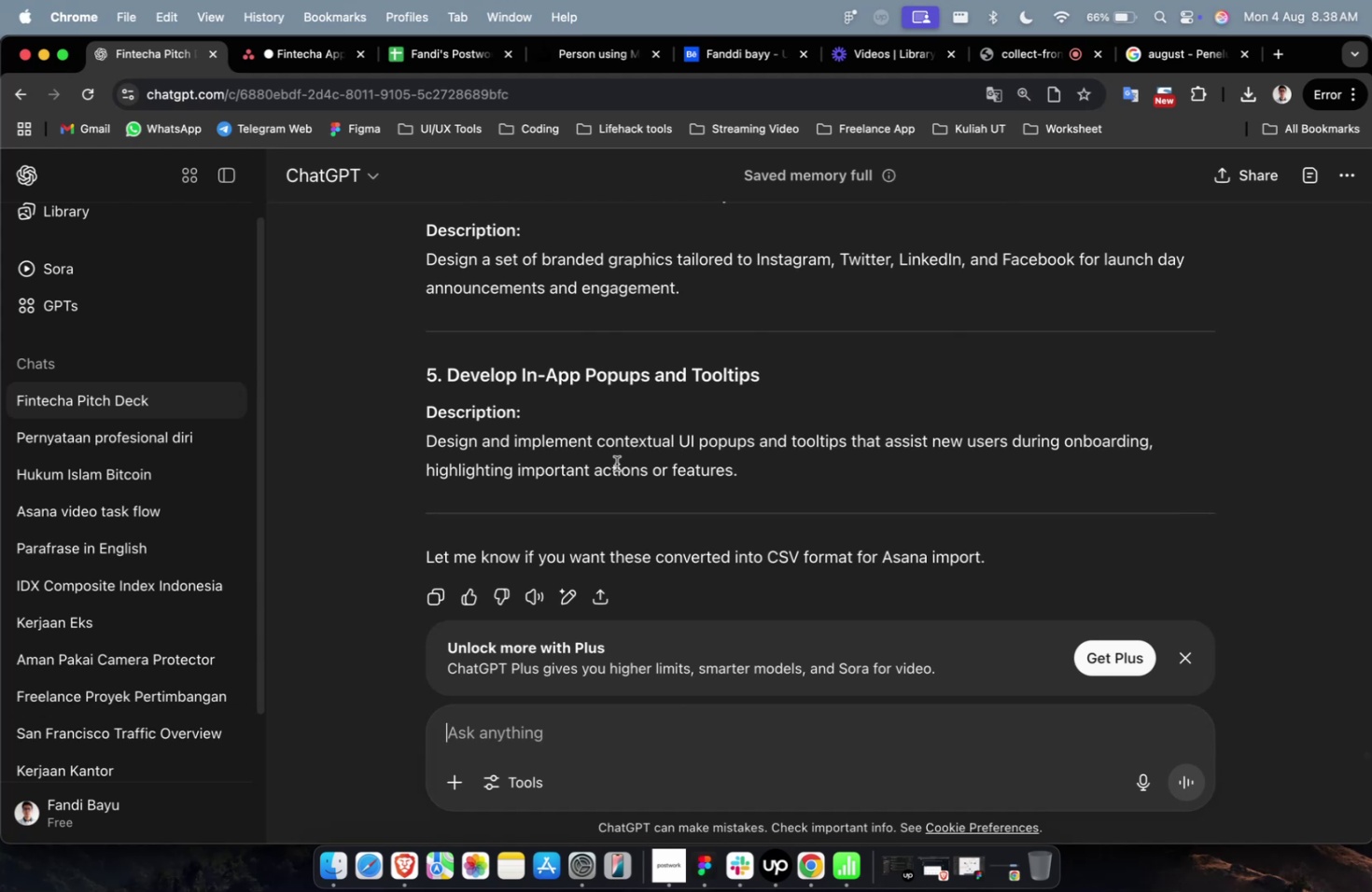 
wait(5.93)
 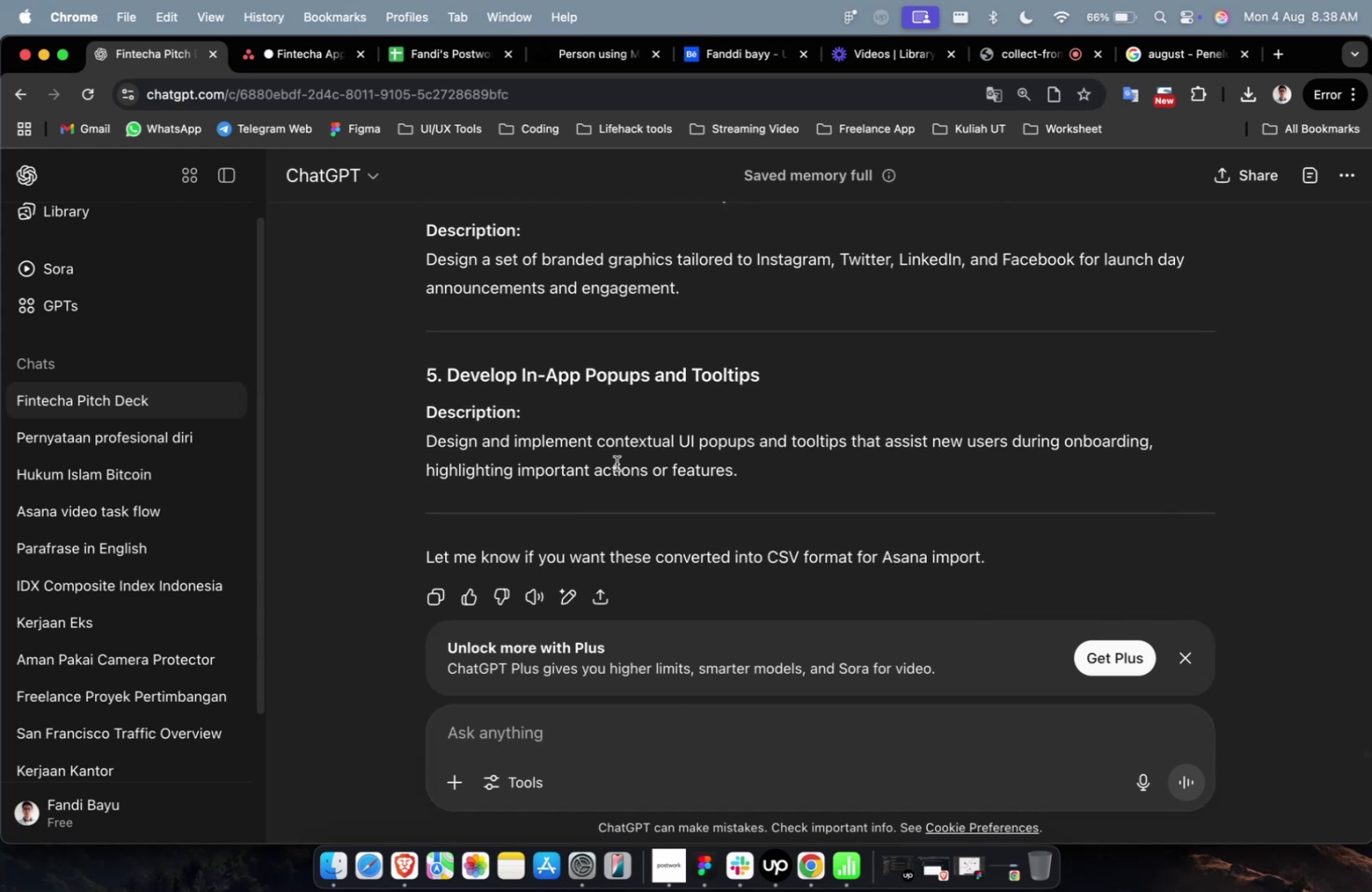 
scroll: coordinate [659, 501], scroll_direction: up, amount: 22.0
 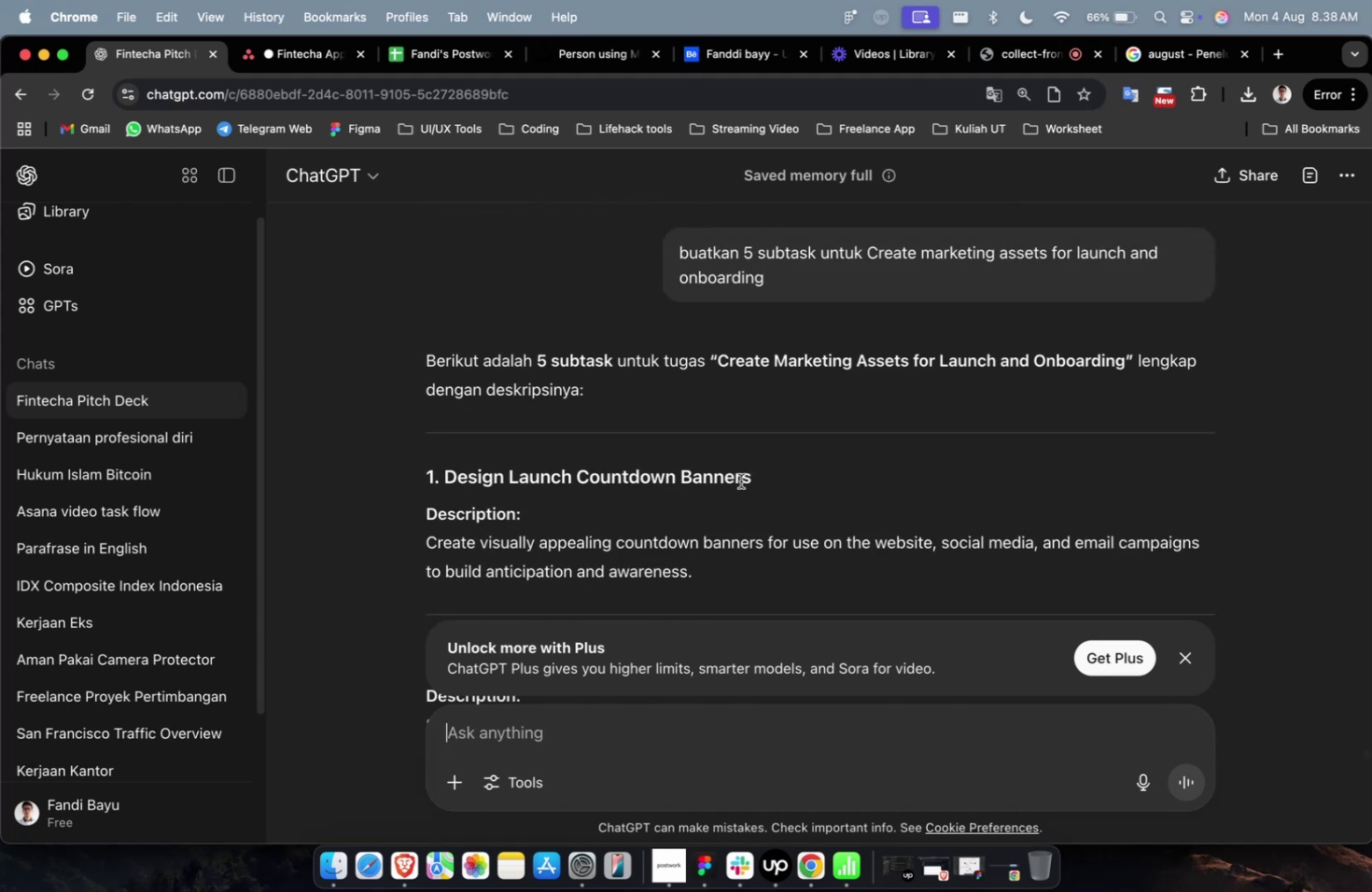 
left_click_drag(start_coordinate=[763, 474], to_coordinate=[444, 489])
 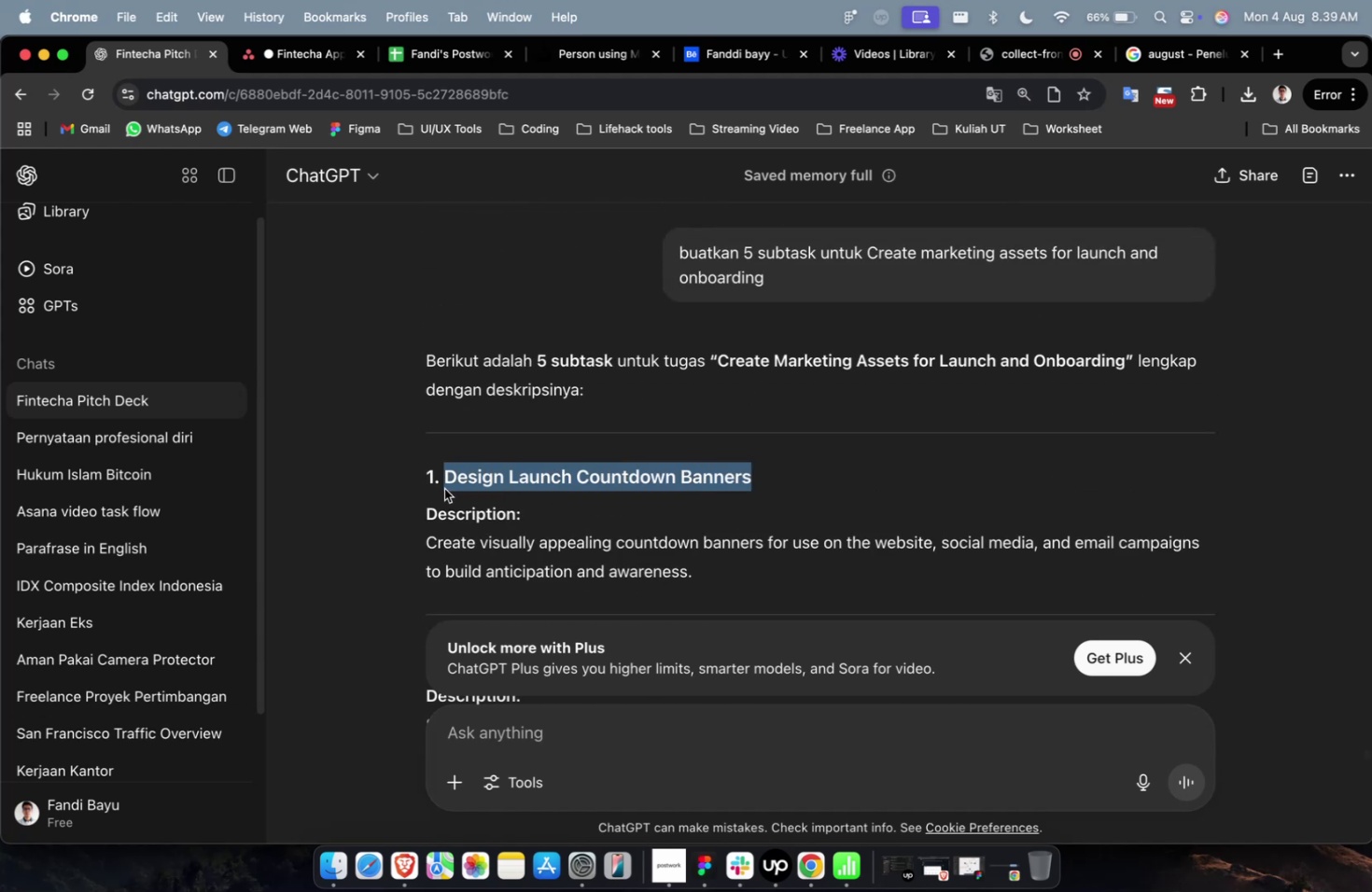 
key(Meta+Shift+C)
 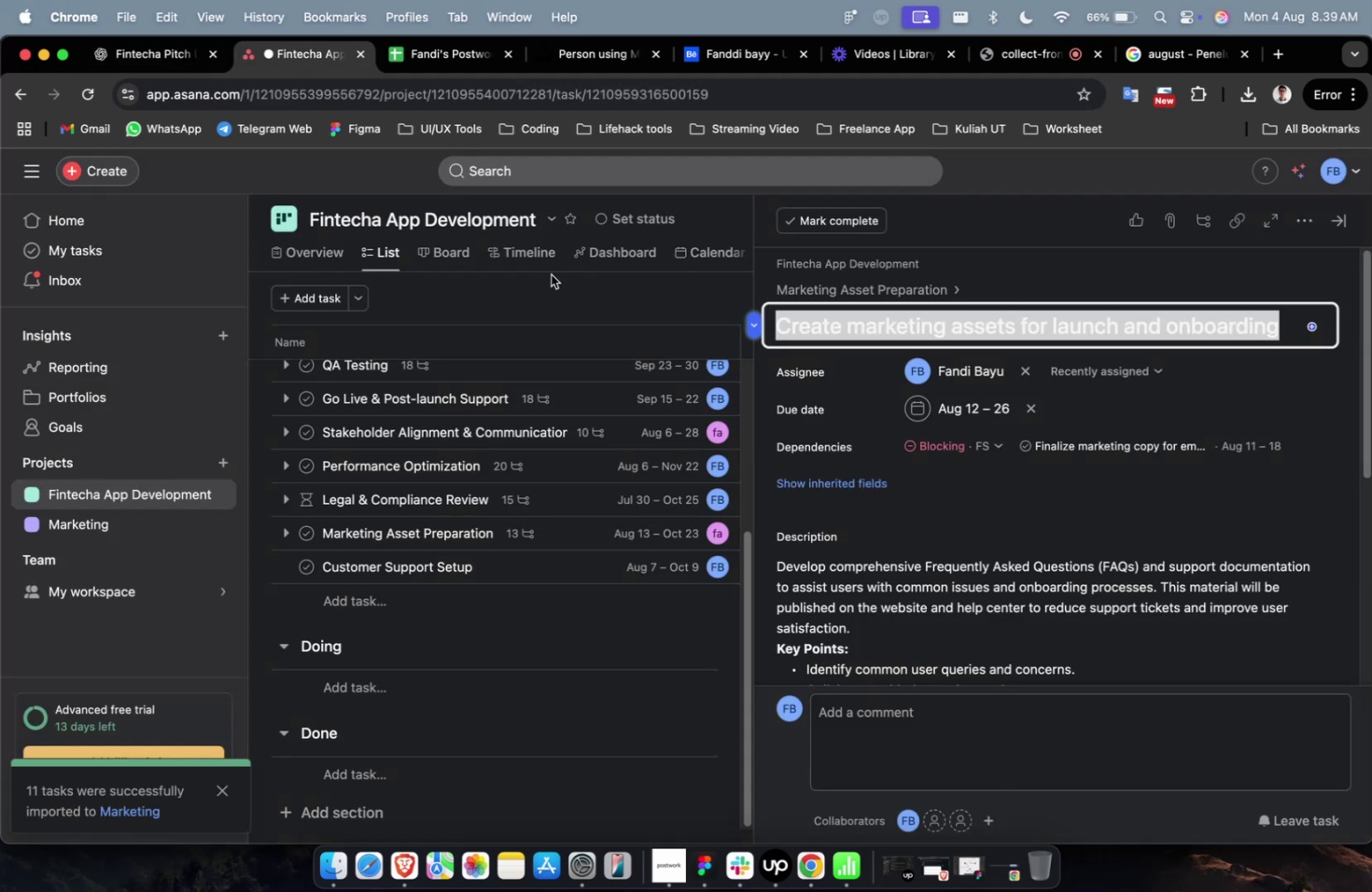 
scroll: coordinate [945, 558], scroll_direction: down, amount: 23.0
 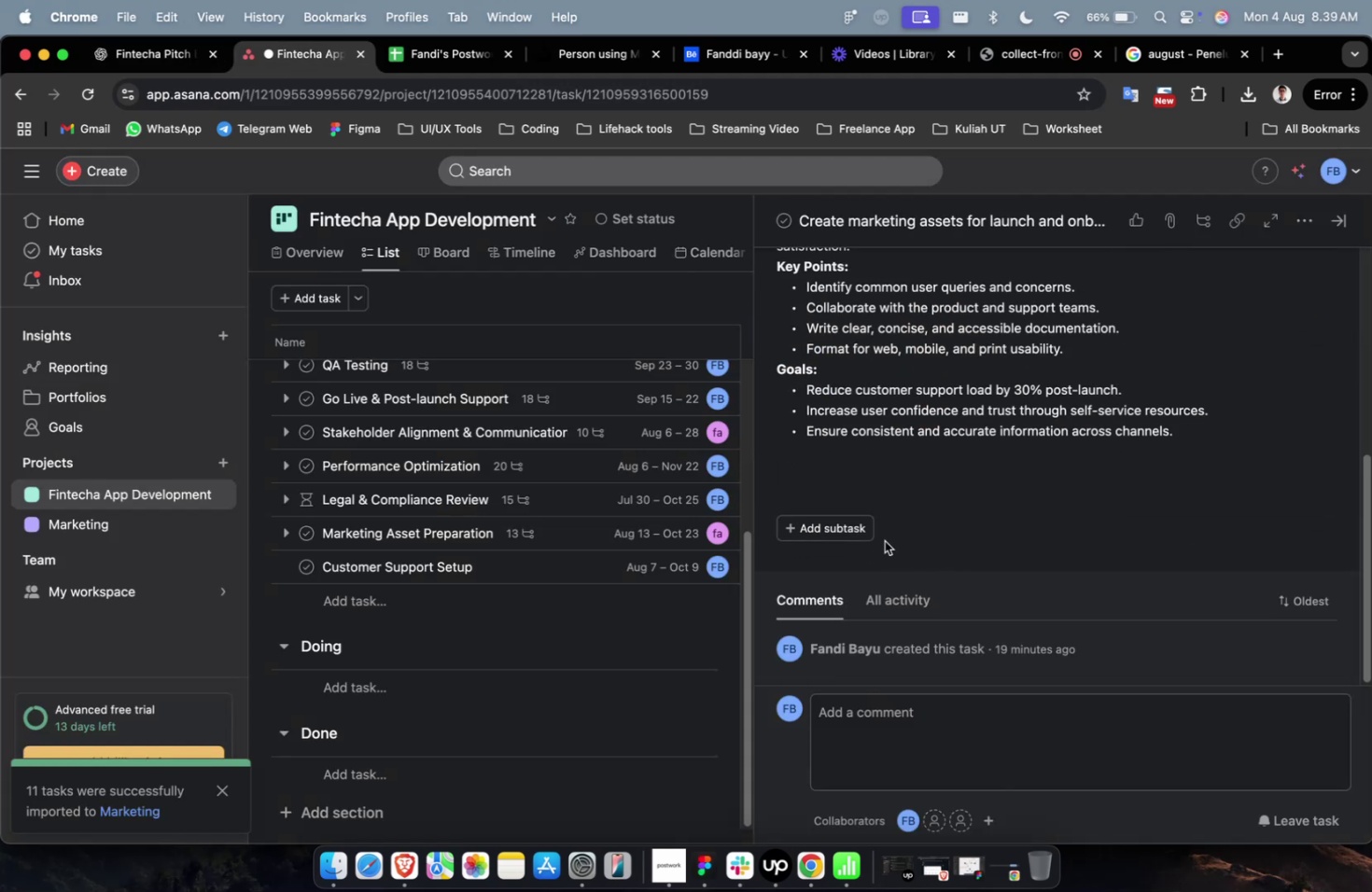 
left_click([826, 525])
 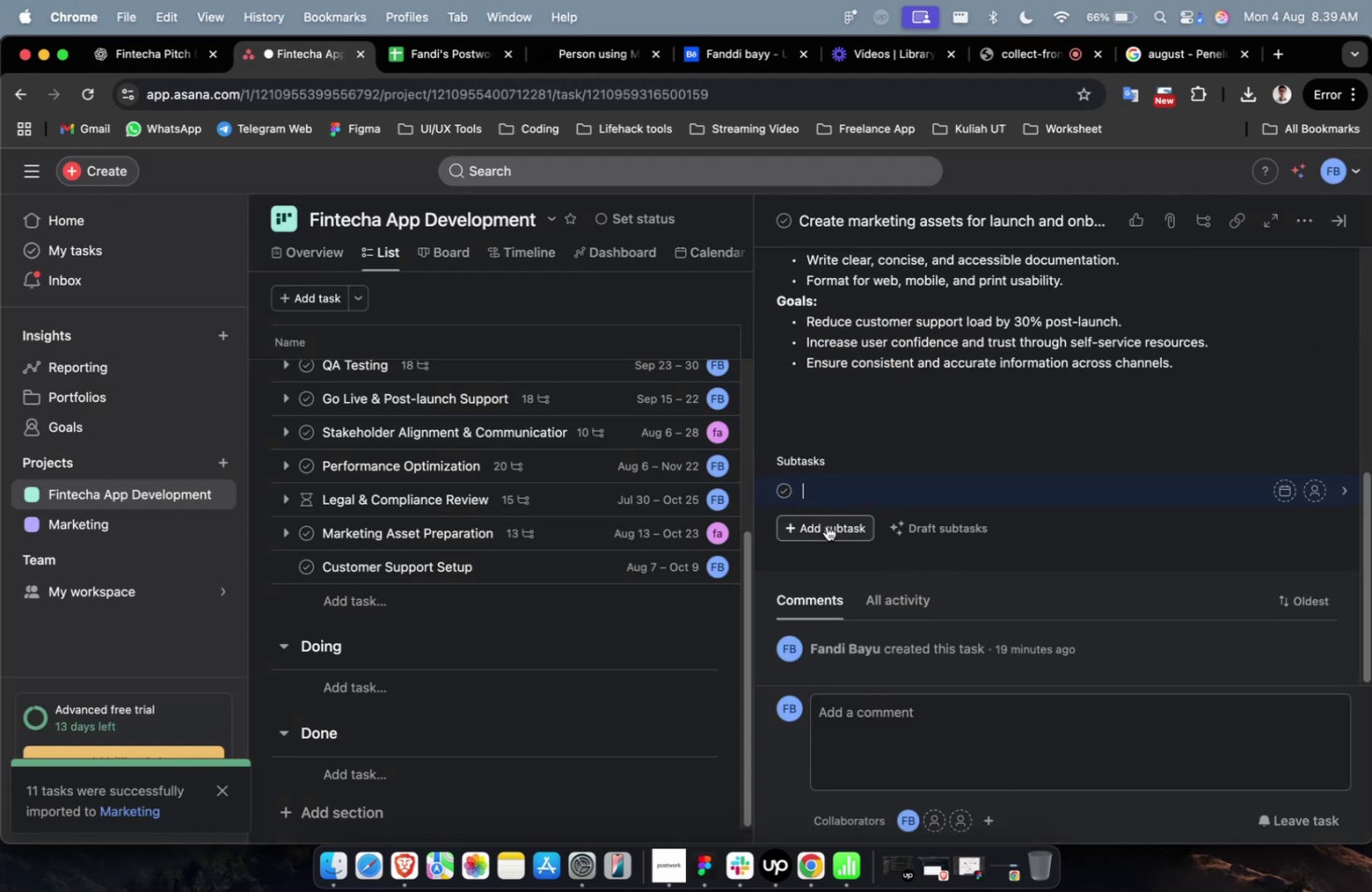 
key(Meta+Shift+V)
 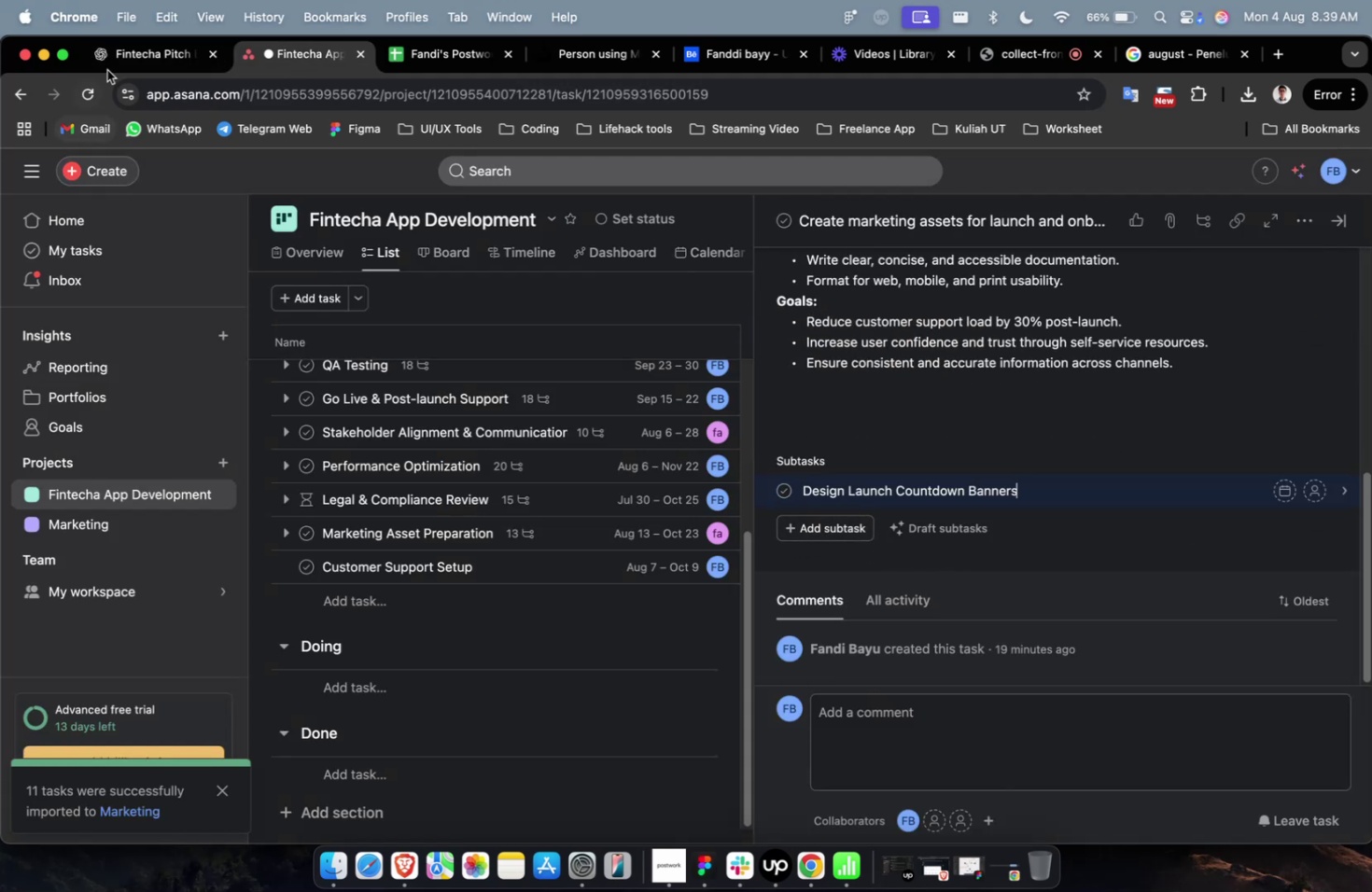 
left_click([115, 55])
 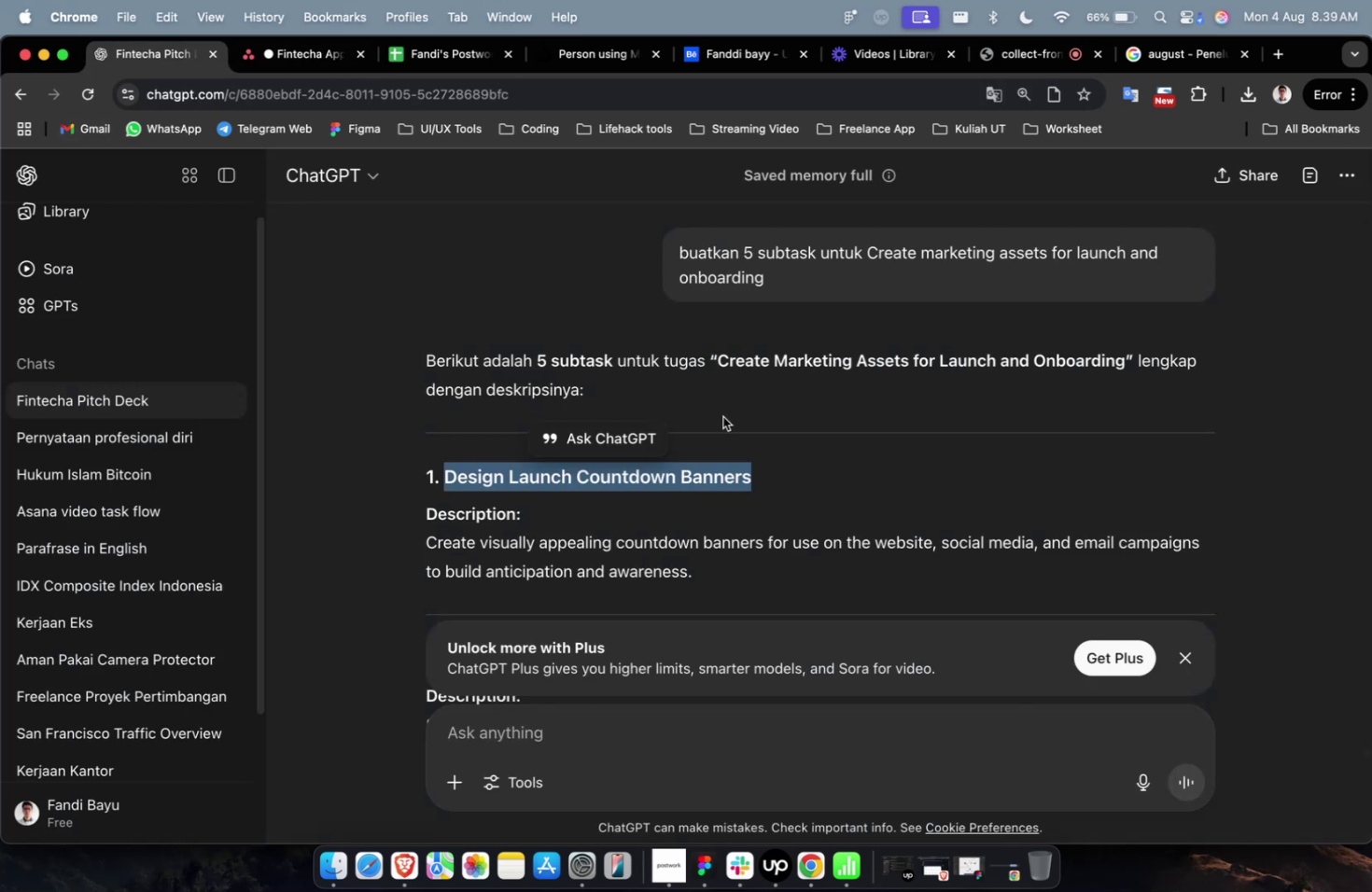 
scroll: coordinate [733, 430], scroll_direction: down, amount: 8.0
 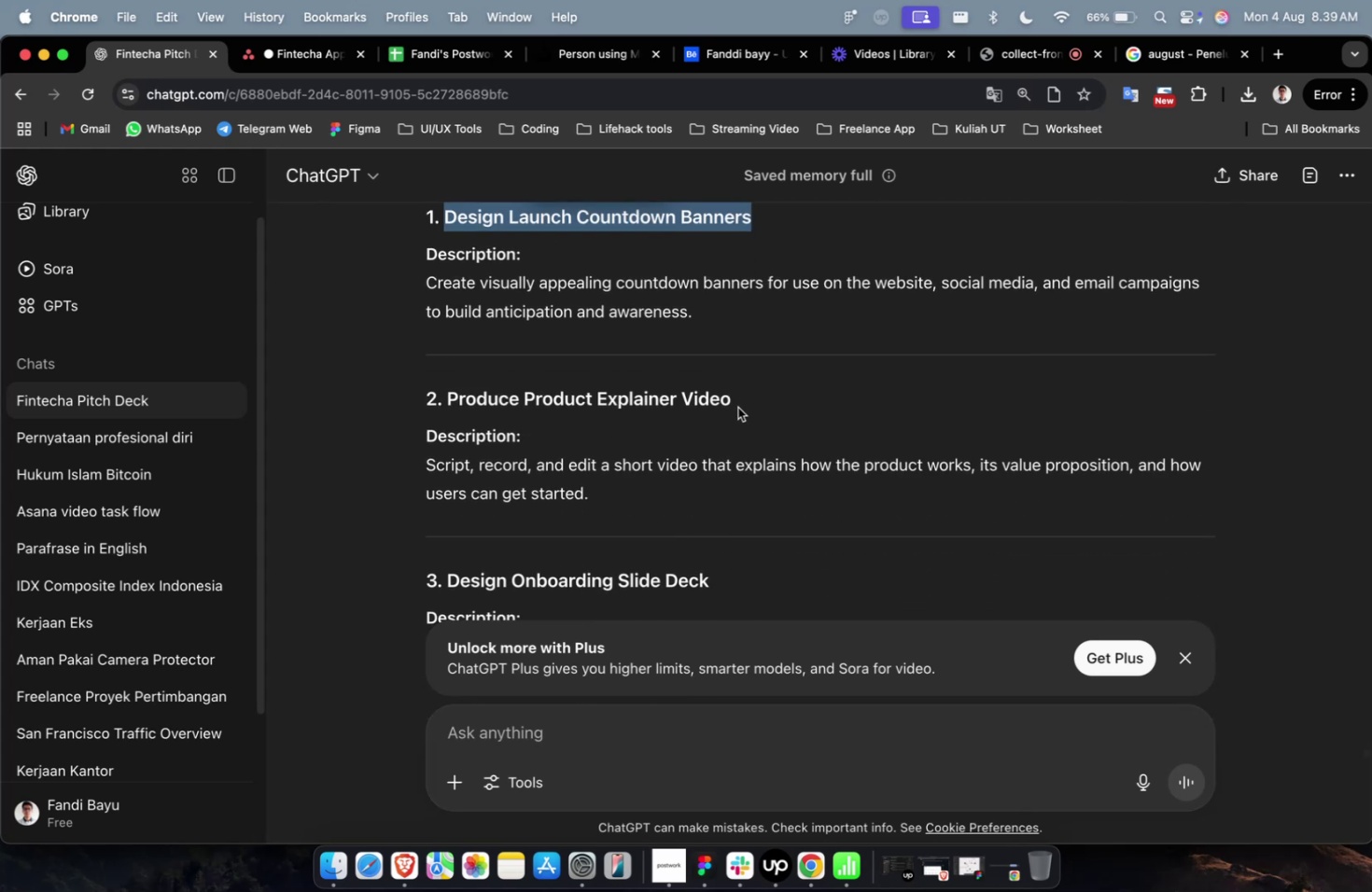 
left_click_drag(start_coordinate=[740, 398], to_coordinate=[452, 409])
 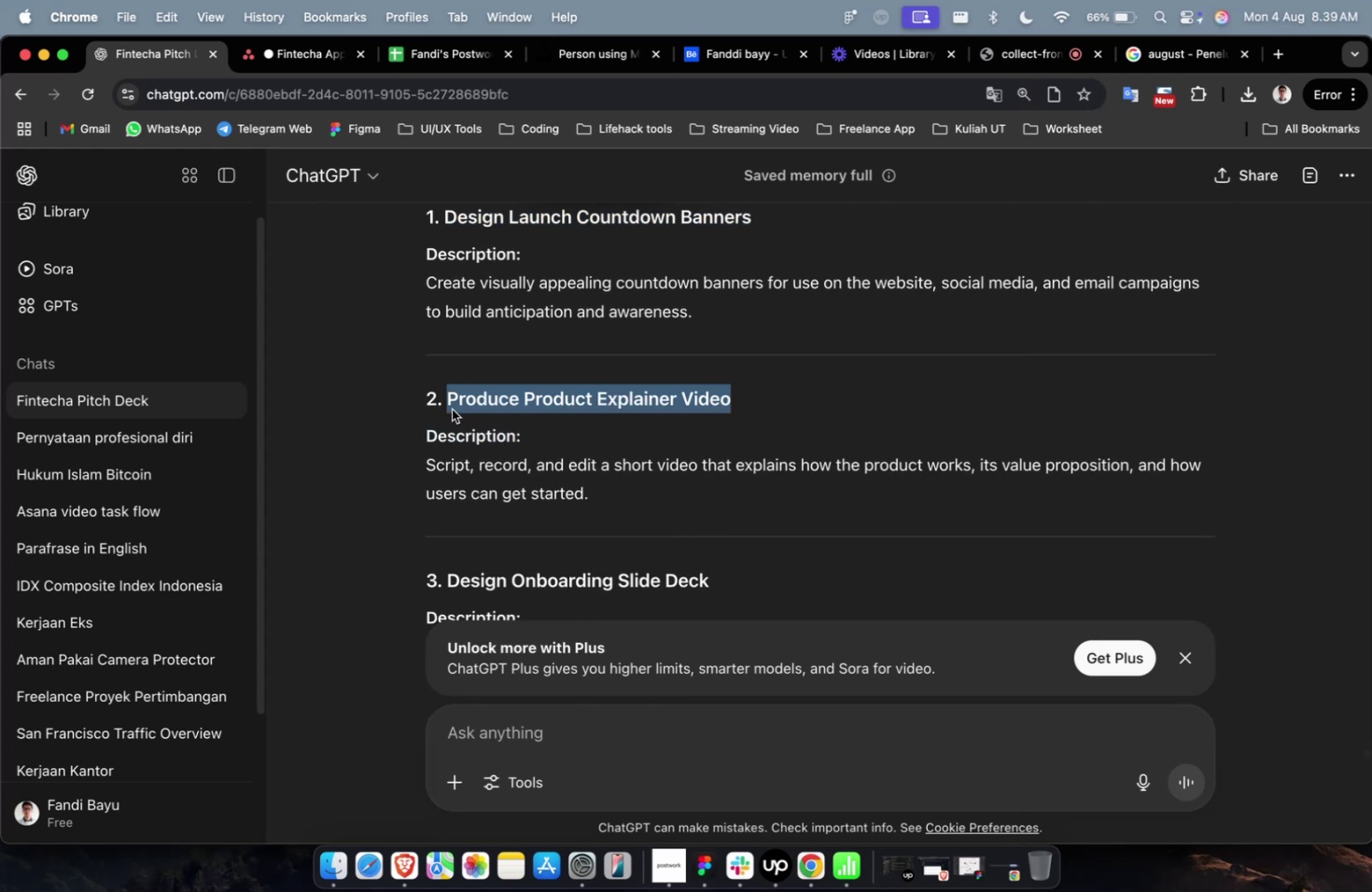 
key(Meta+Shift+CommandLeft)
 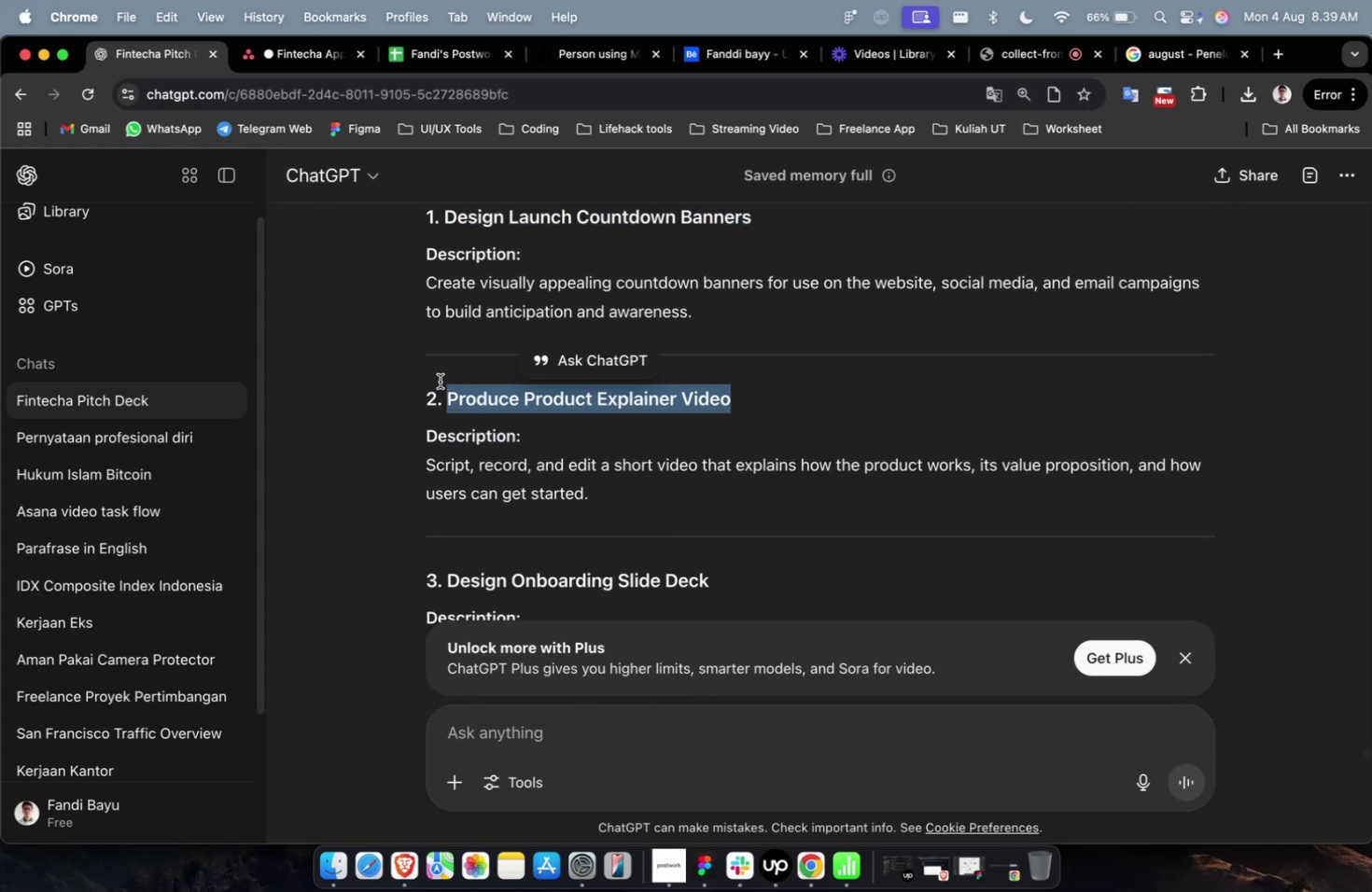 
key(Meta+Shift+C)
 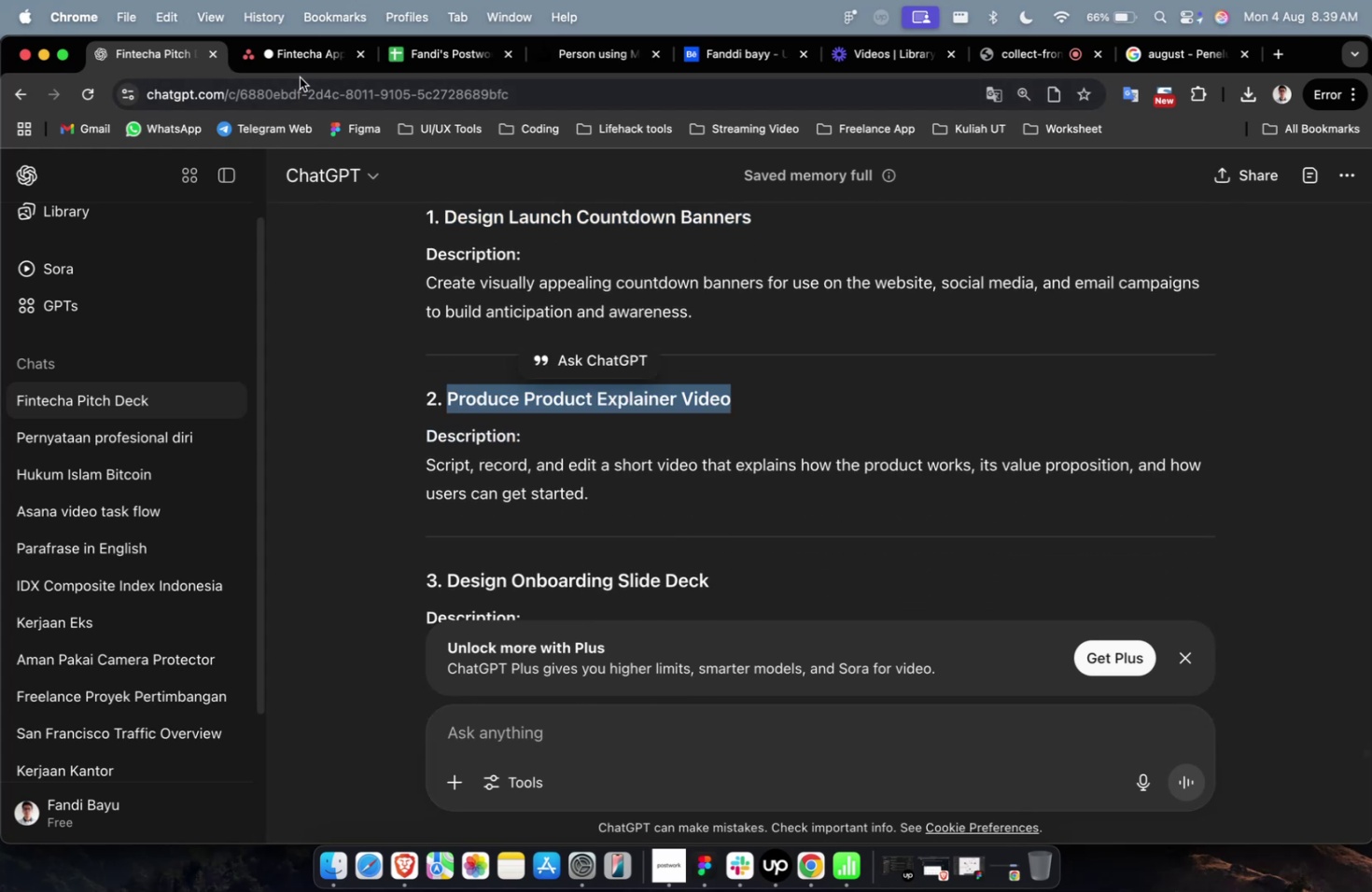 
double_click([304, 69])
 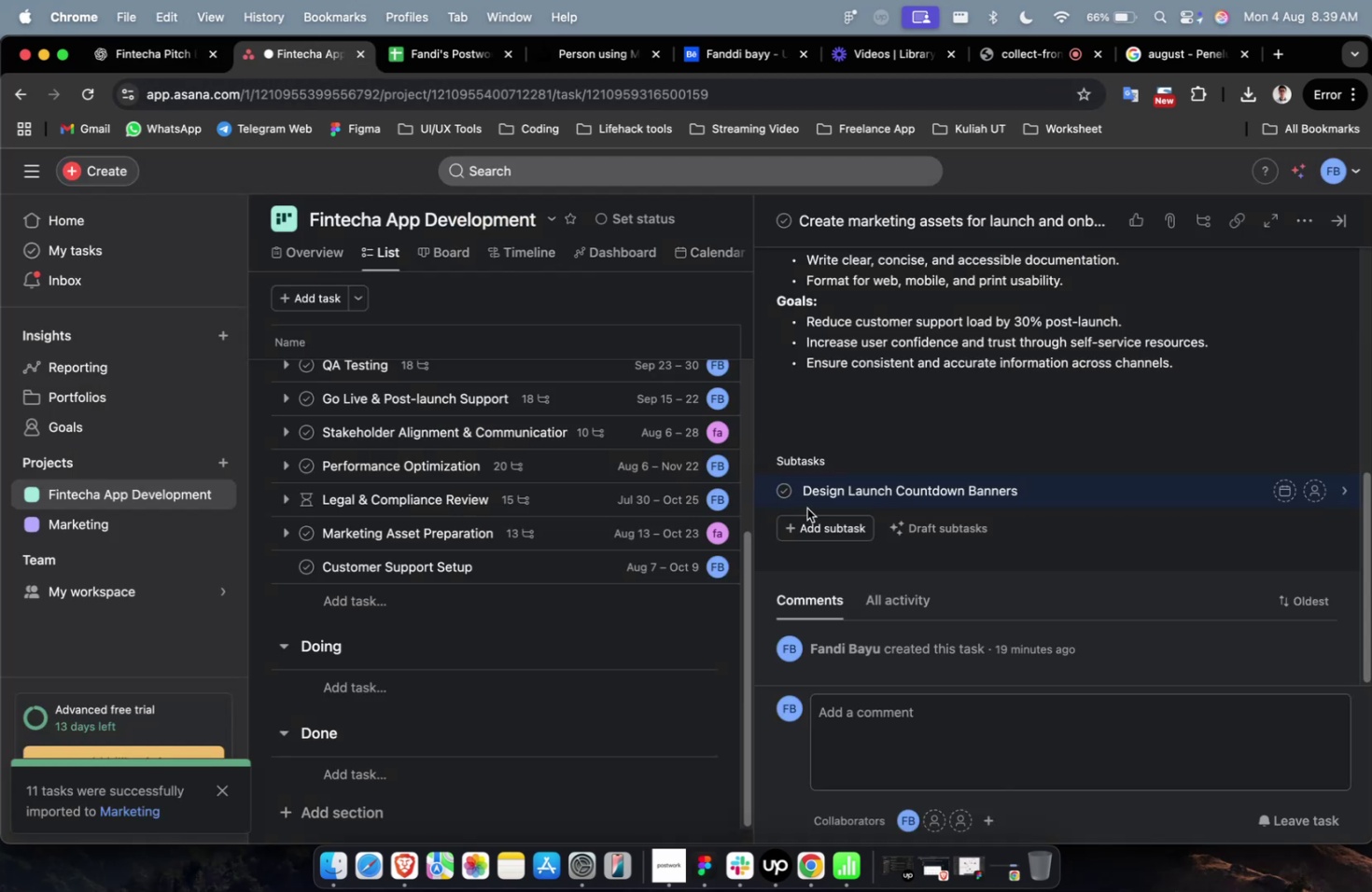 
left_click([810, 523])
 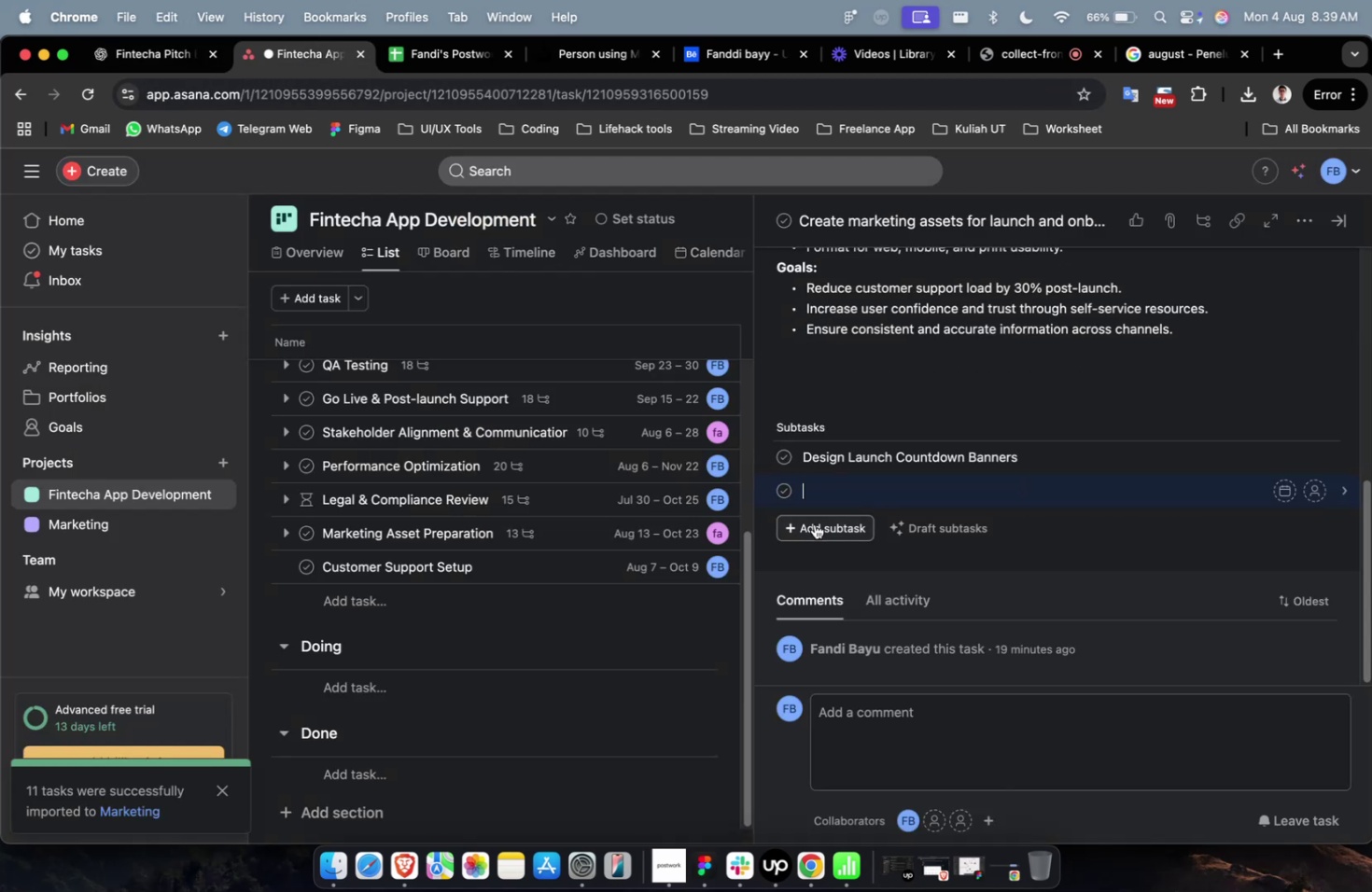 
key(Meta+Shift+V)
 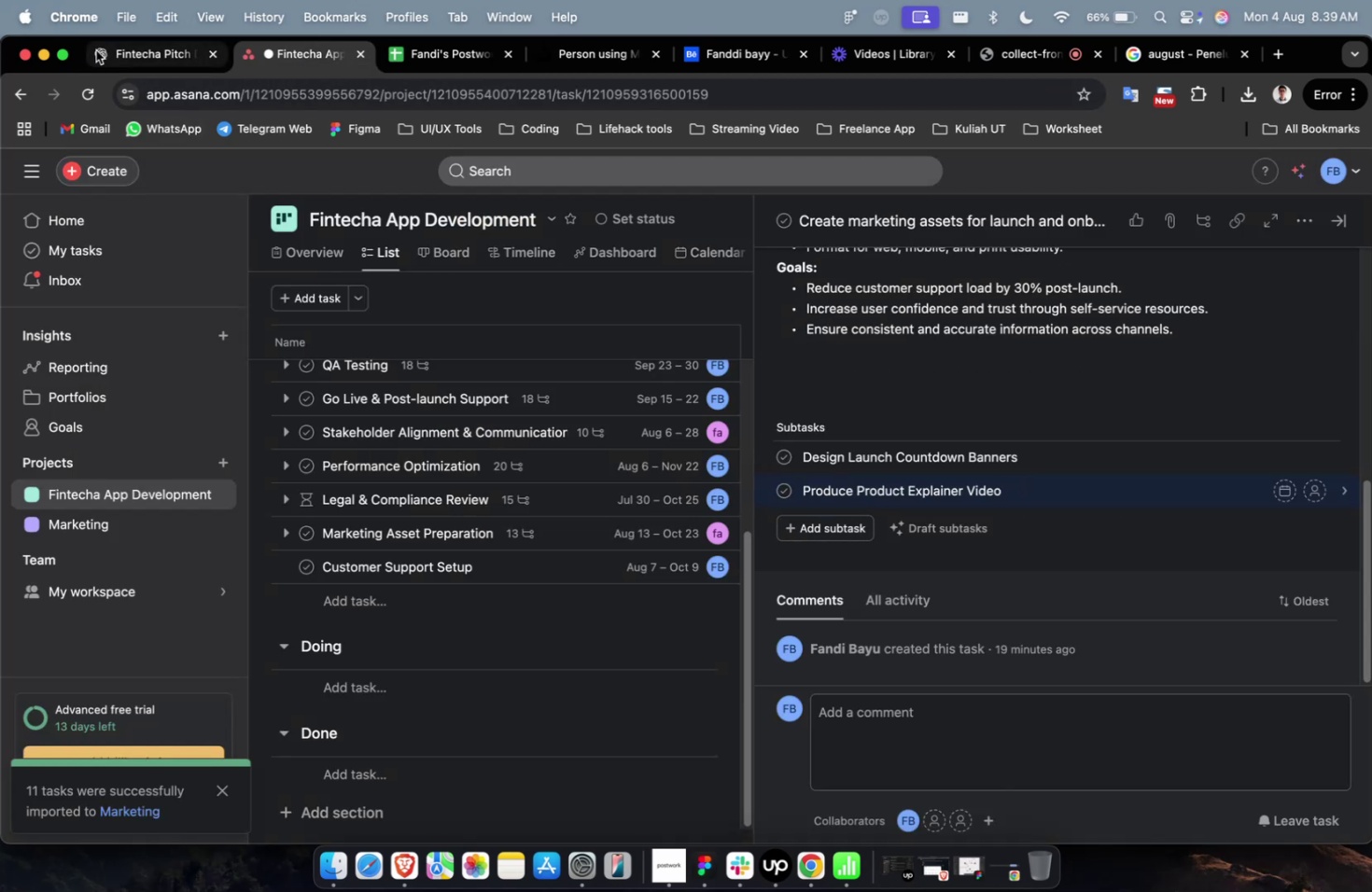 
left_click([108, 52])
 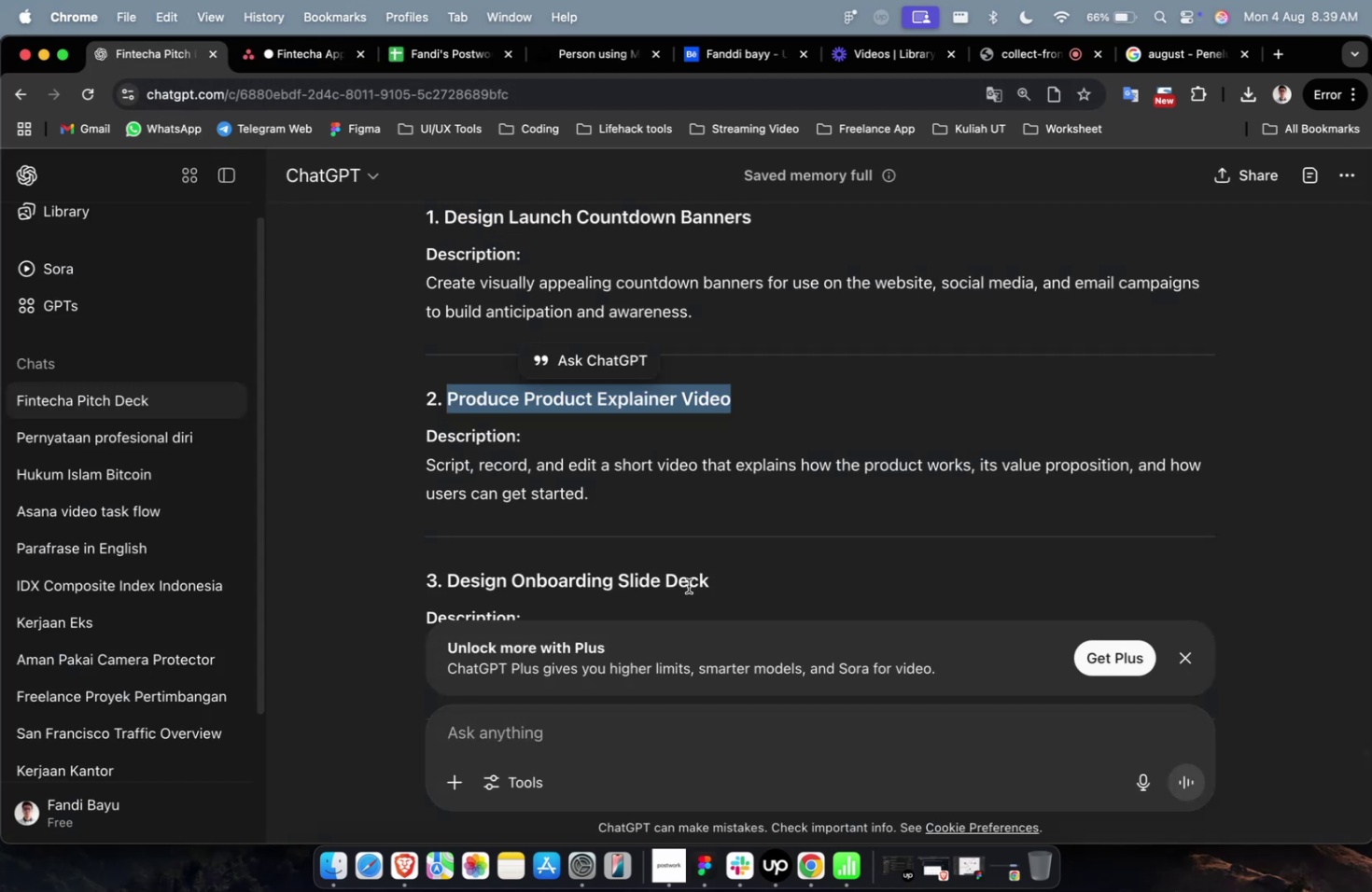 
left_click_drag(start_coordinate=[717, 589], to_coordinate=[448, 578])
 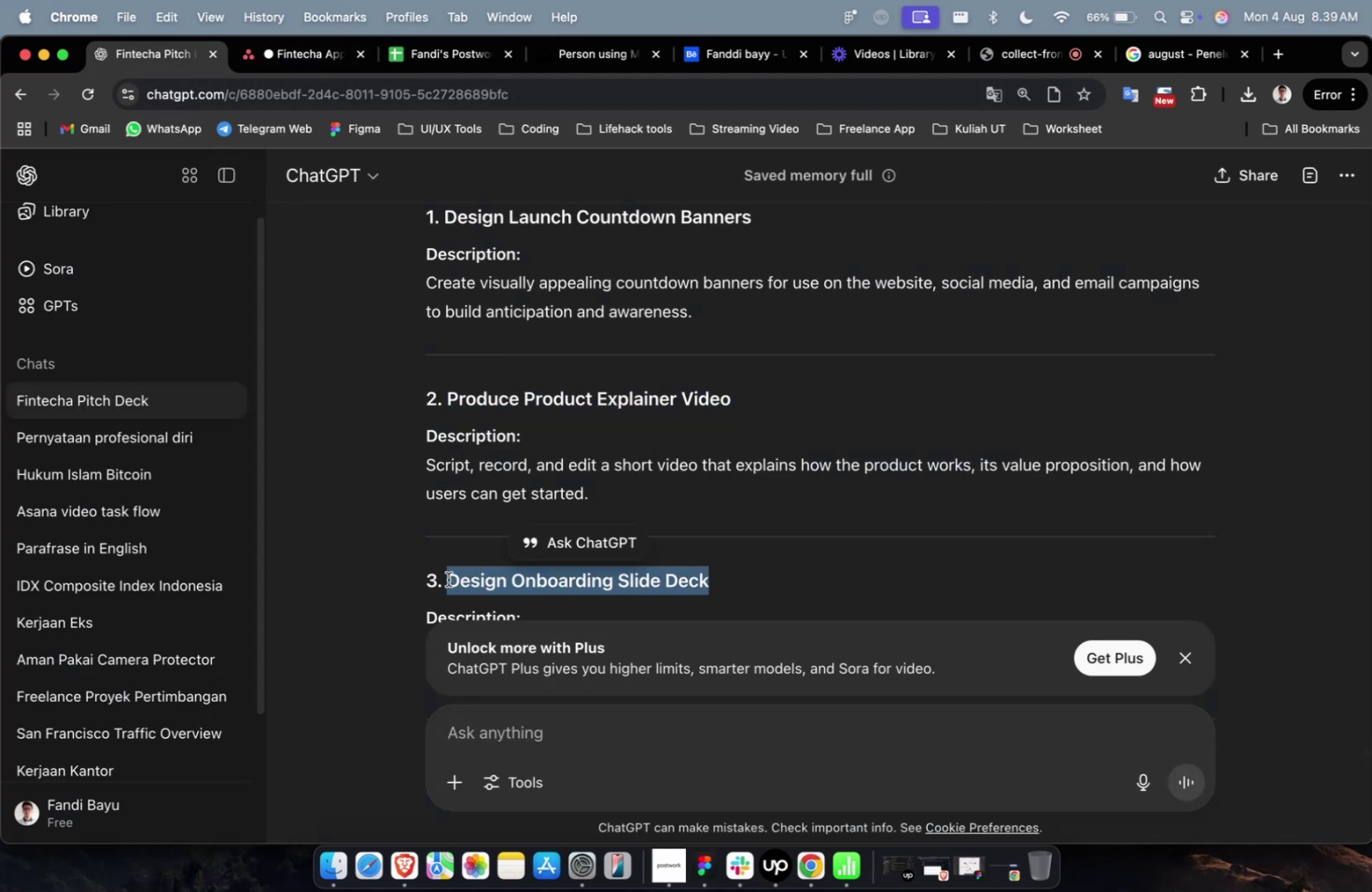 
key(Meta+Shift+C)
 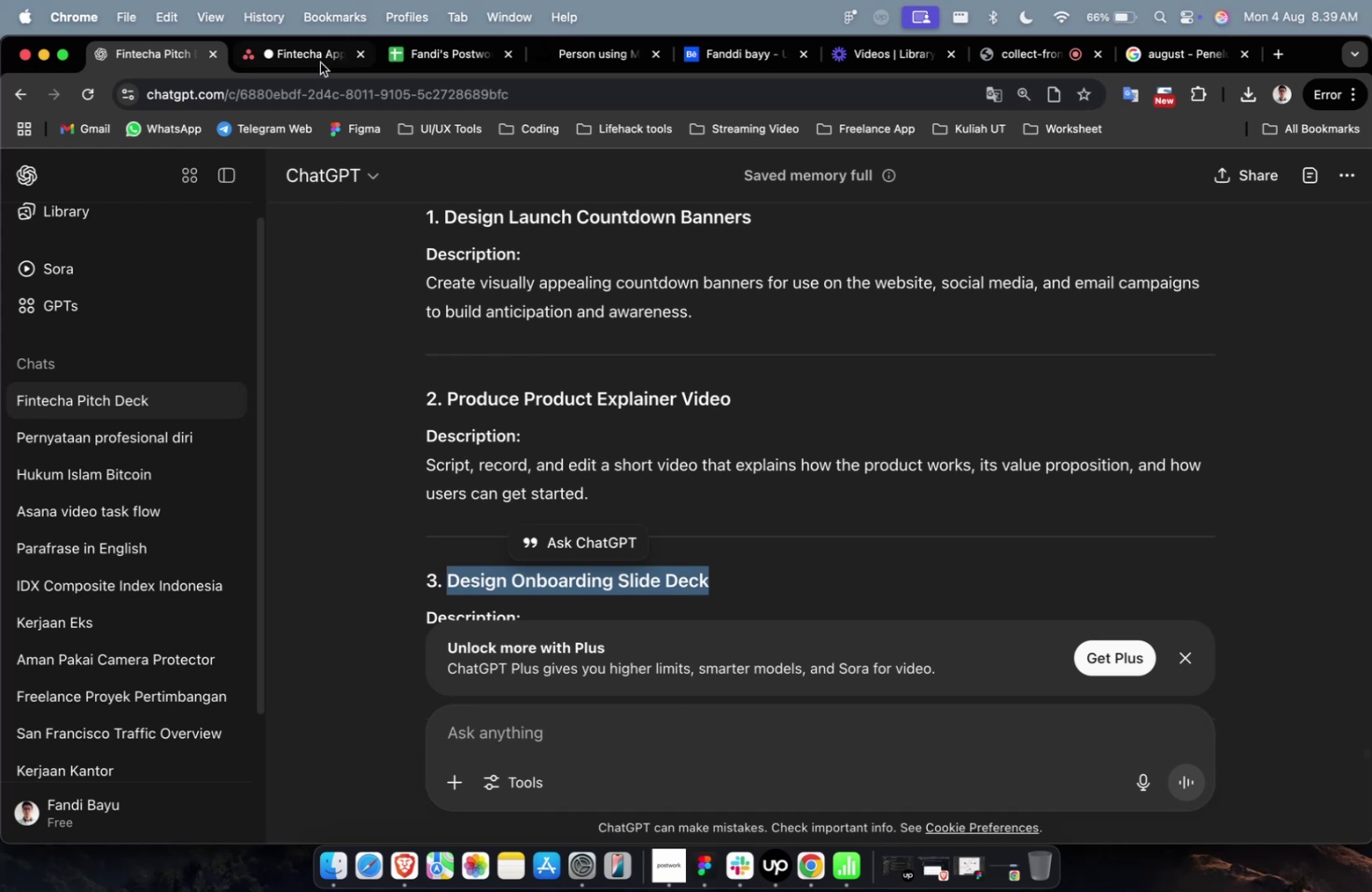 
left_click([304, 60])
 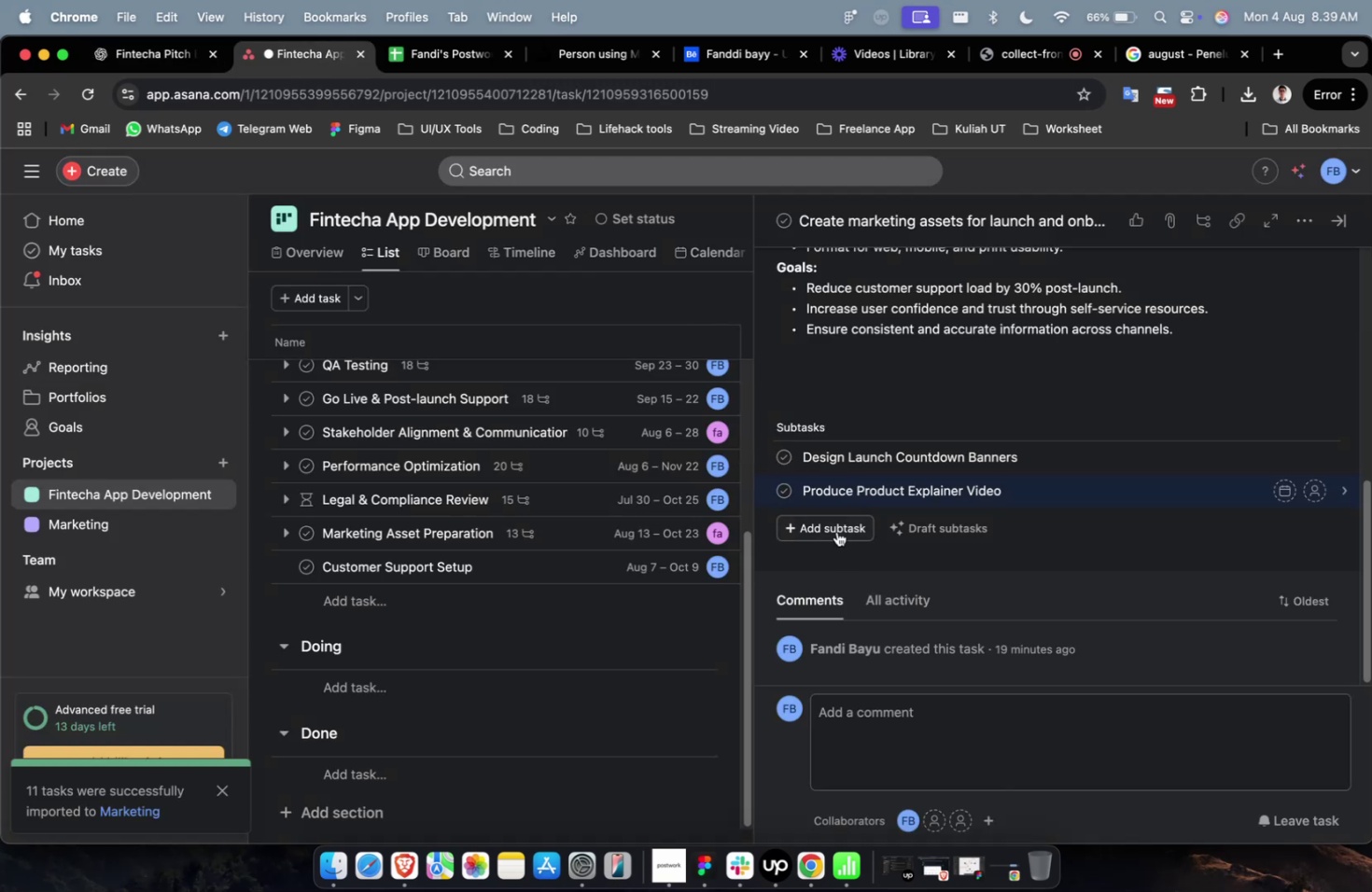 
left_click([835, 529])
 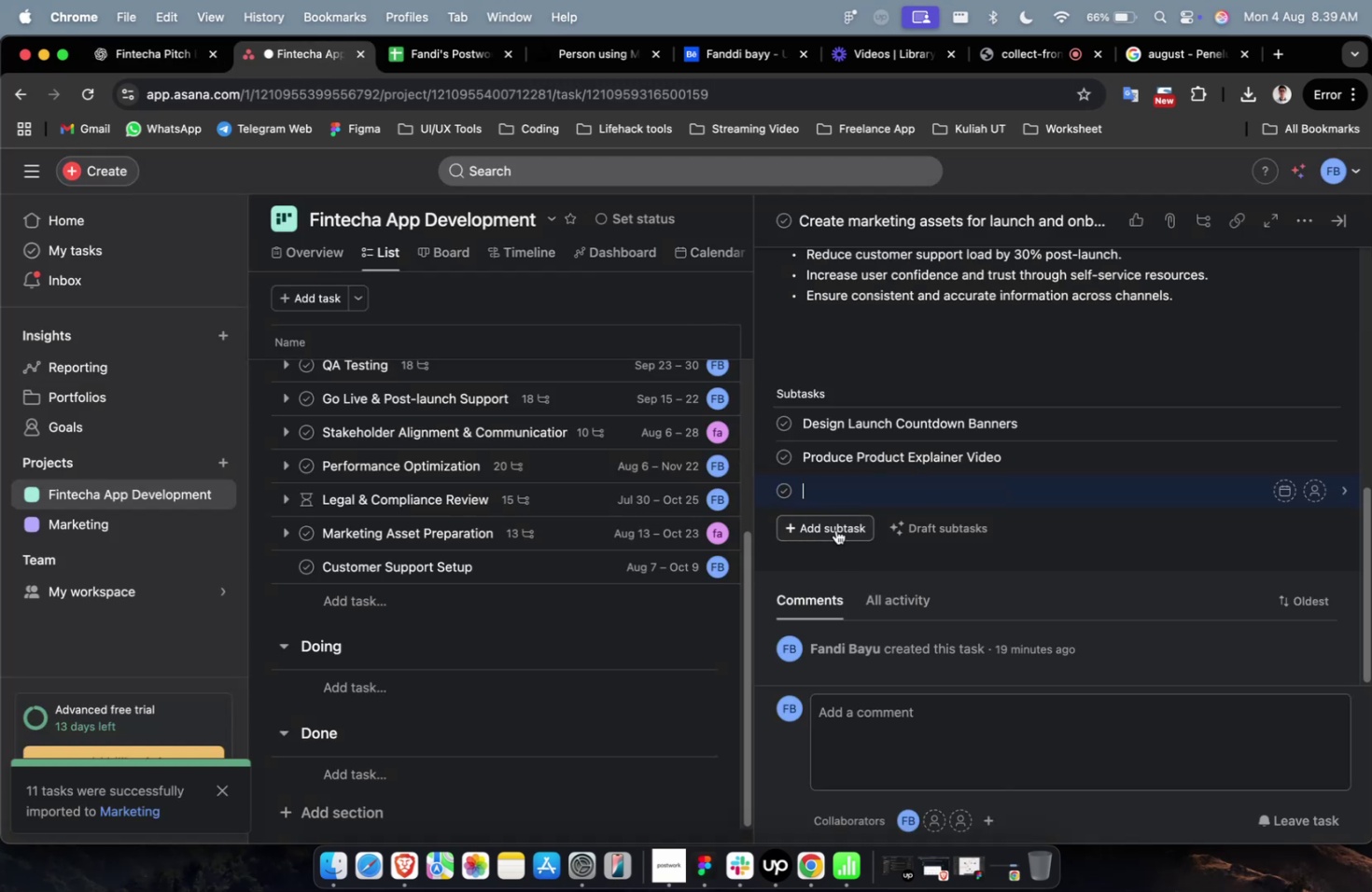 
key(Meta+Shift+V)
 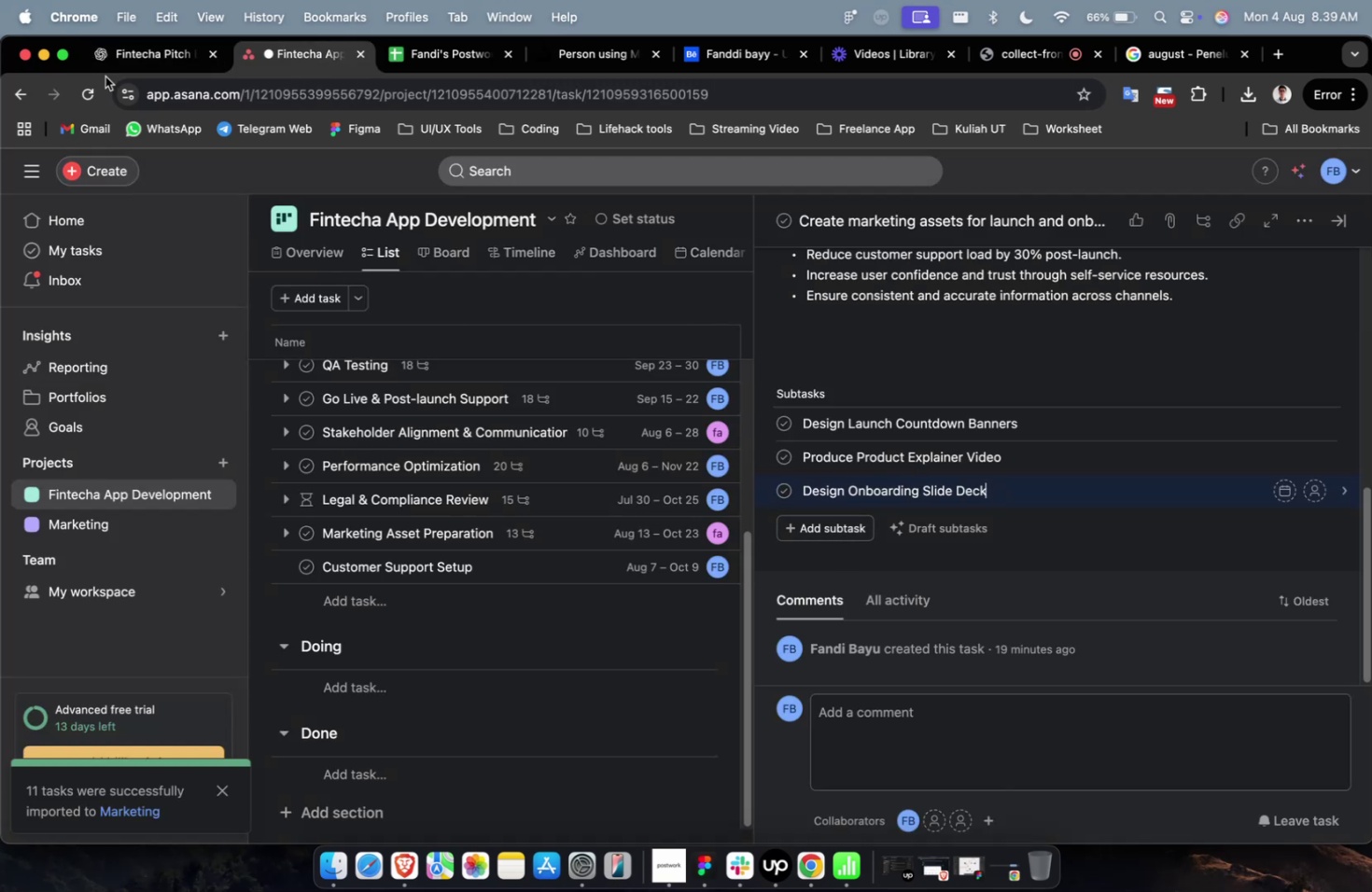 
left_click([136, 57])
 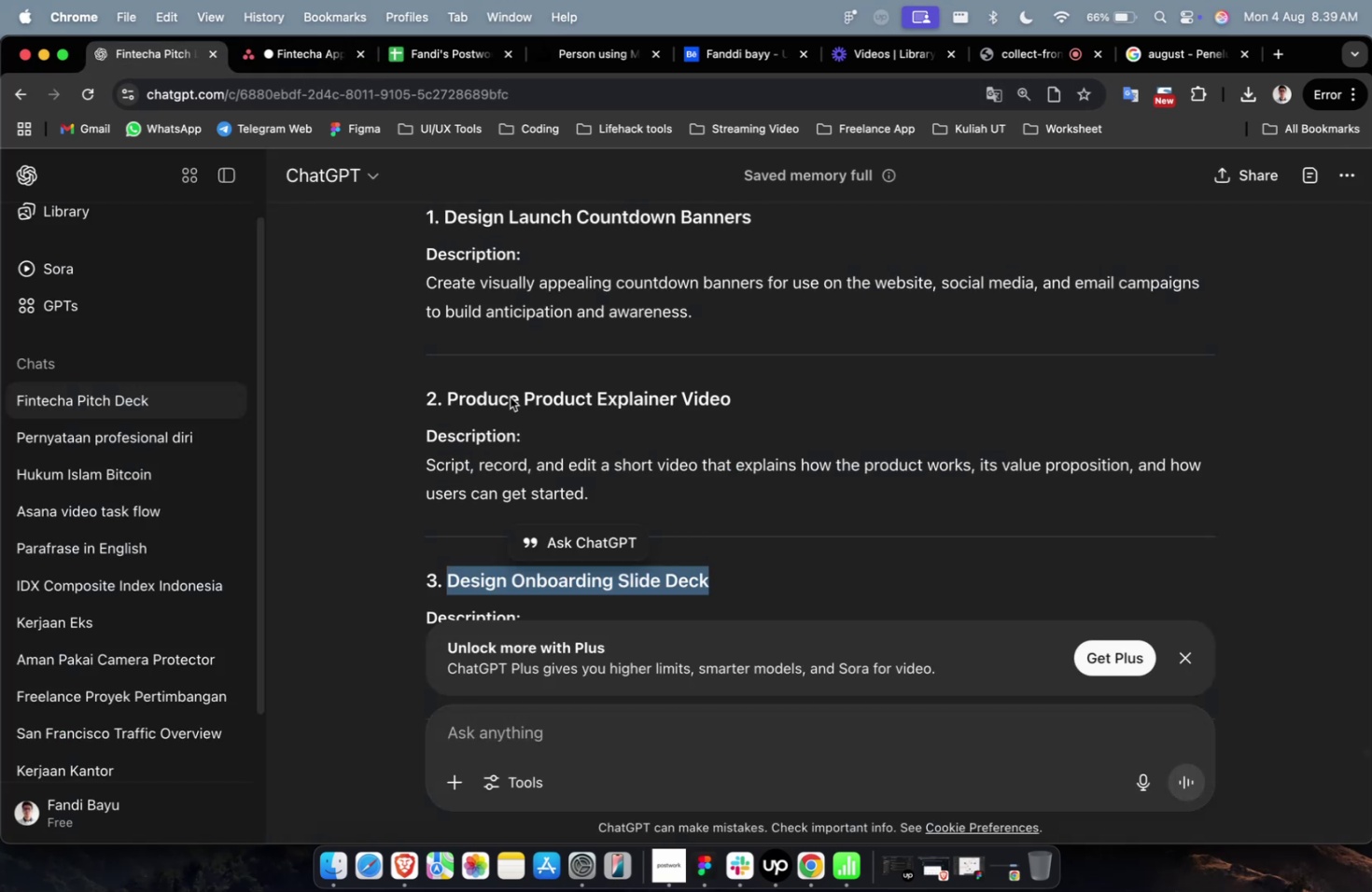 
scroll: coordinate [521, 425], scroll_direction: down, amount: 7.0
 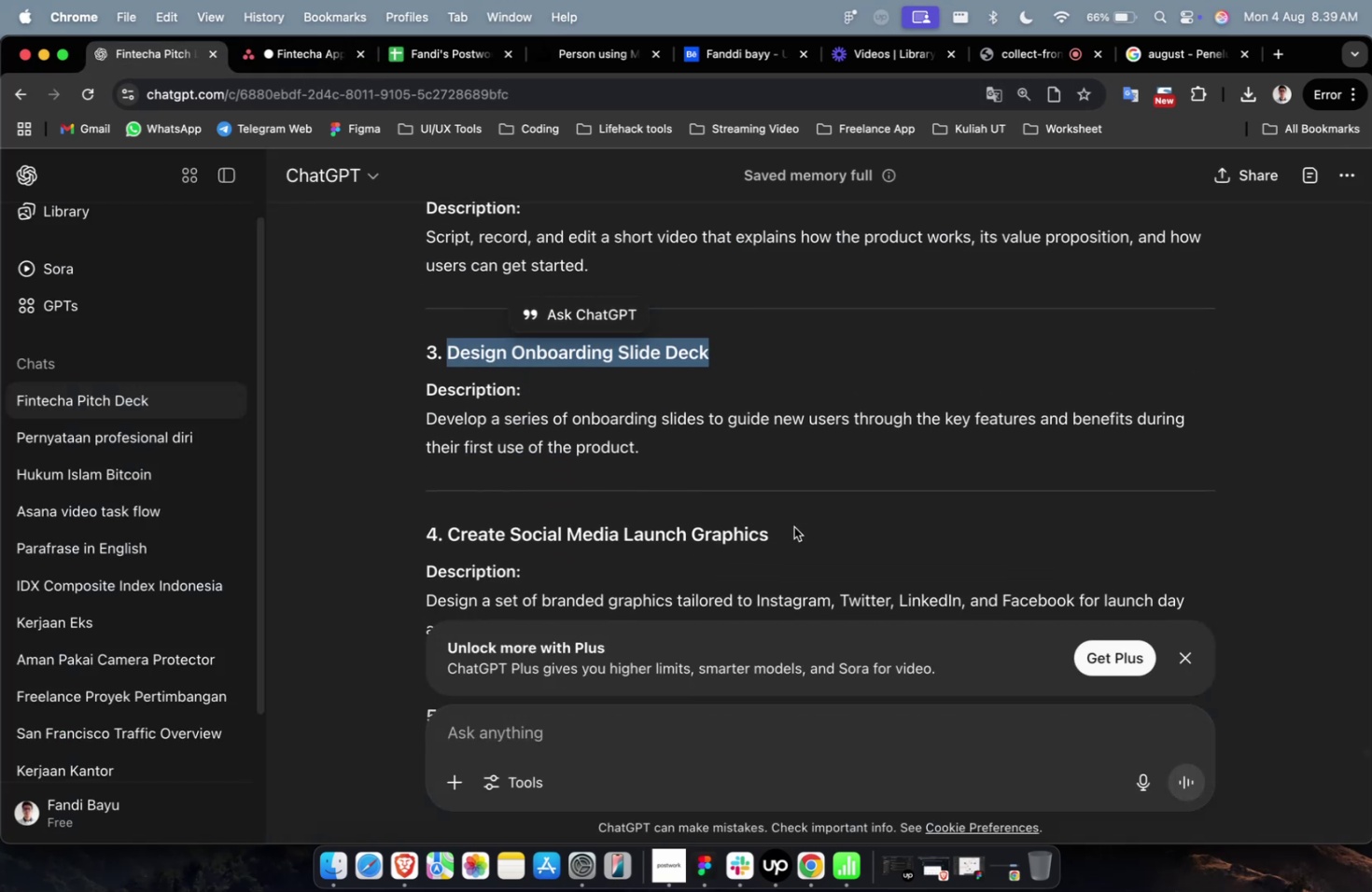 
left_click_drag(start_coordinate=[790, 532], to_coordinate=[448, 540])
 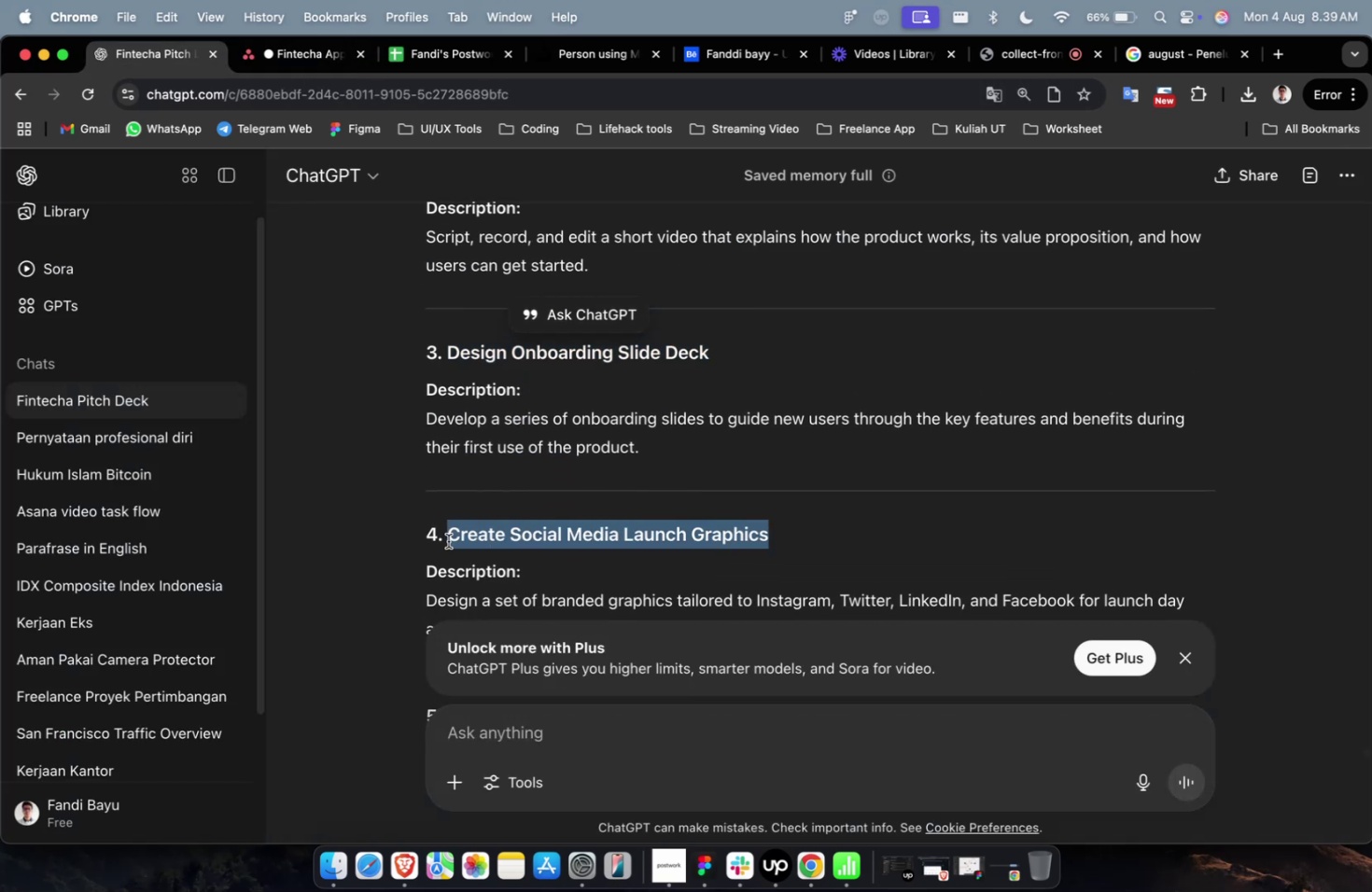 
key(Meta+Shift+C)
 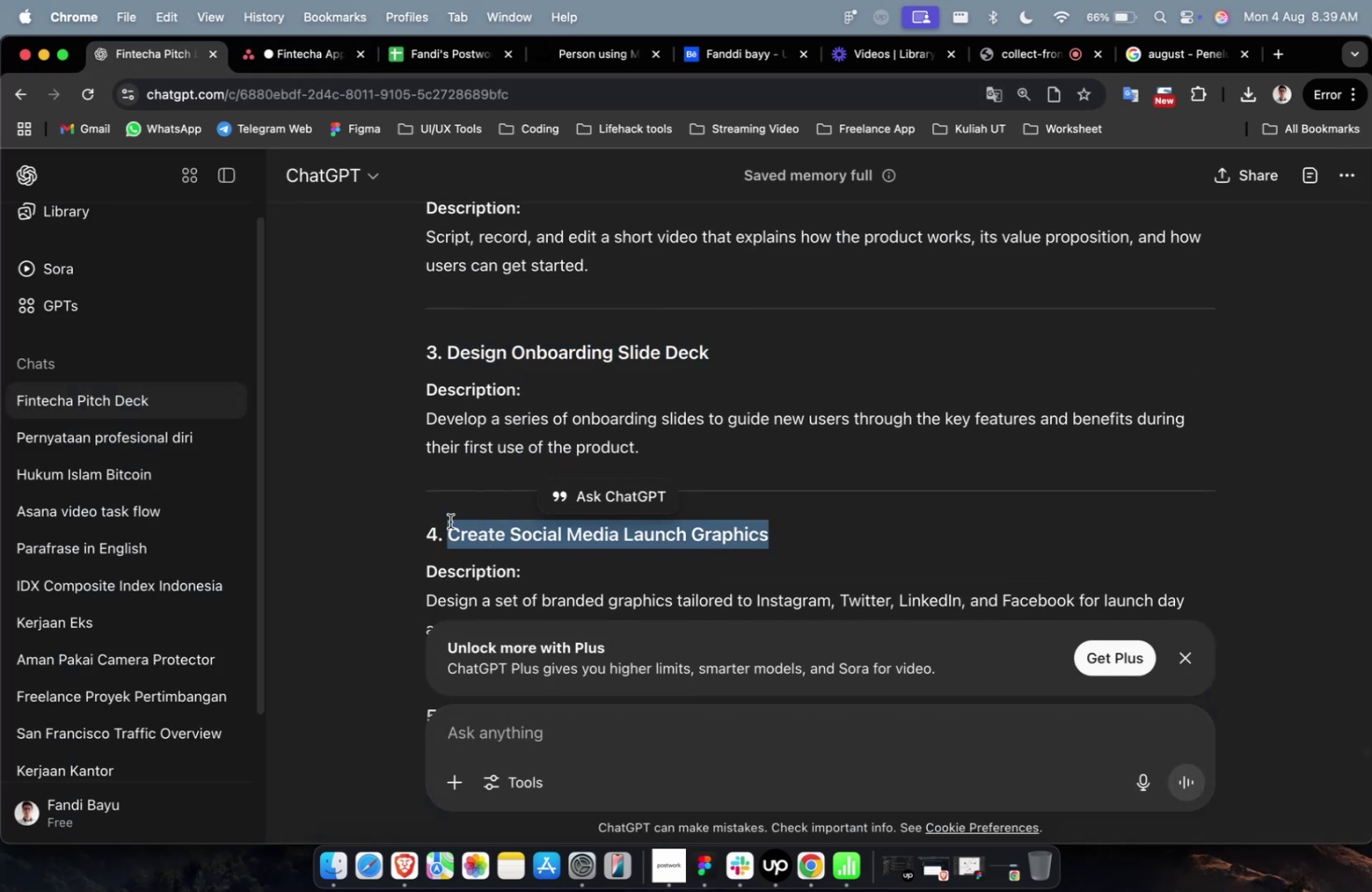 
key(Meta+Shift+C)
 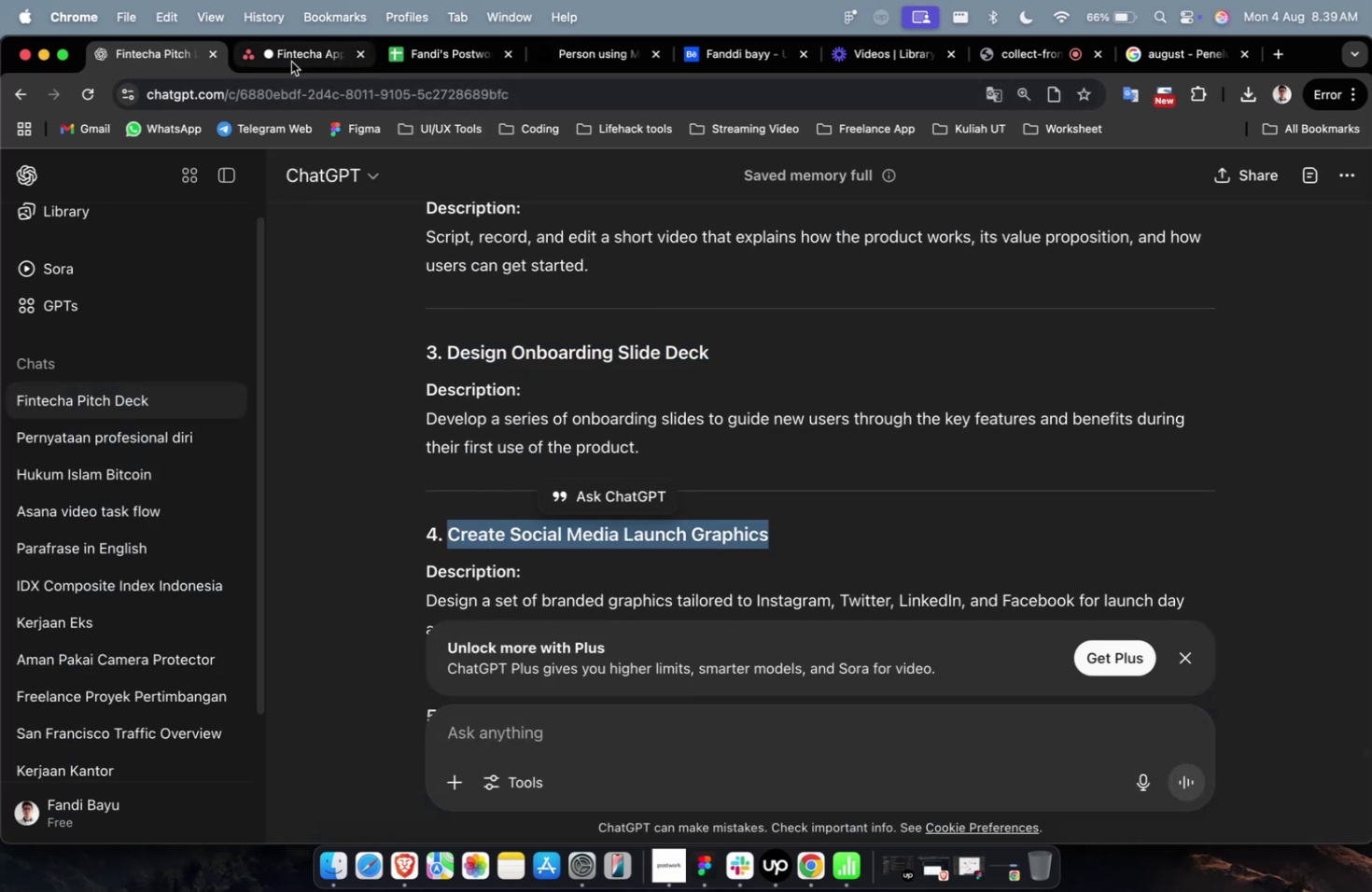 
left_click([273, 63])
 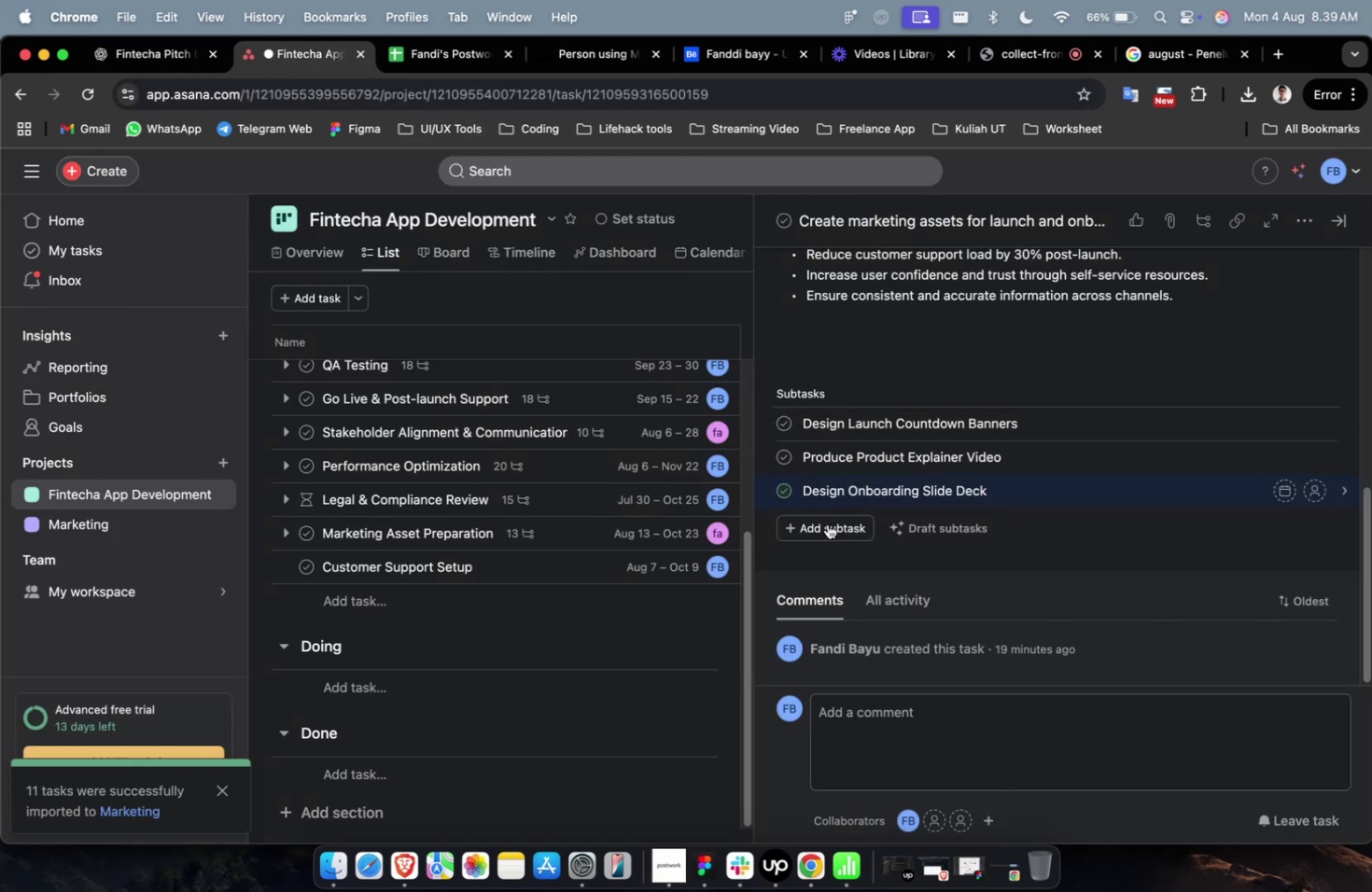 
left_click([831, 525])
 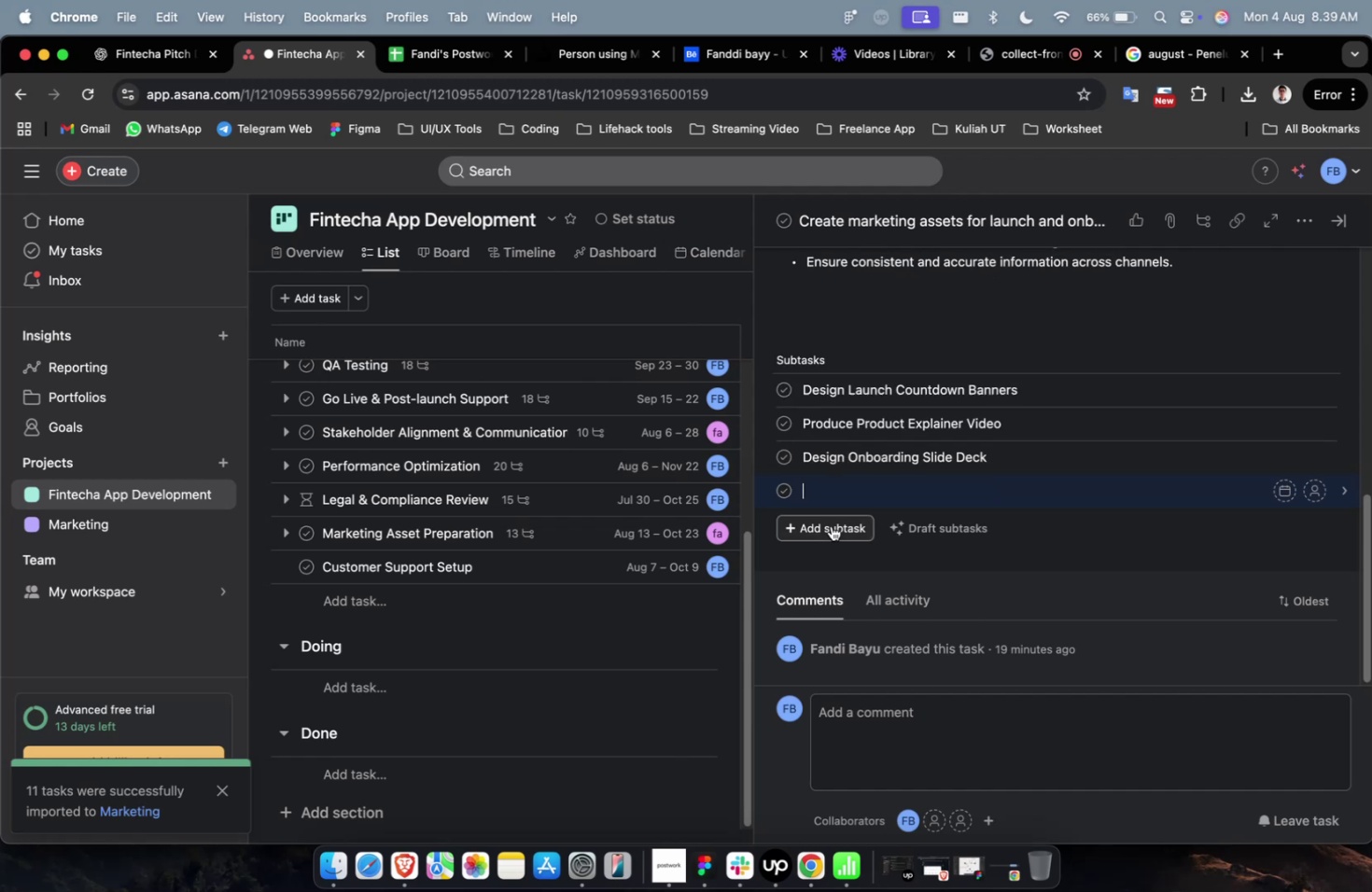 
key(Meta+Shift+V)
 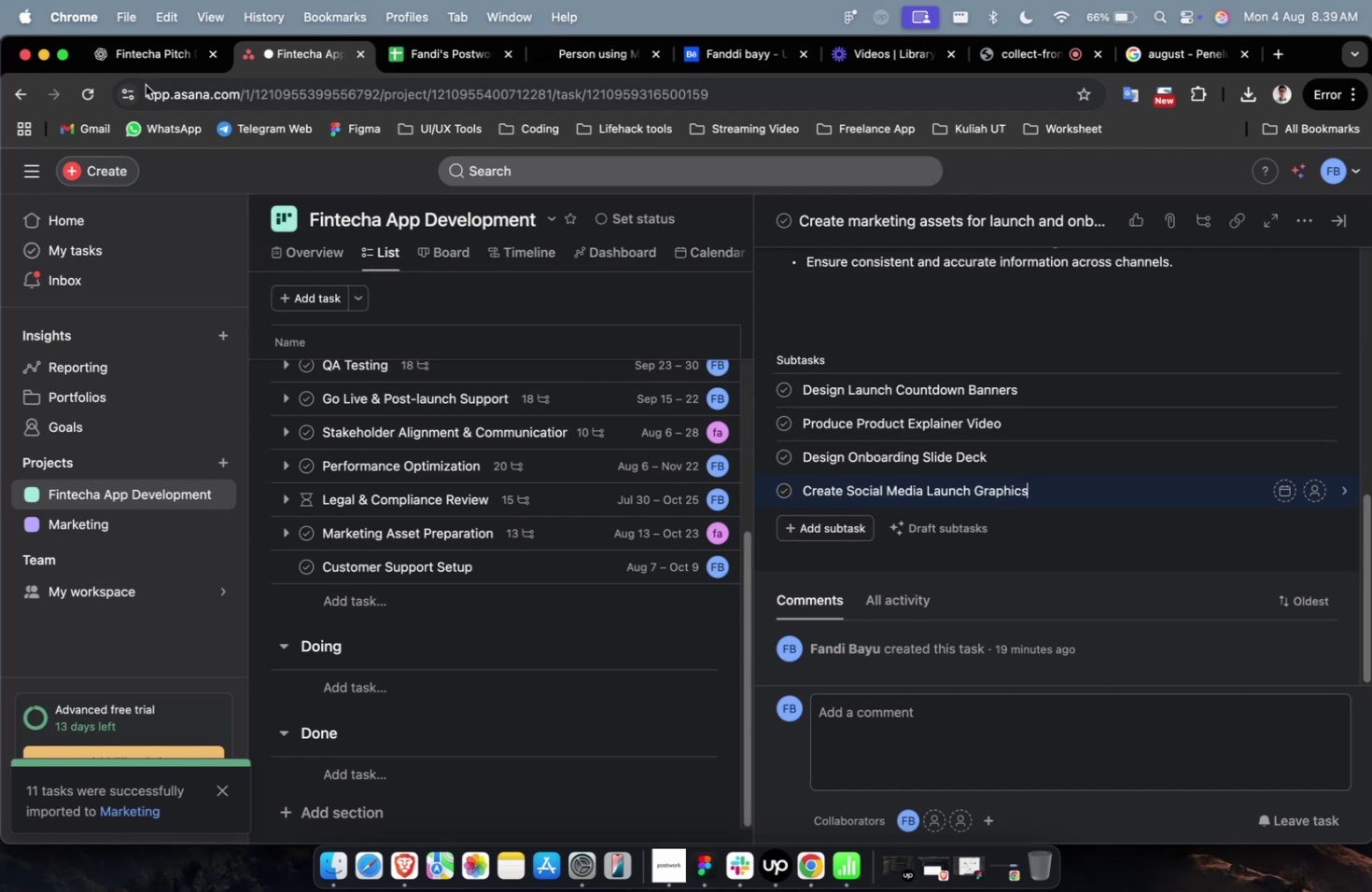 
left_click([145, 58])
 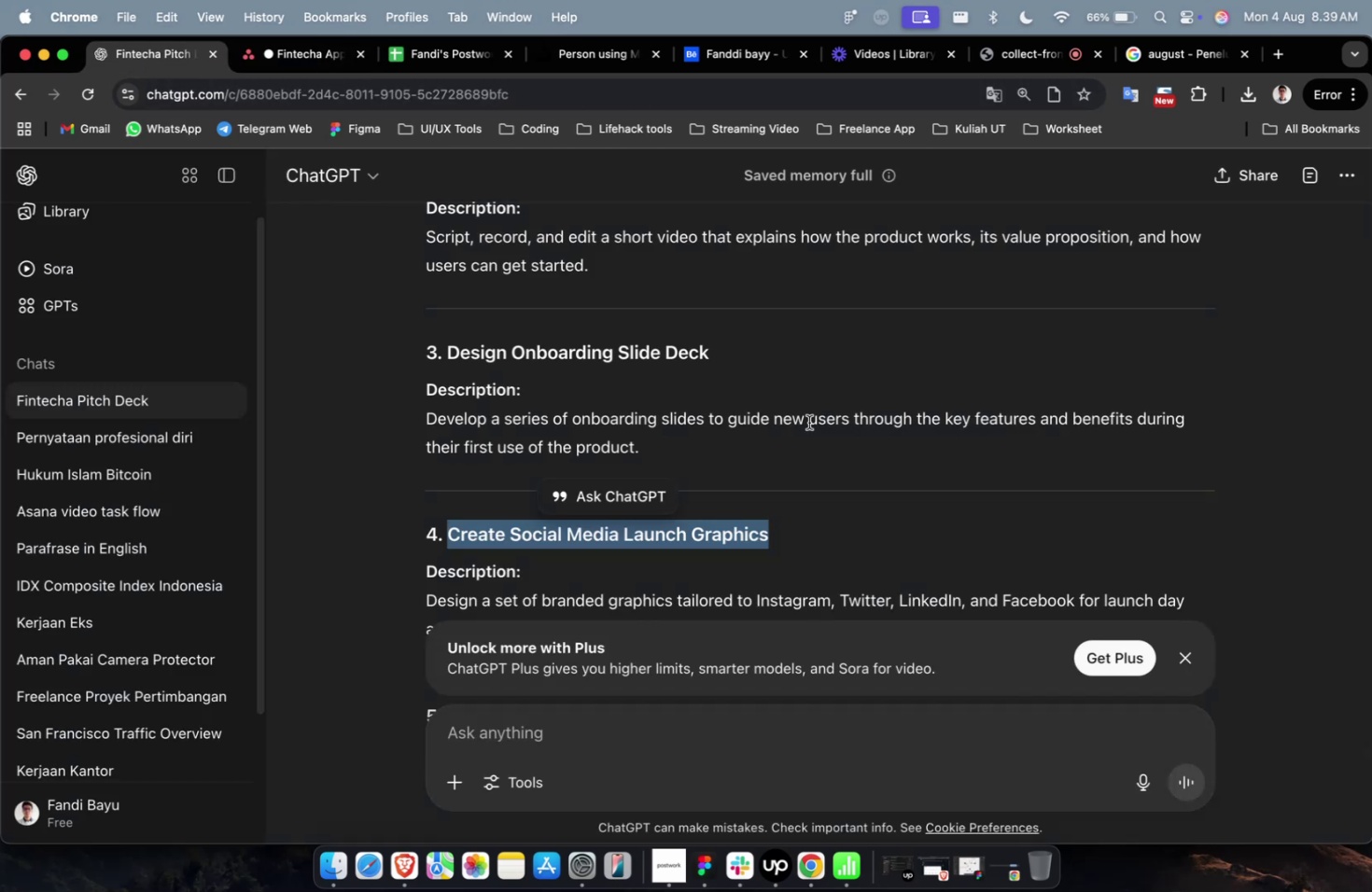 
scroll: coordinate [800, 439], scroll_direction: down, amount: 9.0
 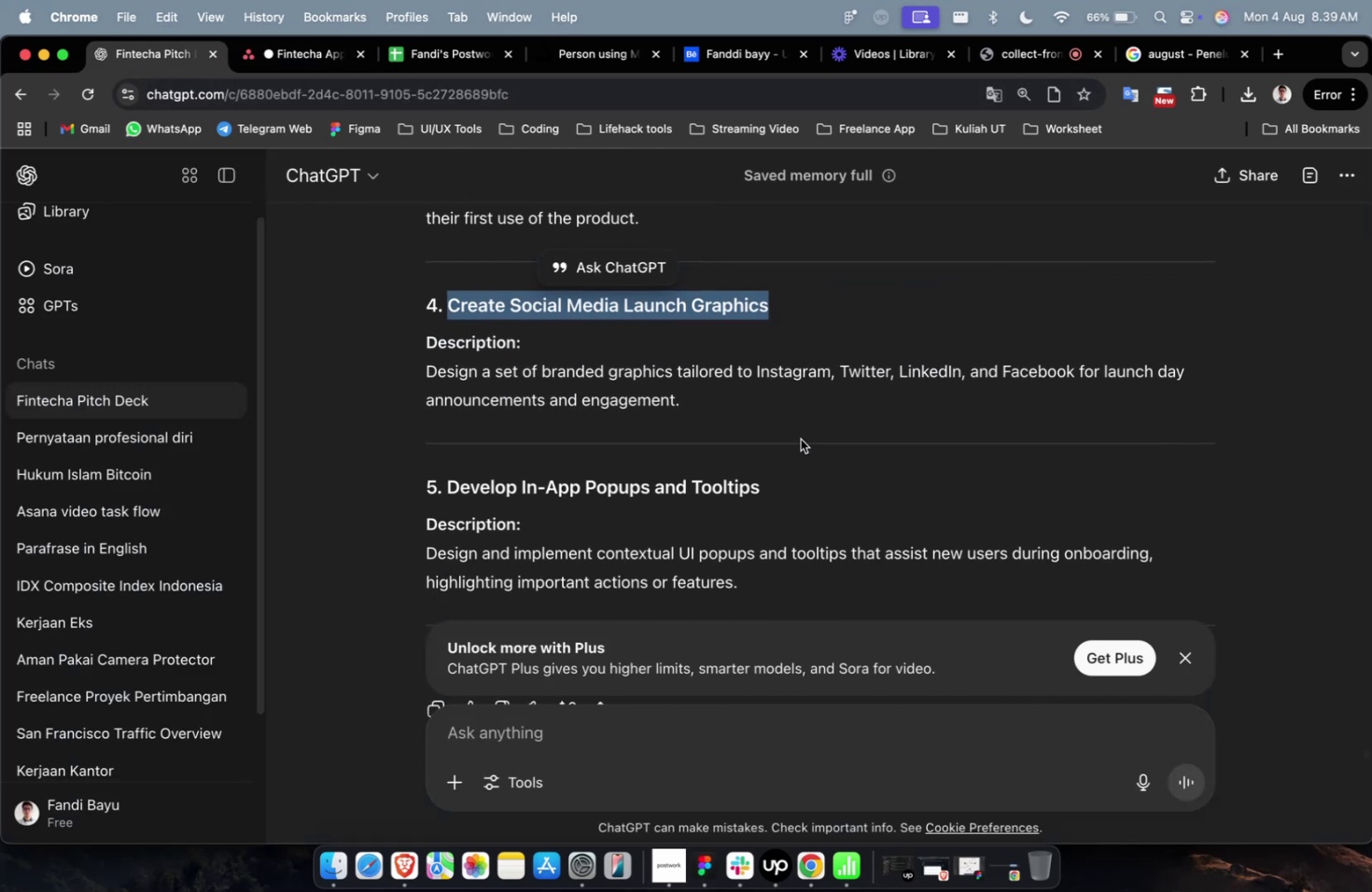 
left_click_drag(start_coordinate=[773, 494], to_coordinate=[448, 486])
 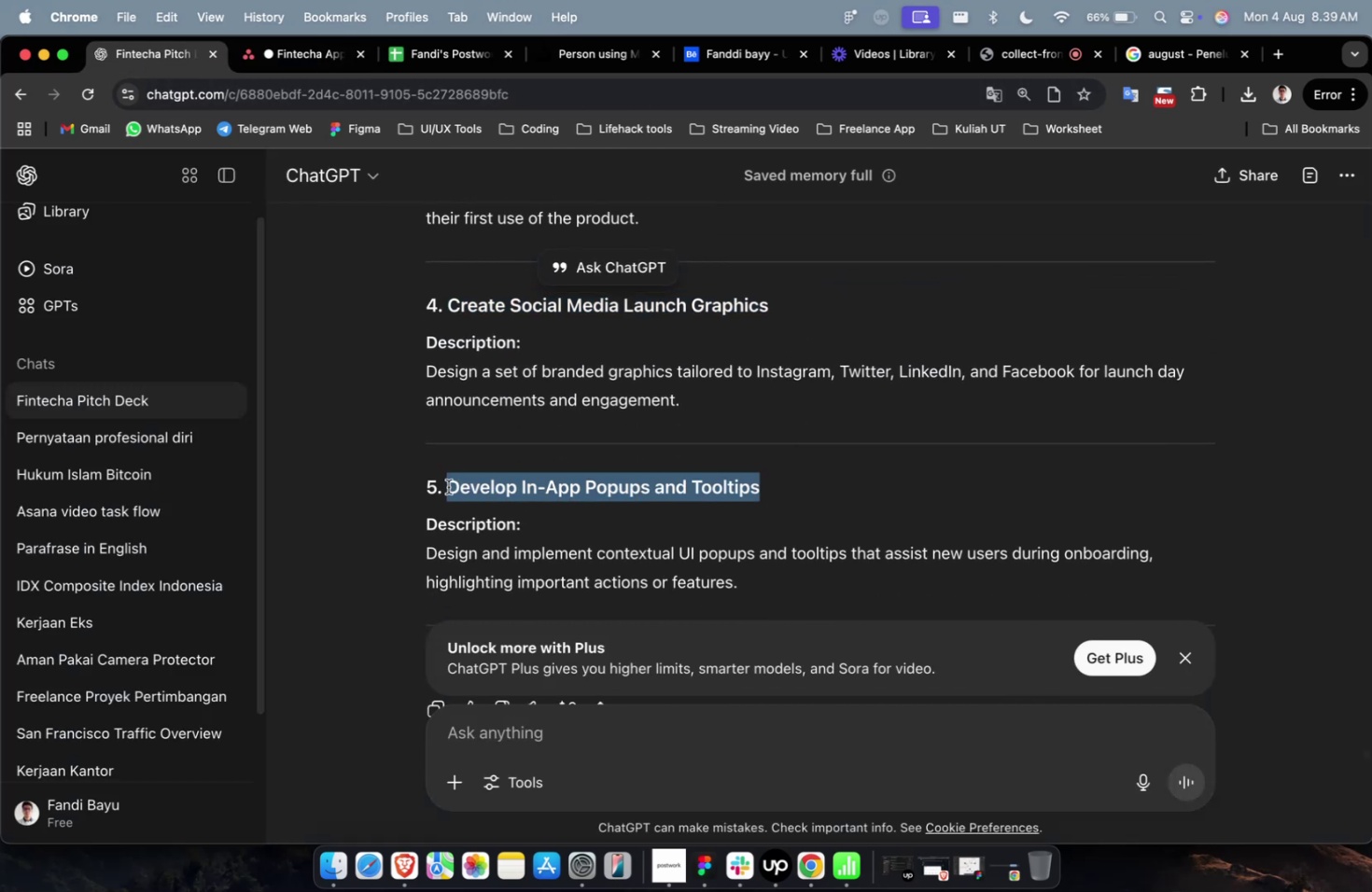 
key(Meta+Shift+C)
 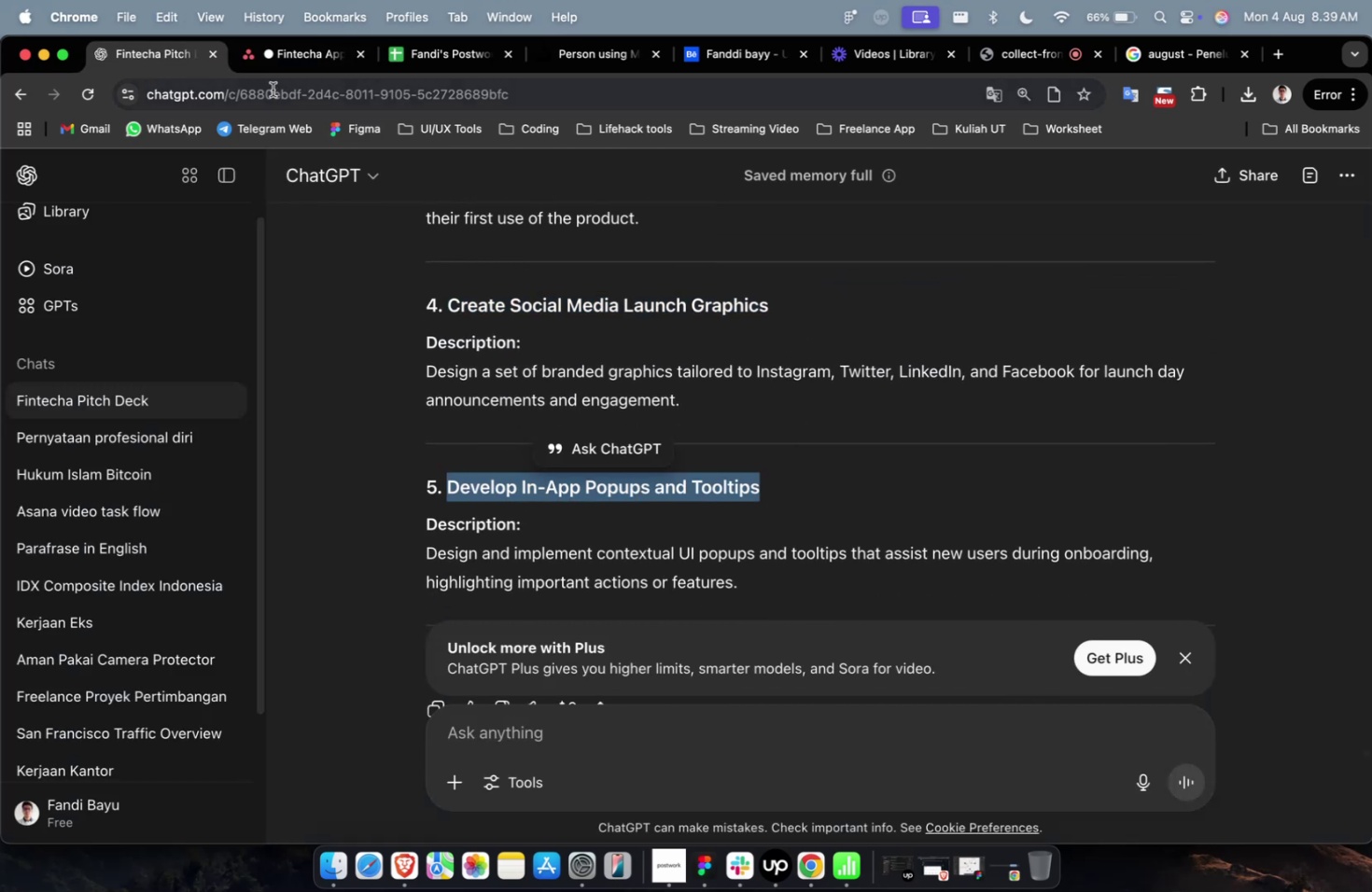 
left_click([268, 78])
 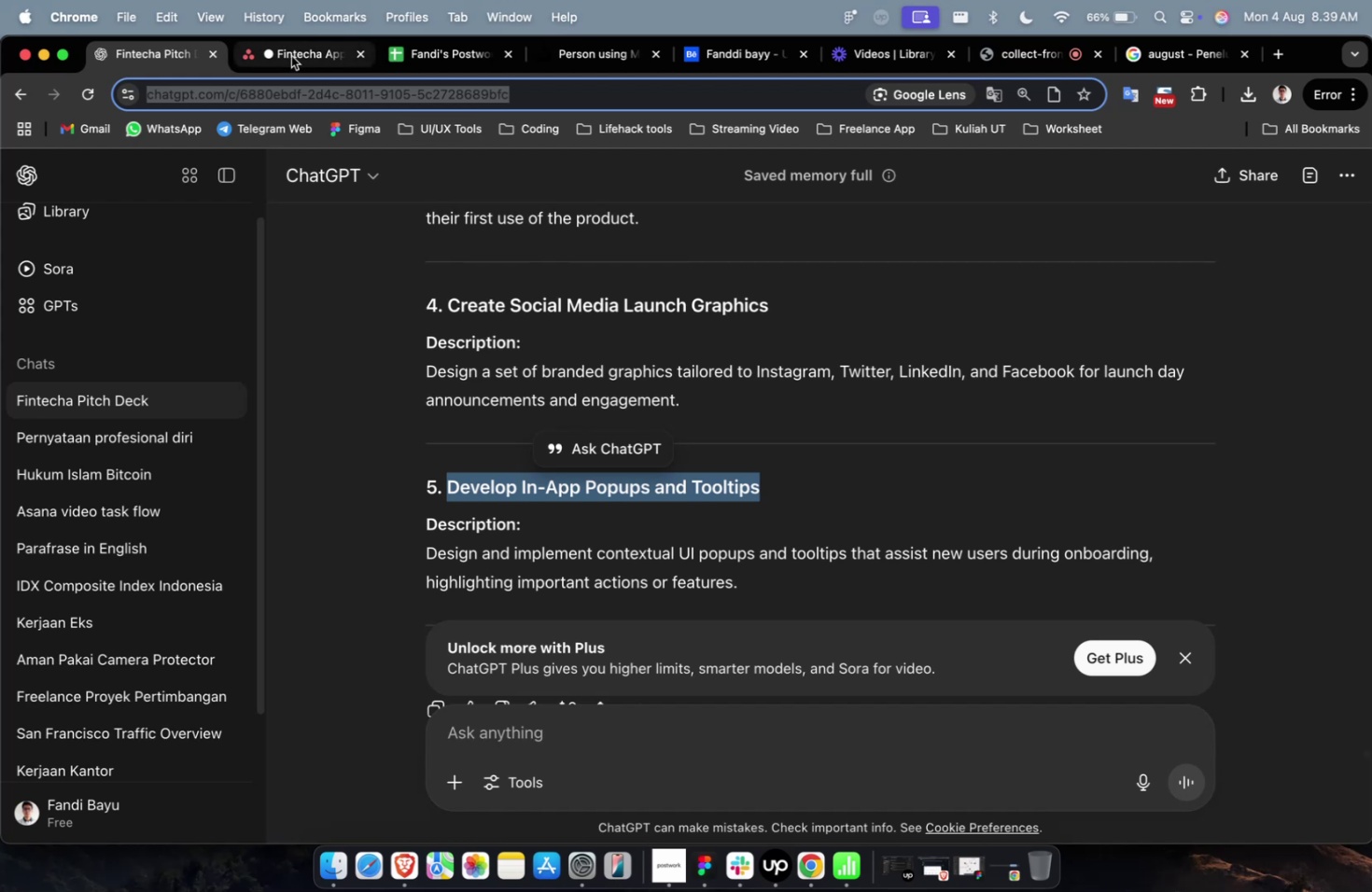 
left_click([277, 53])
 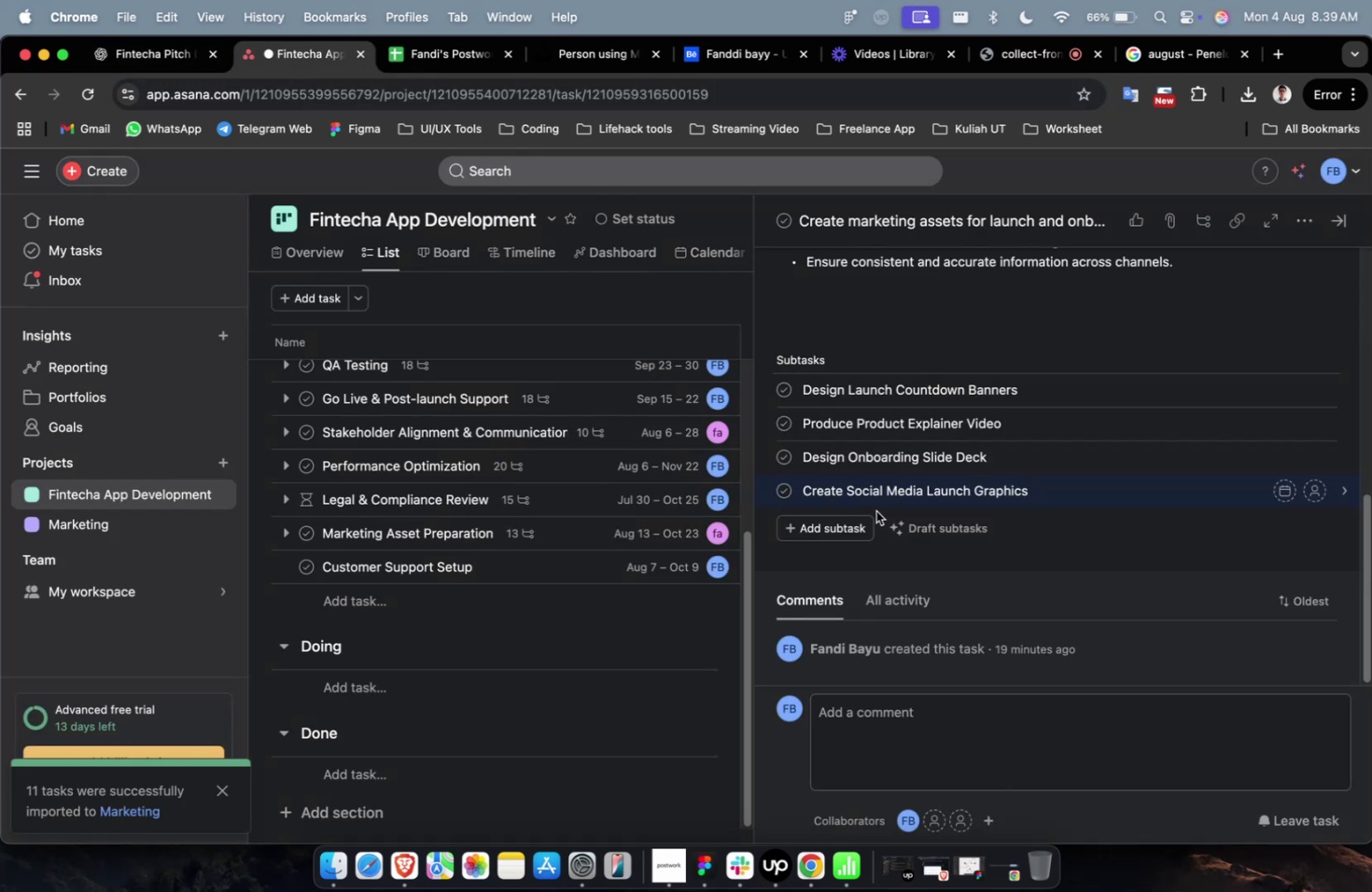 
scroll: coordinate [889, 508], scroll_direction: down, amount: 3.0
 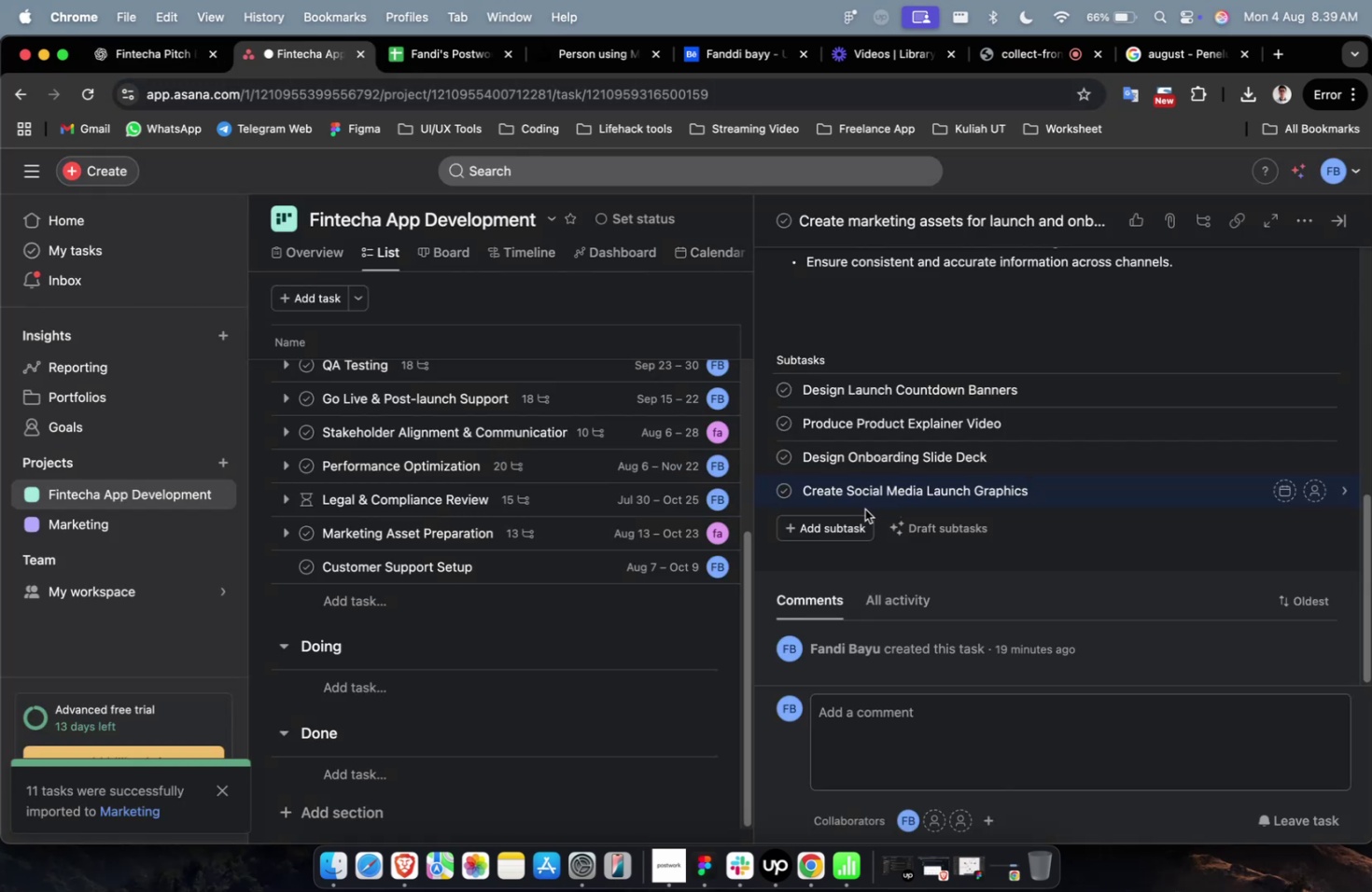 
left_click([845, 536])
 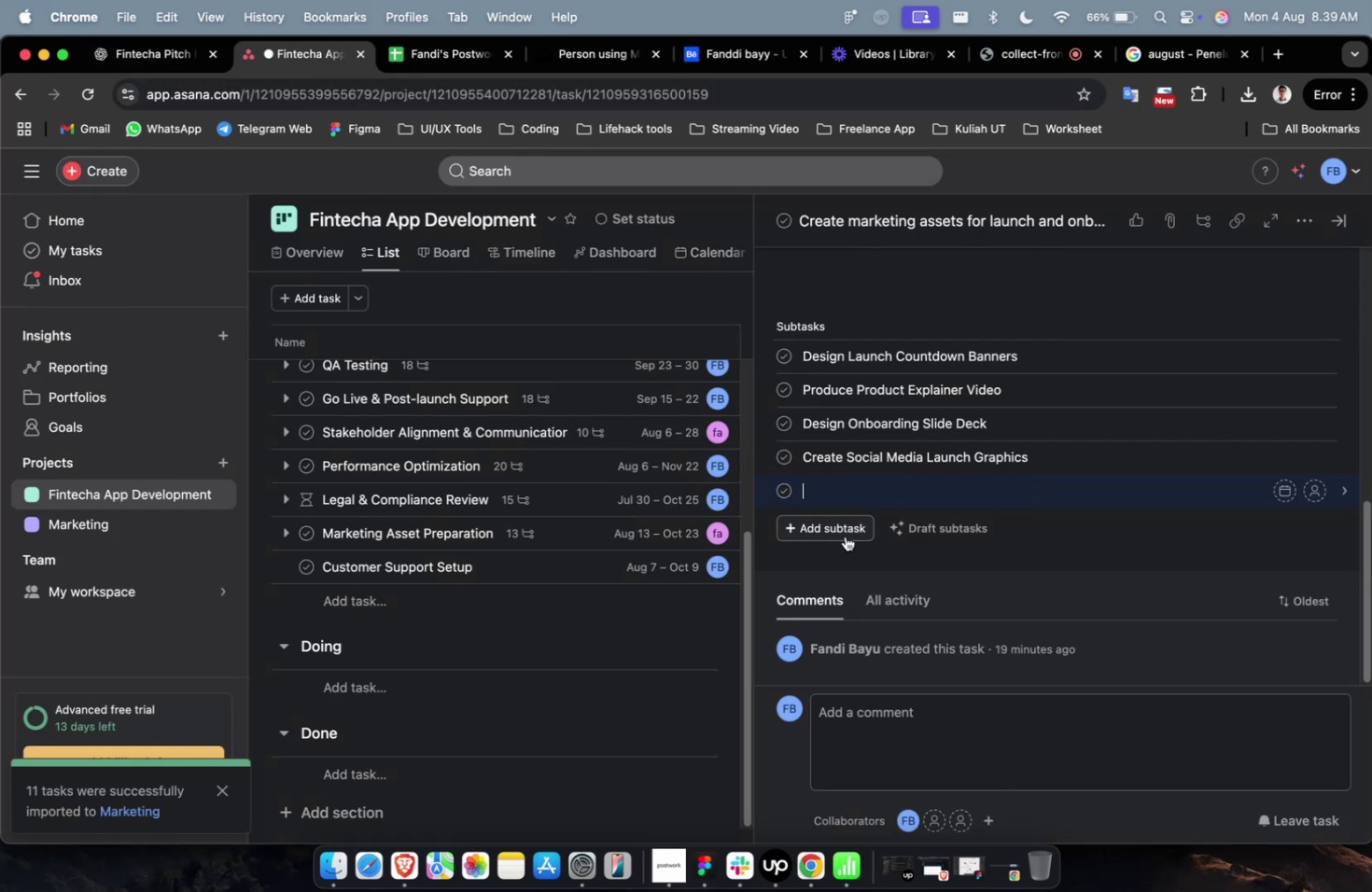 
key(Meta+Shift+V)
 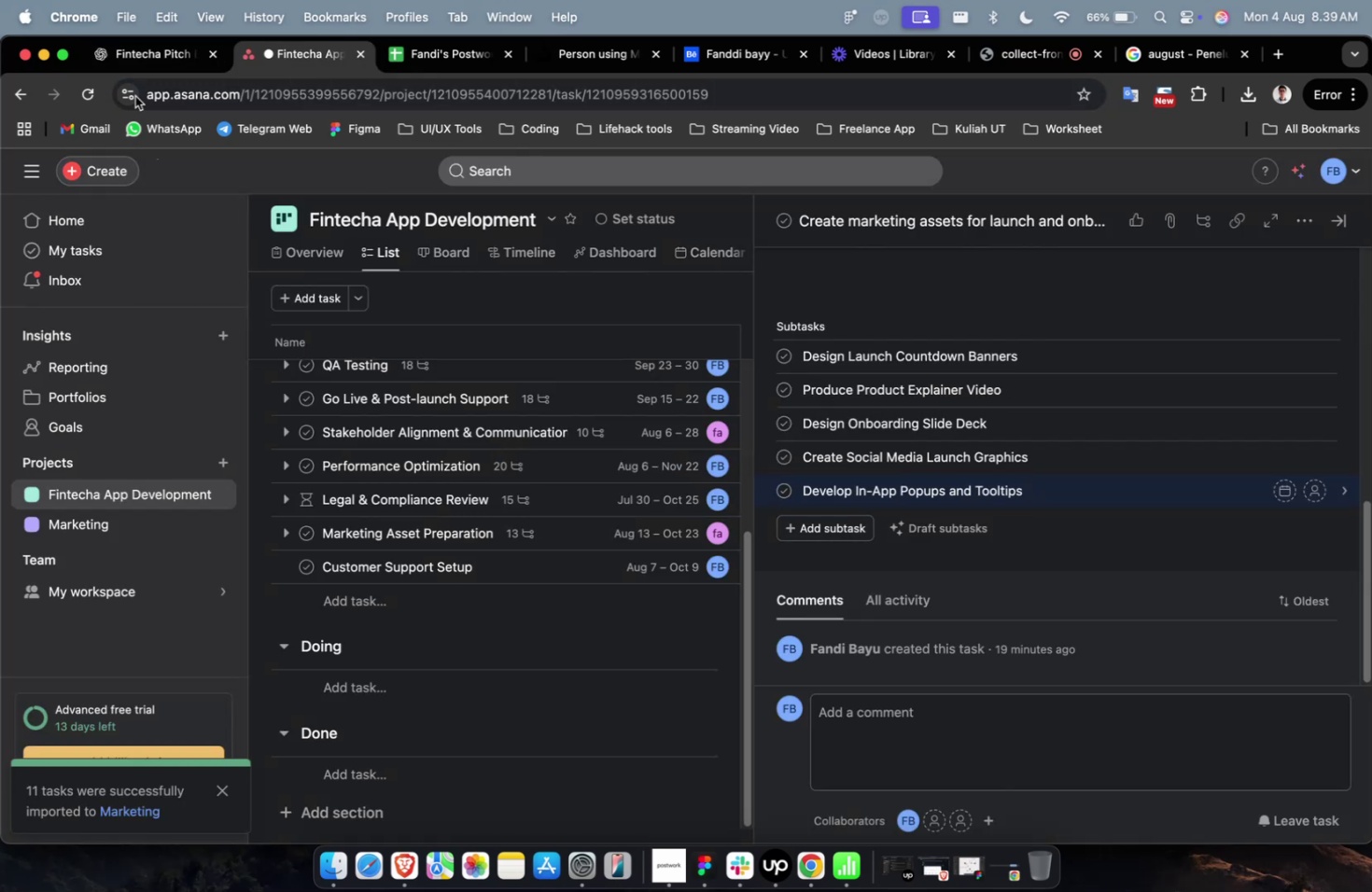 
scroll: coordinate [422, 384], scroll_direction: down, amount: 4.0
 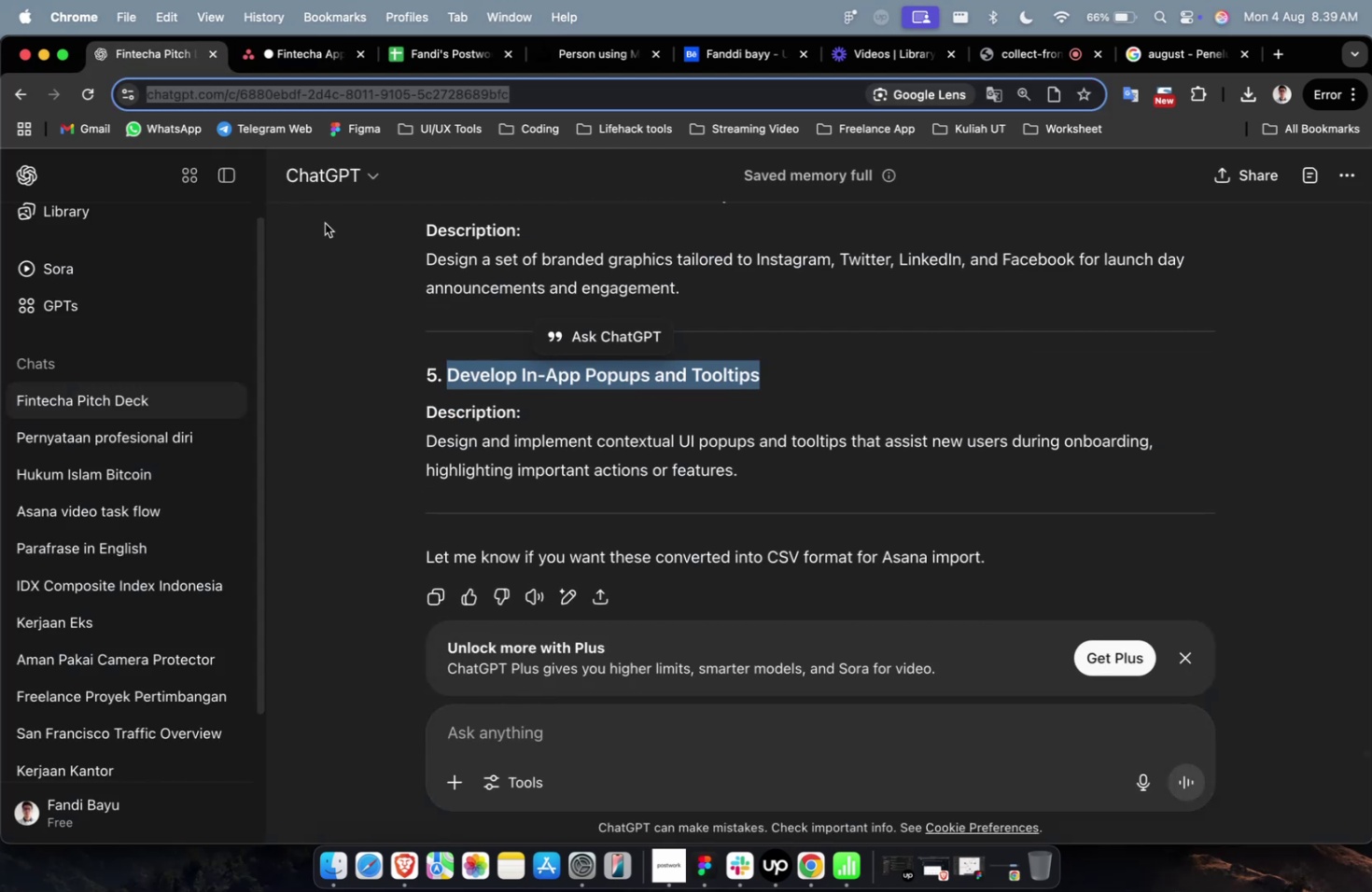 
left_click([289, 74])
 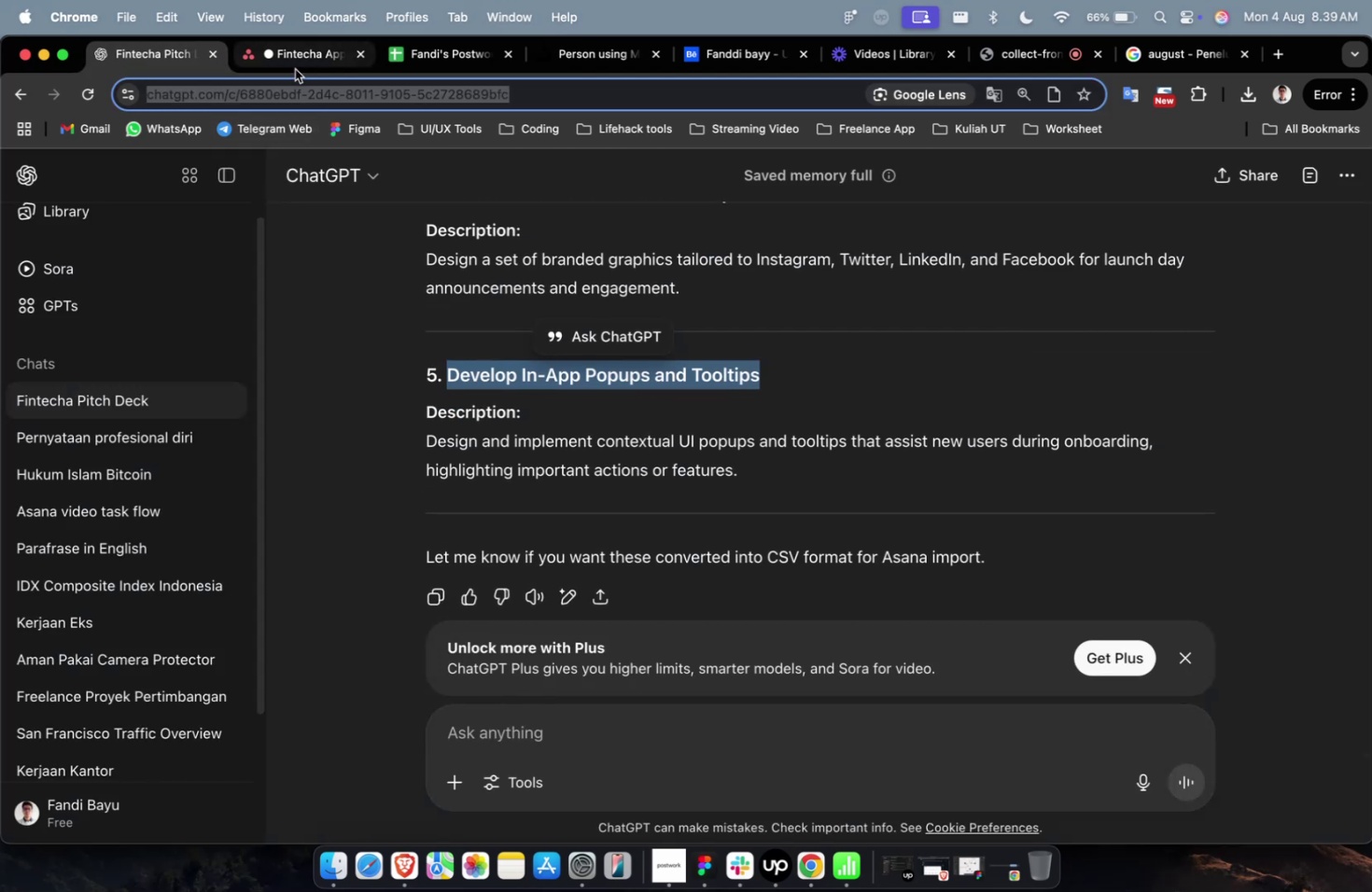 
left_click([294, 64])
 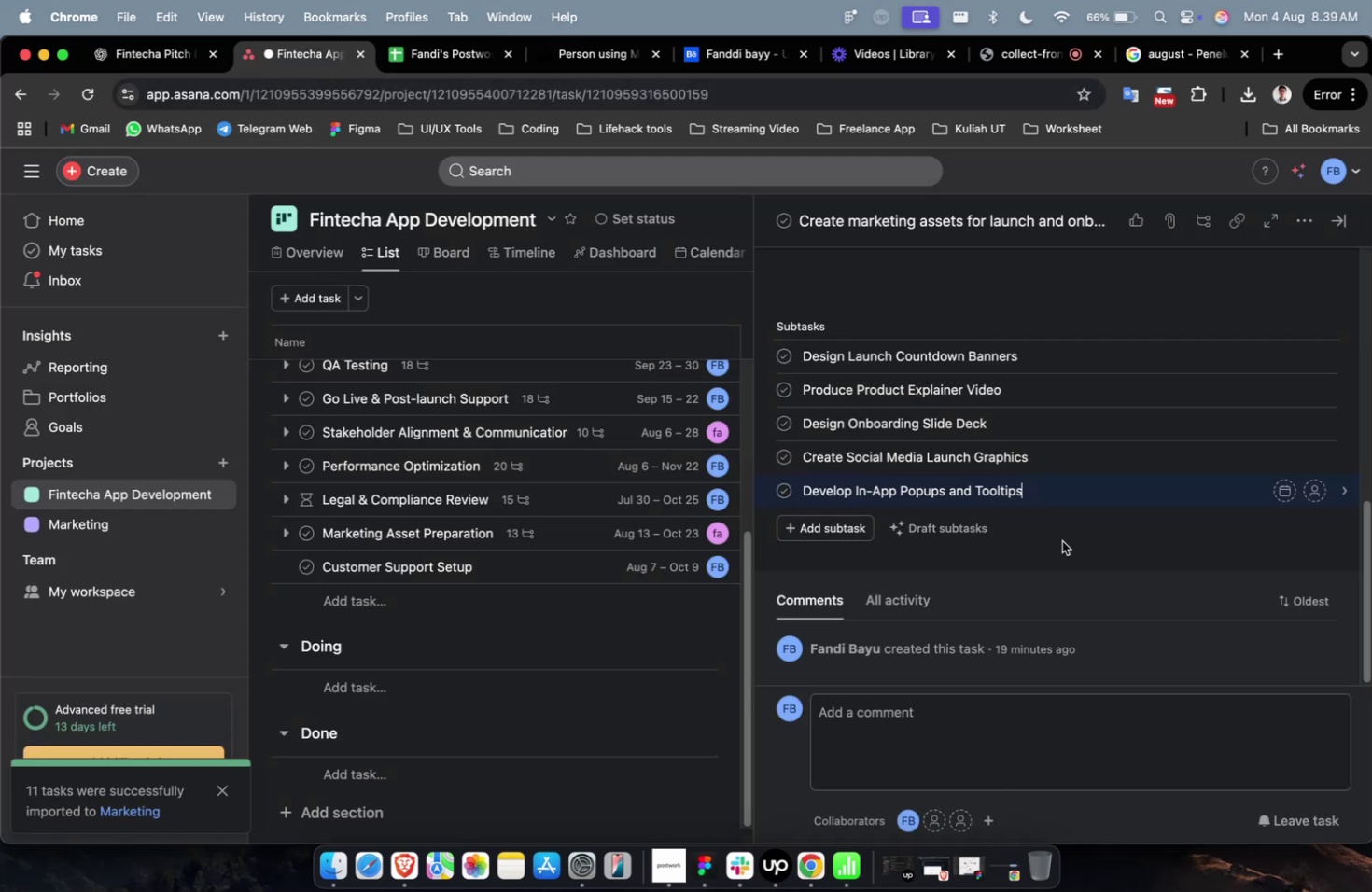 
left_click([1071, 542])
 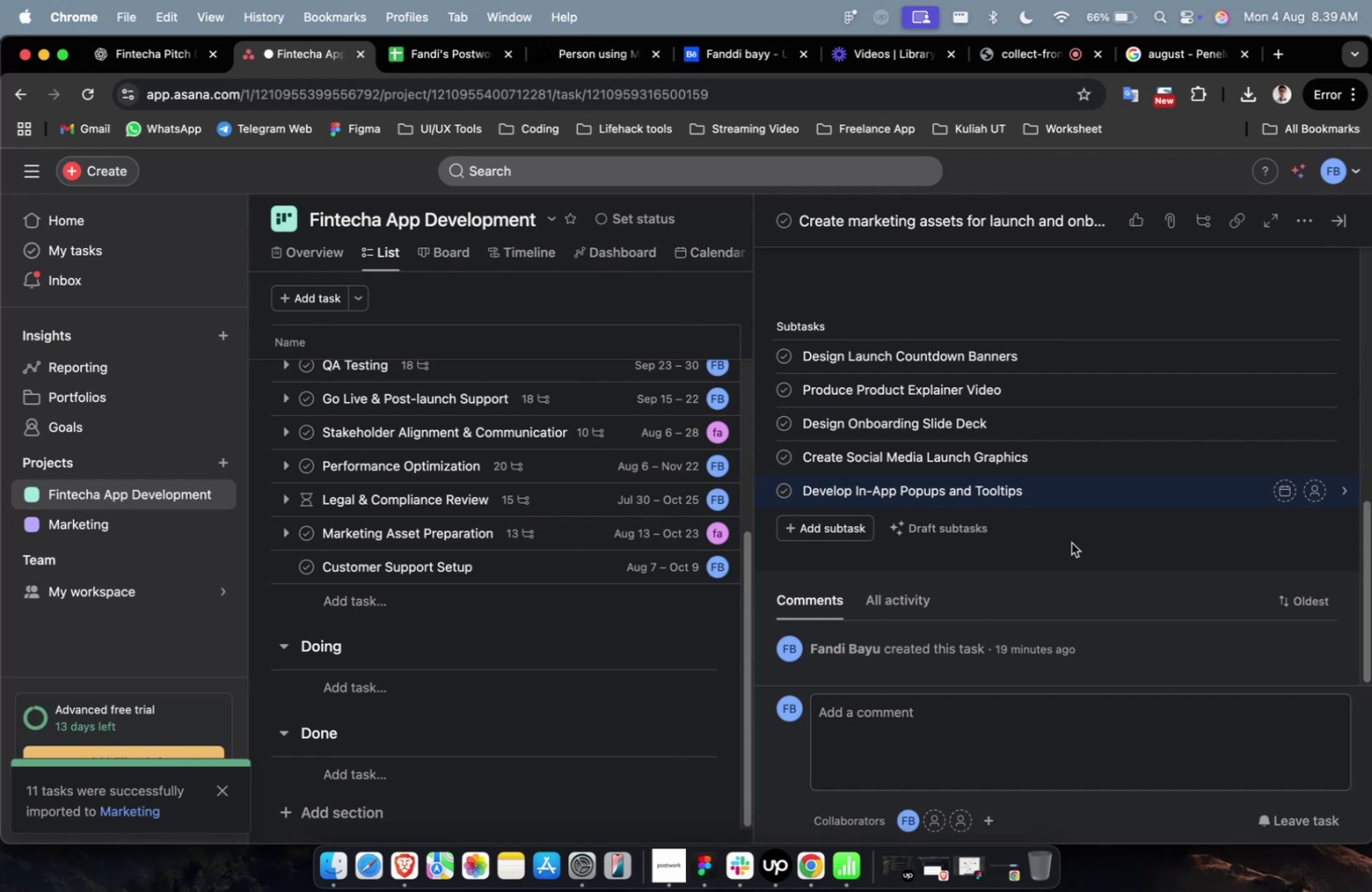 
wait(10.41)
 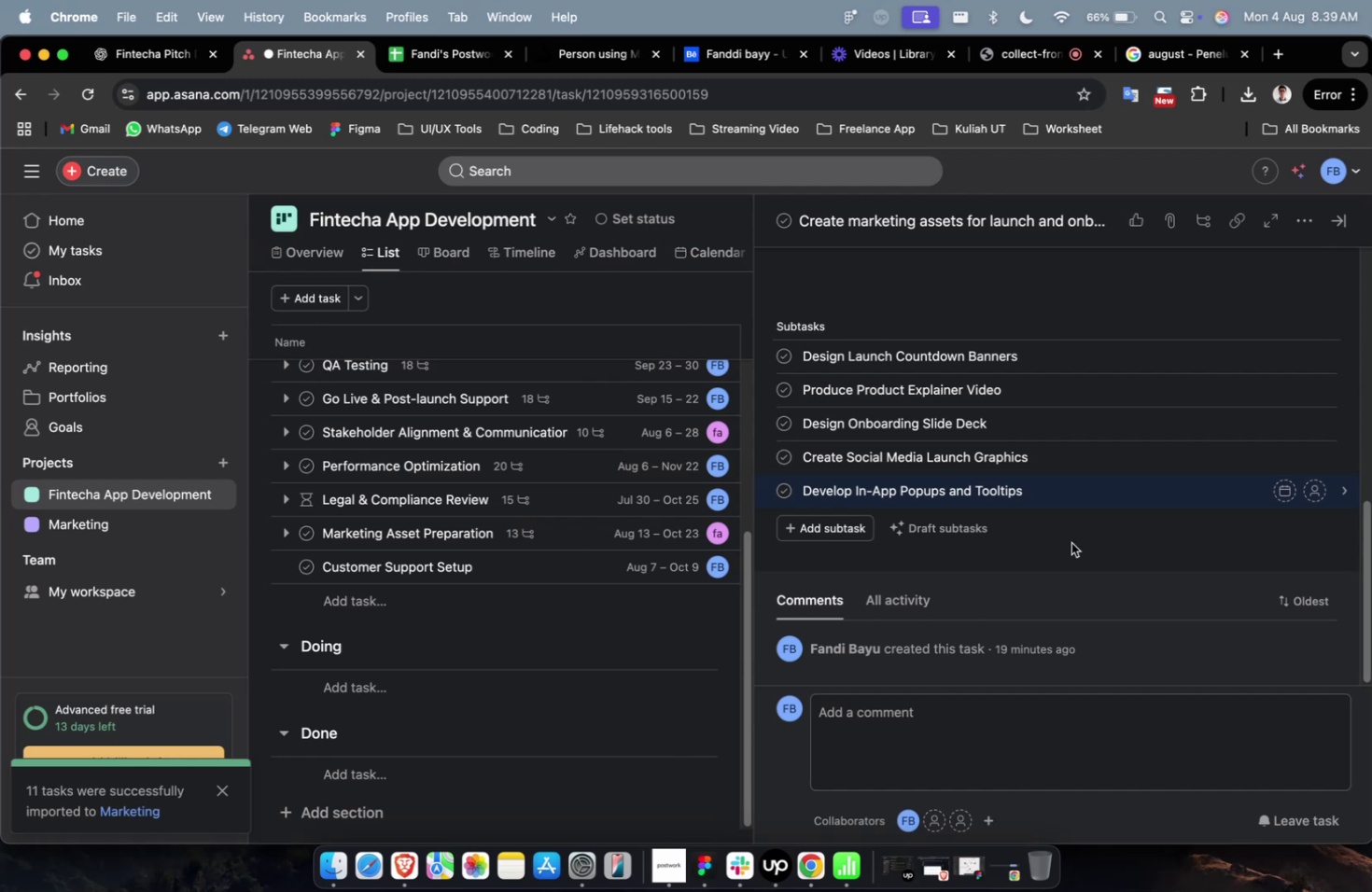 
left_click([1102, 497])
 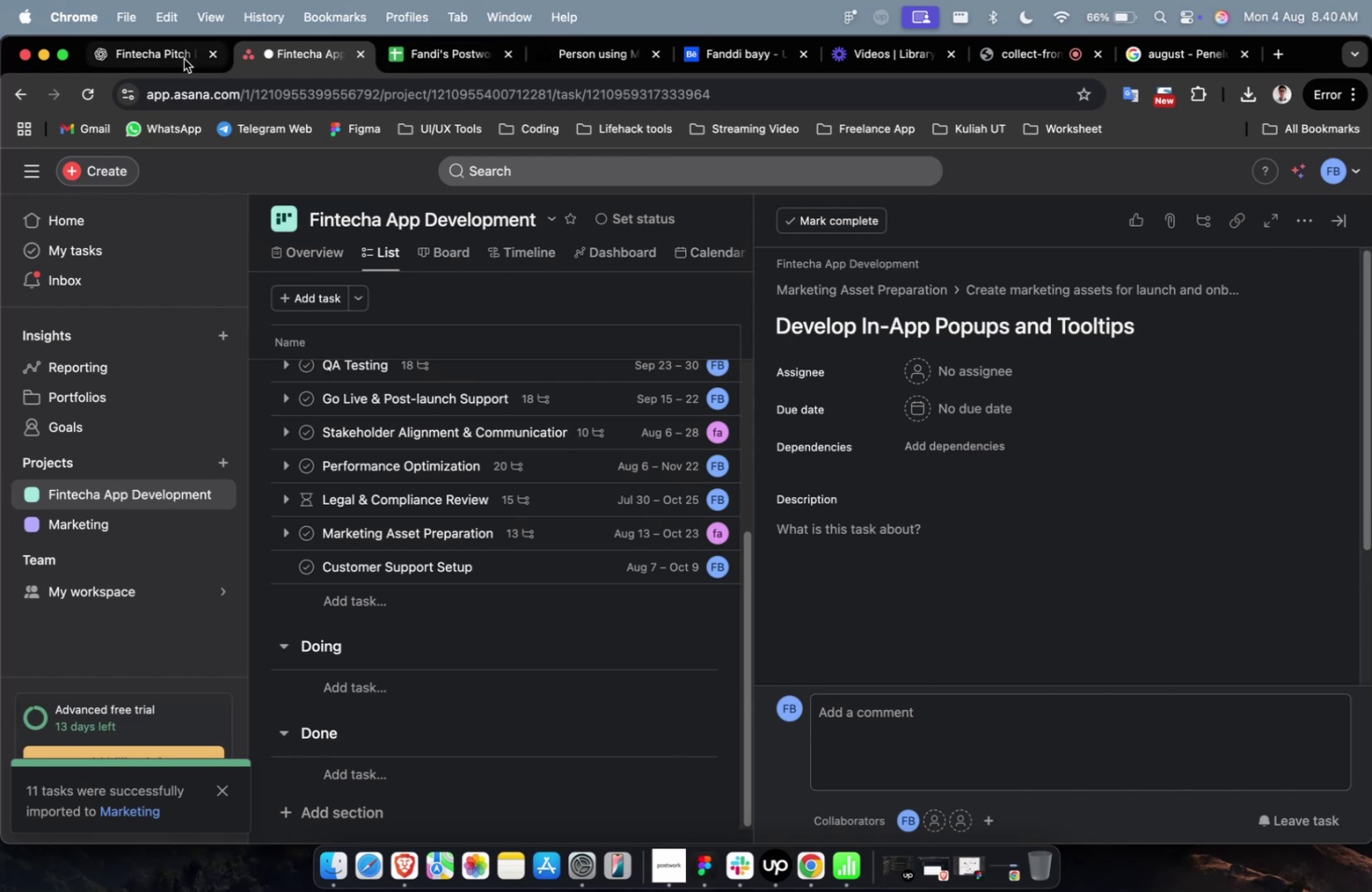 
left_click([102, 53])
 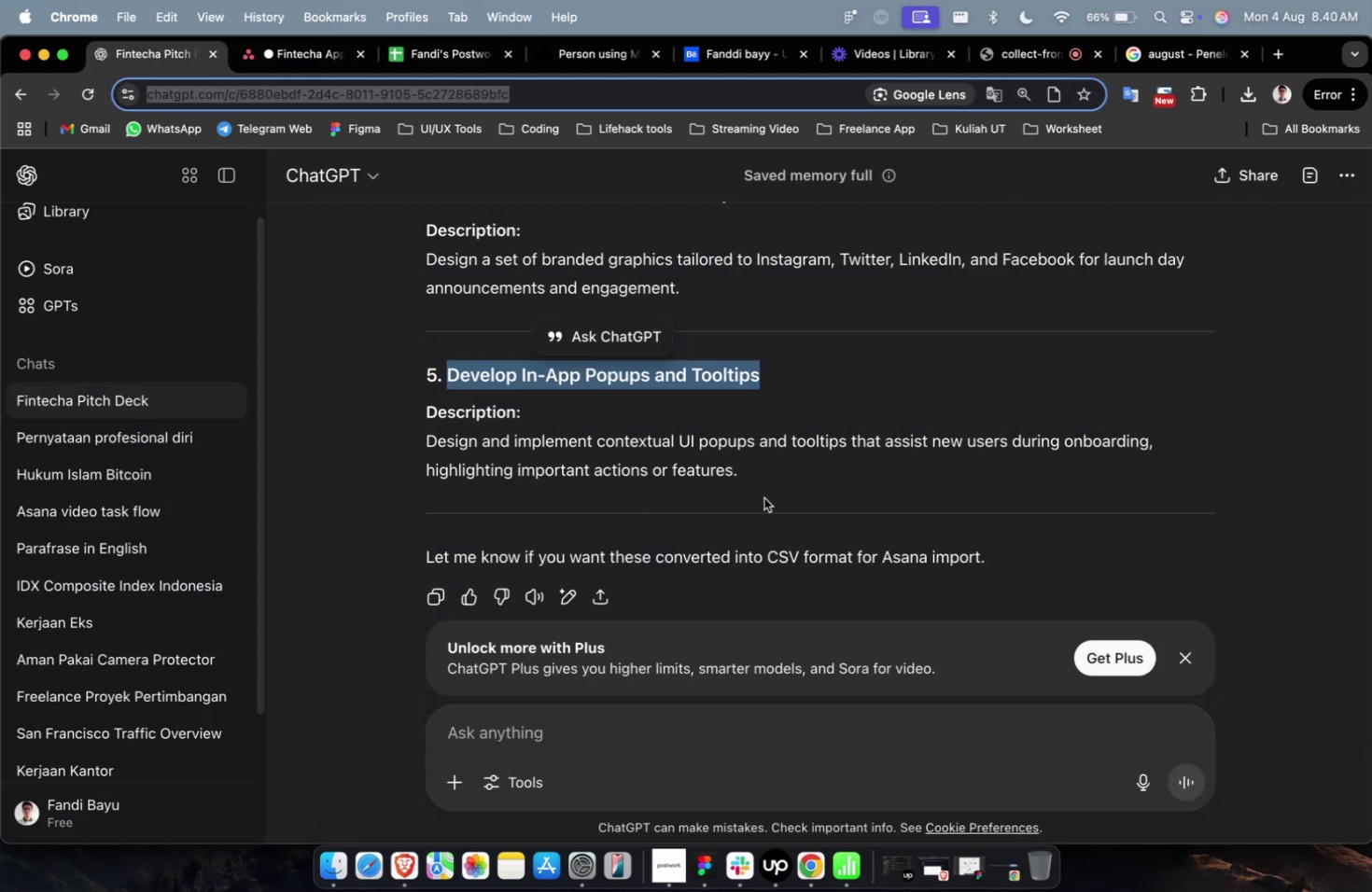 
left_click_drag(start_coordinate=[760, 482], to_coordinate=[374, 449])
 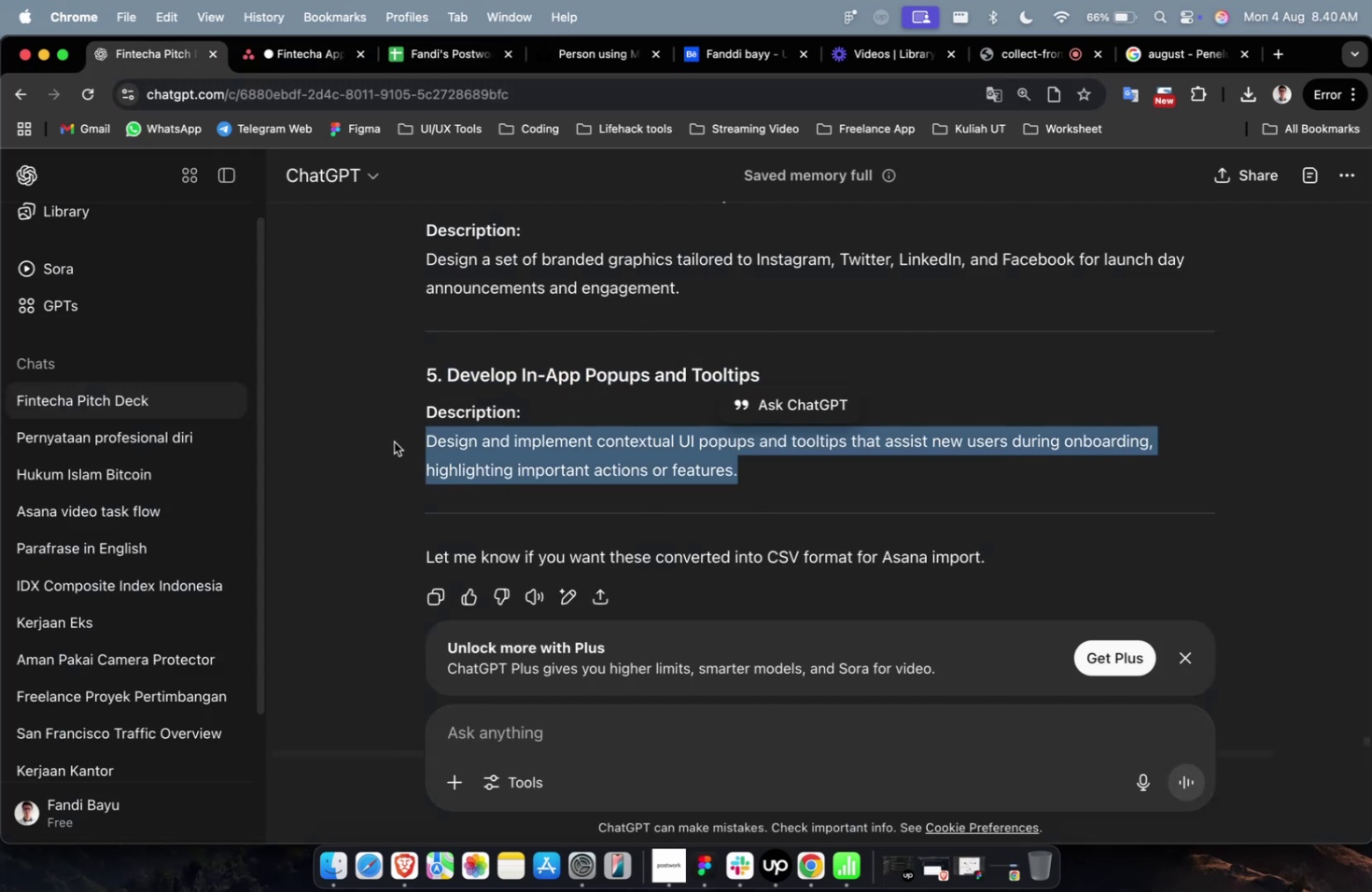 
key(Meta+Shift+C)
 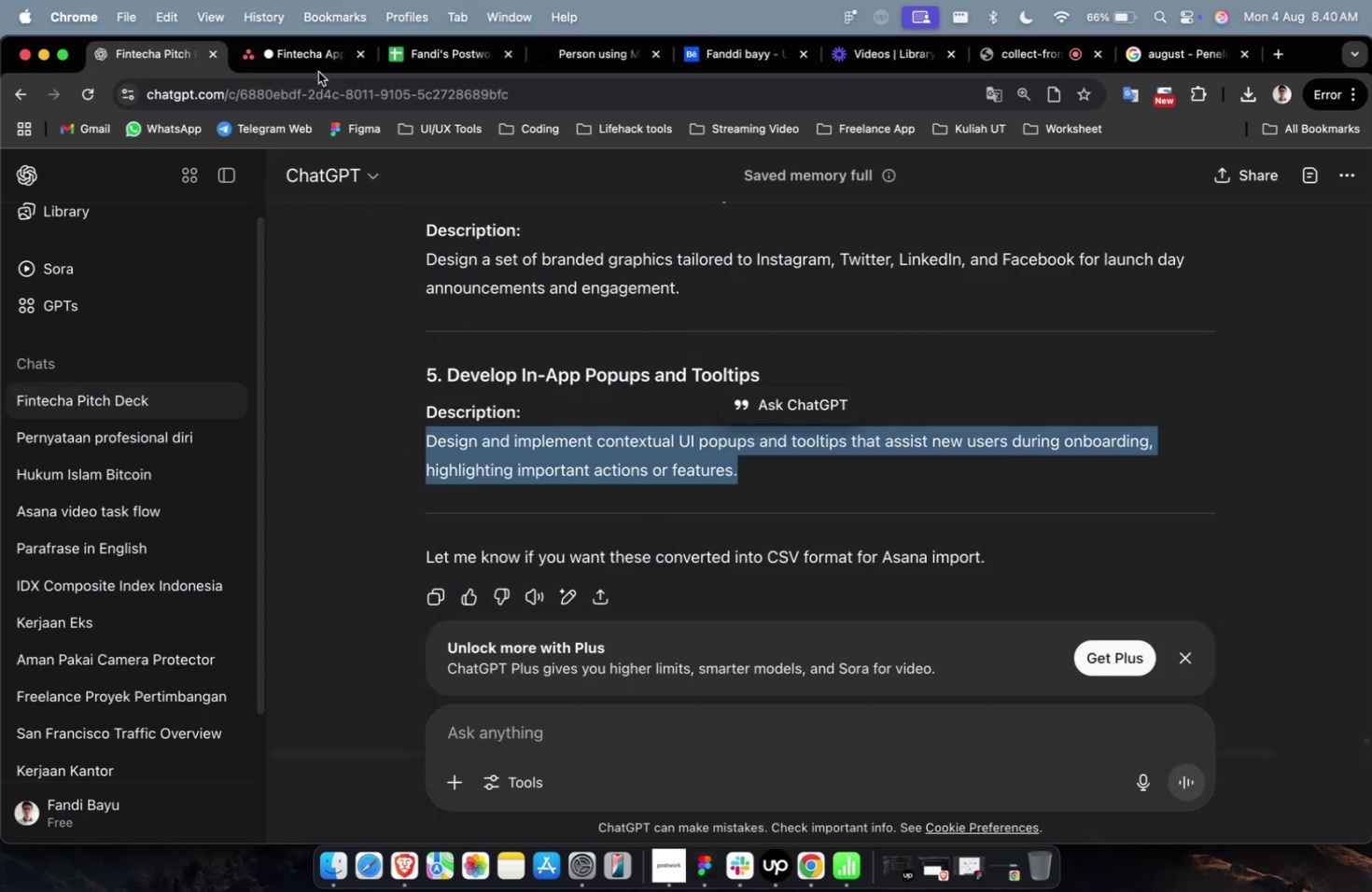 
left_click([311, 63])
 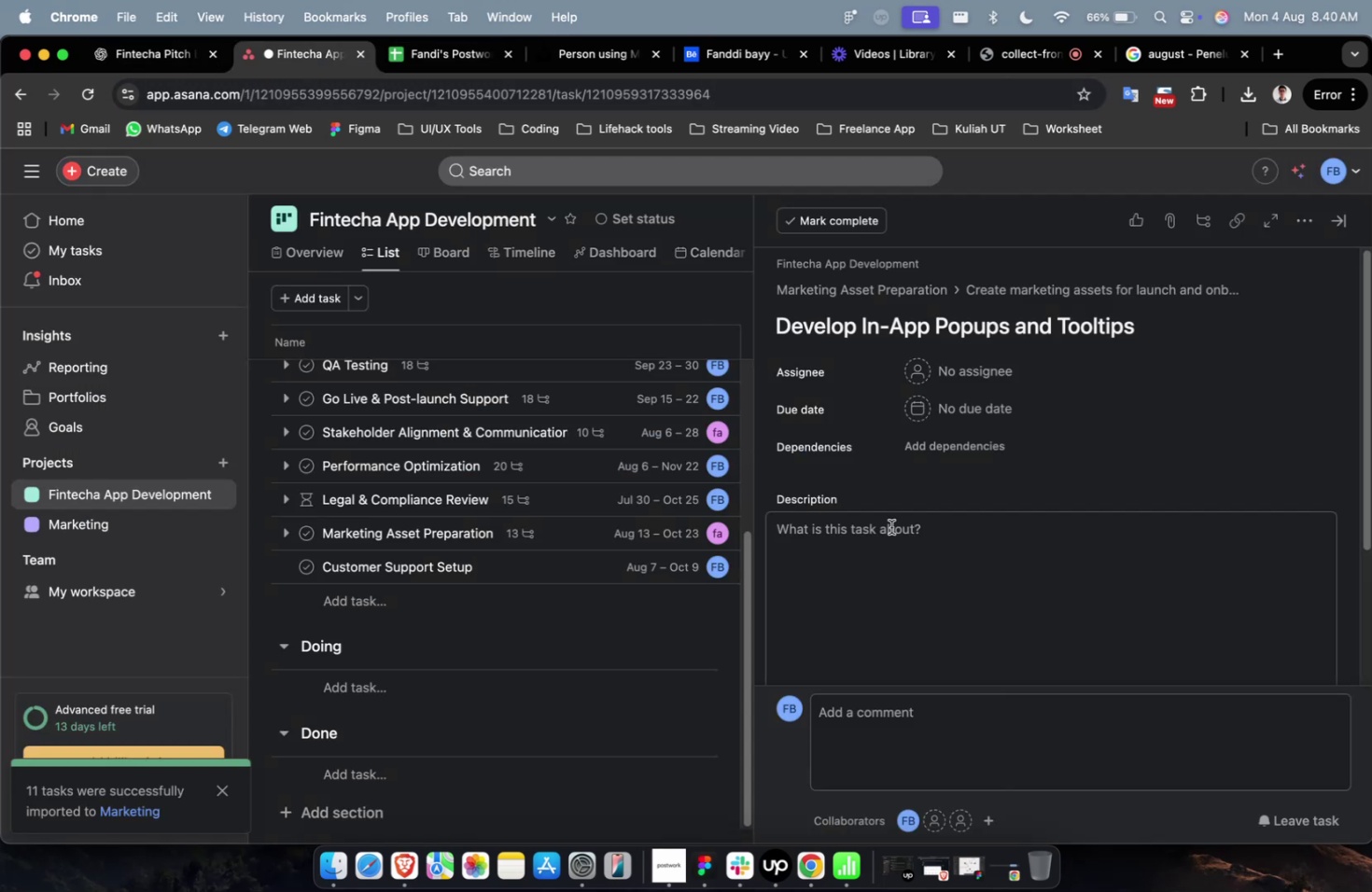 
left_click([894, 539])
 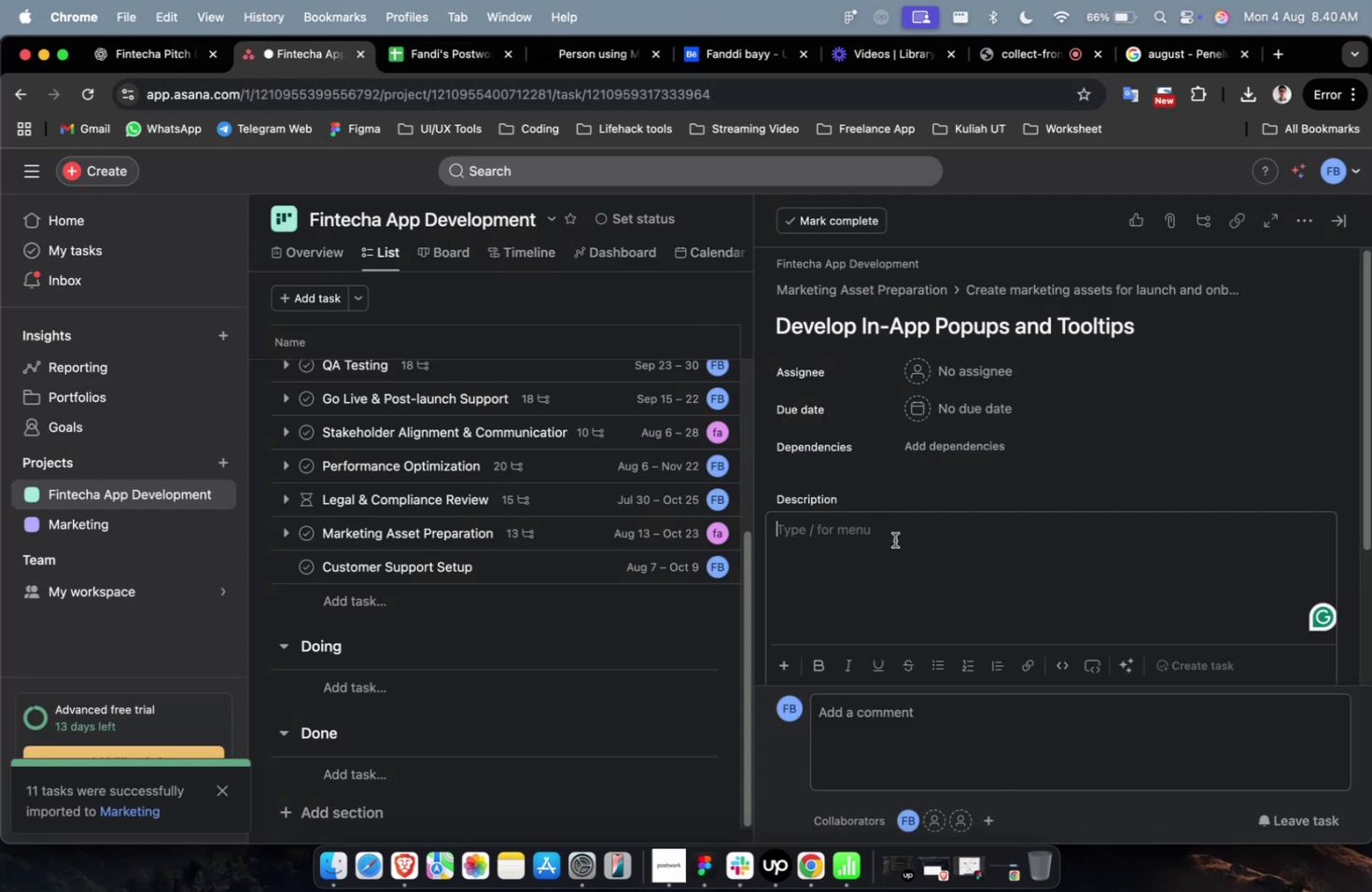 
key(Meta+Shift+V)
 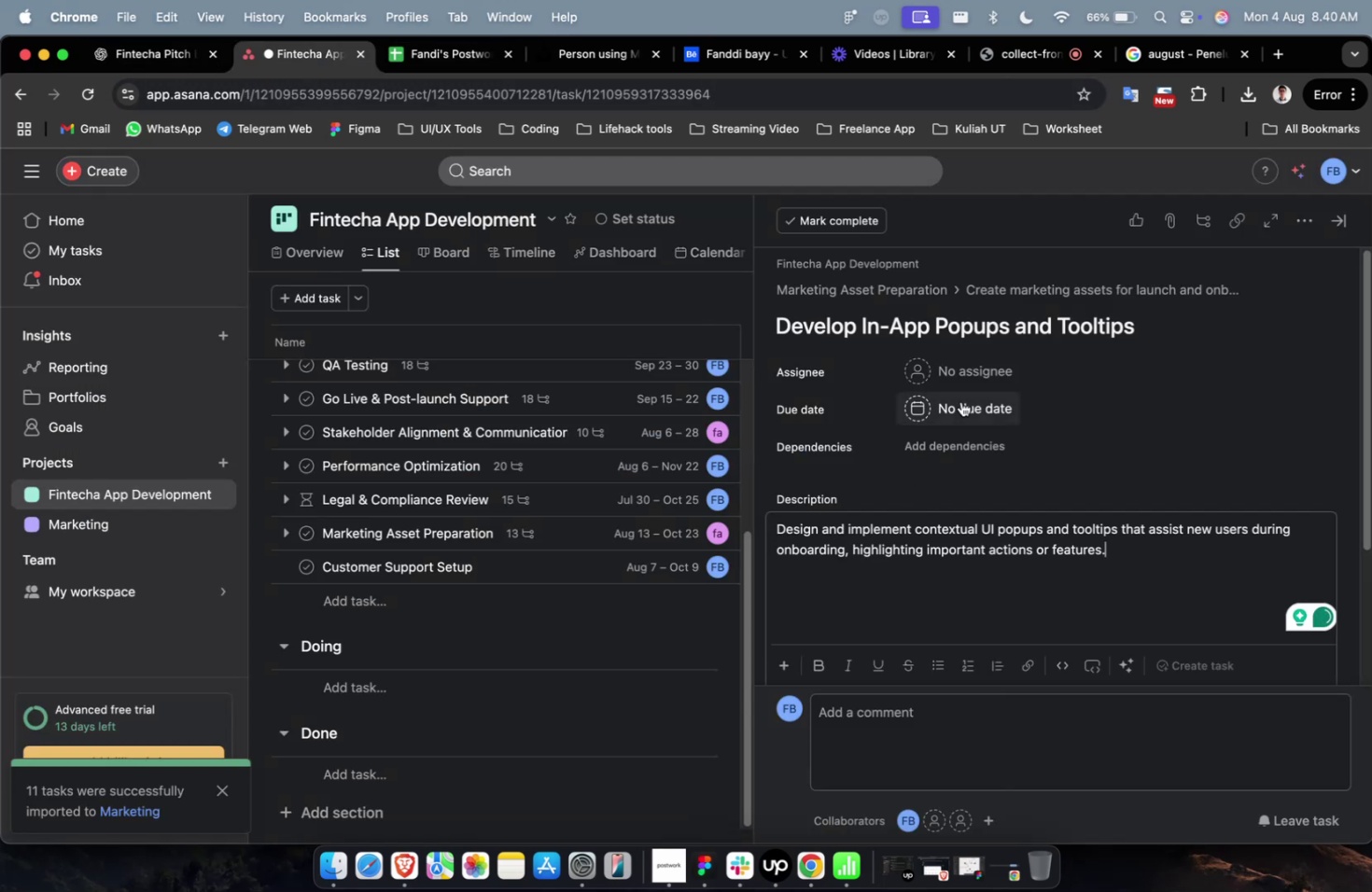 
left_click([966, 384])
 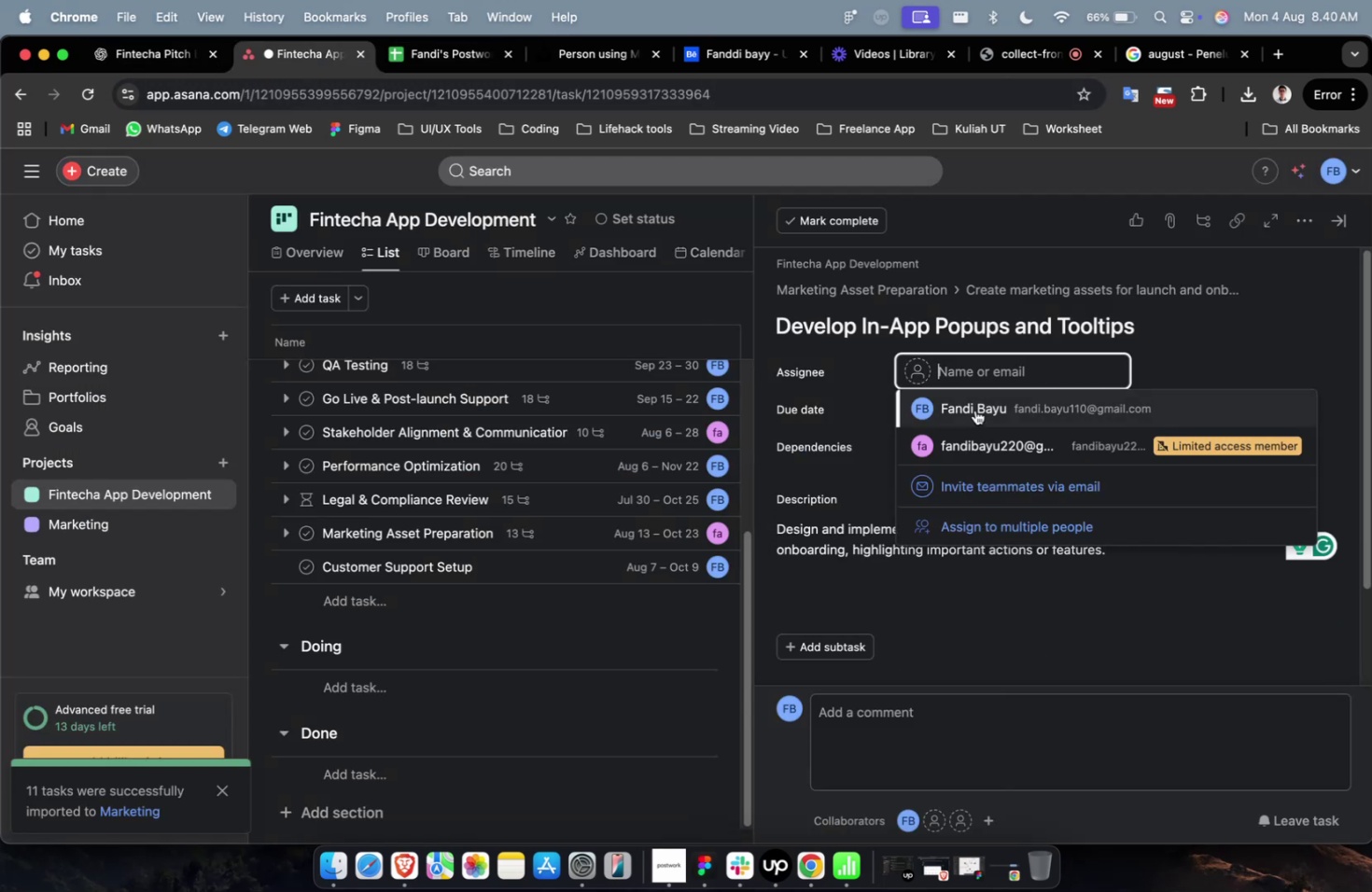 
left_click([974, 410])
 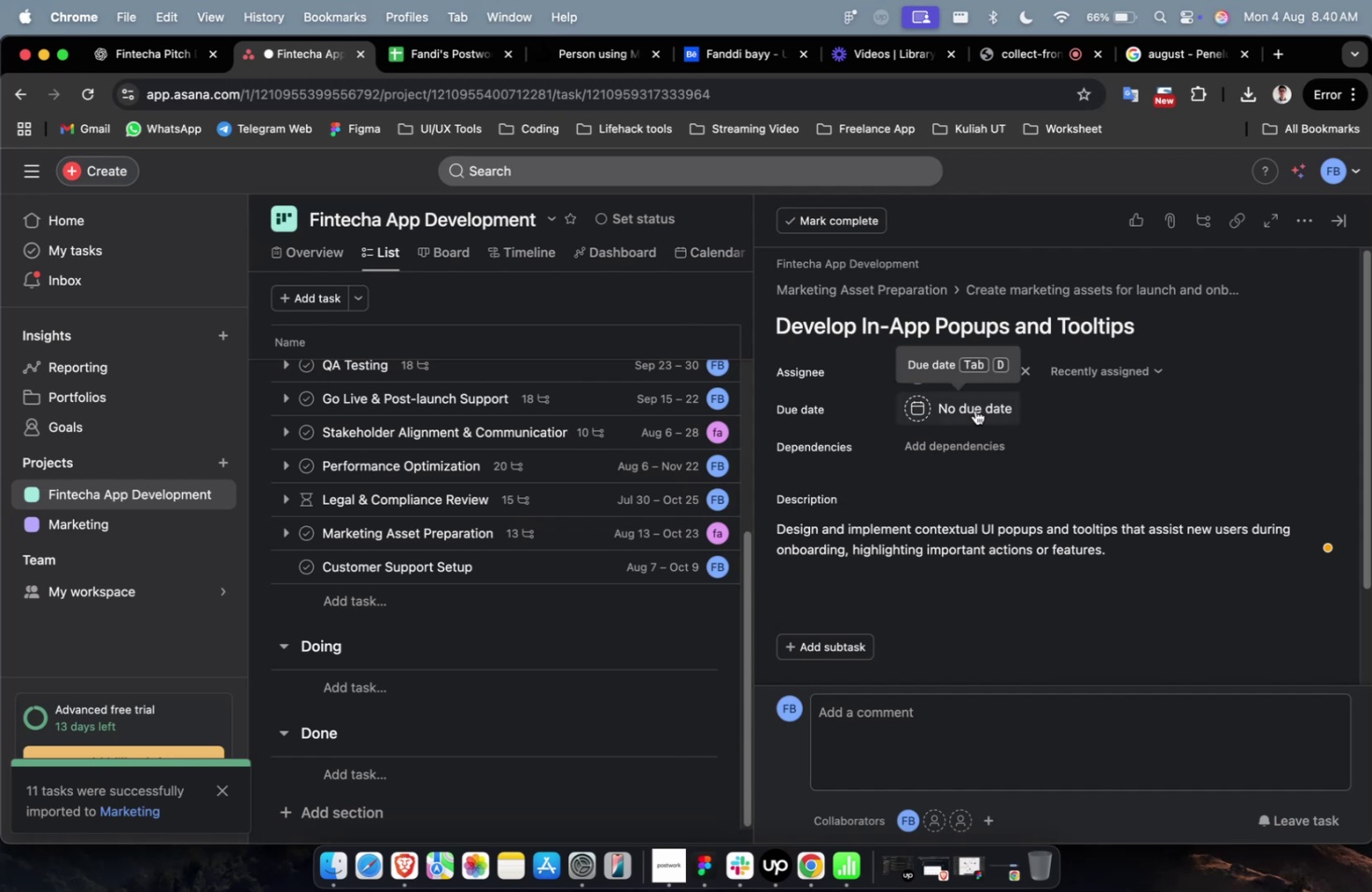 
left_click([974, 410])
 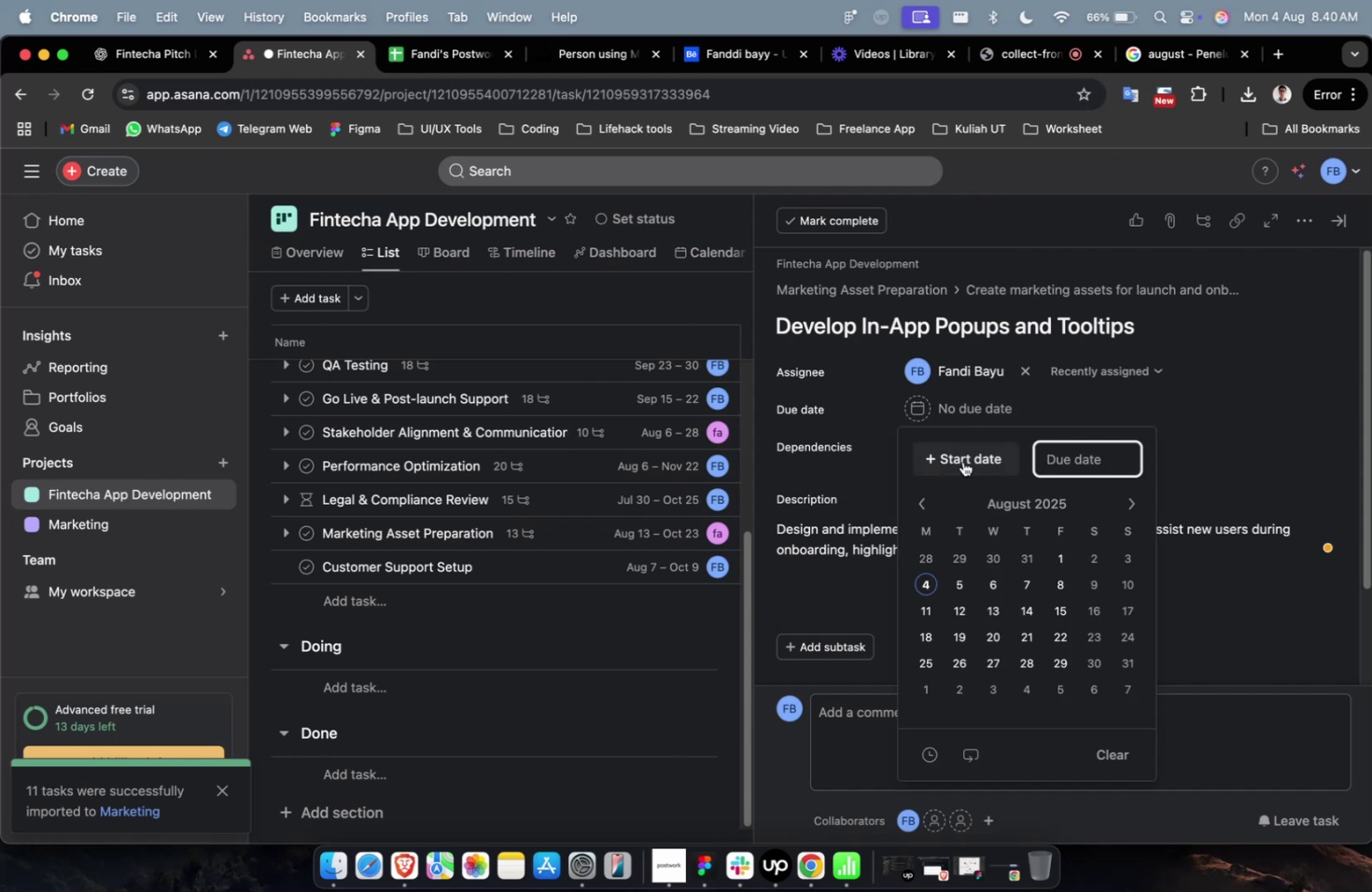 
wait(5.24)
 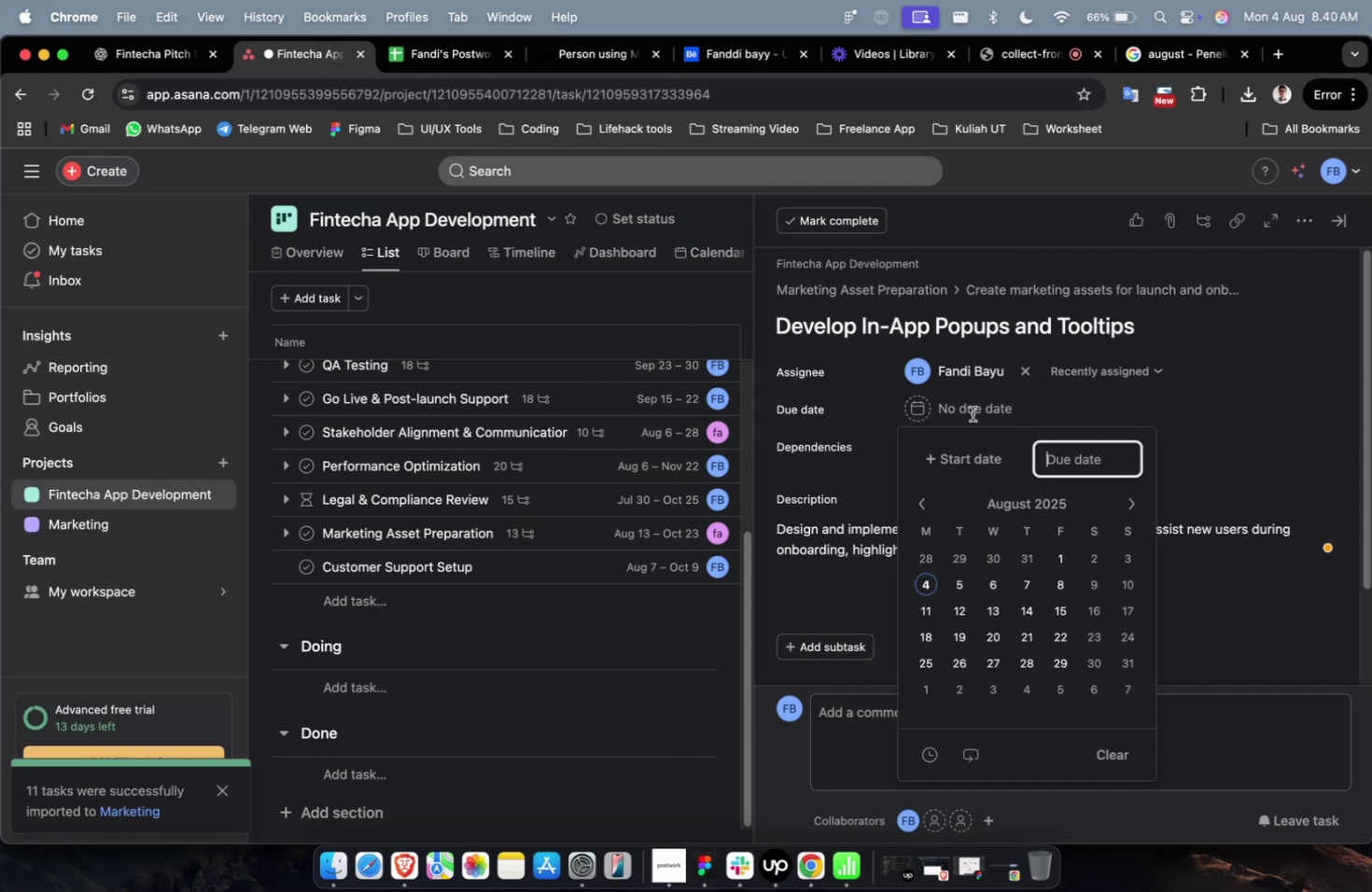 
left_click([957, 448])
 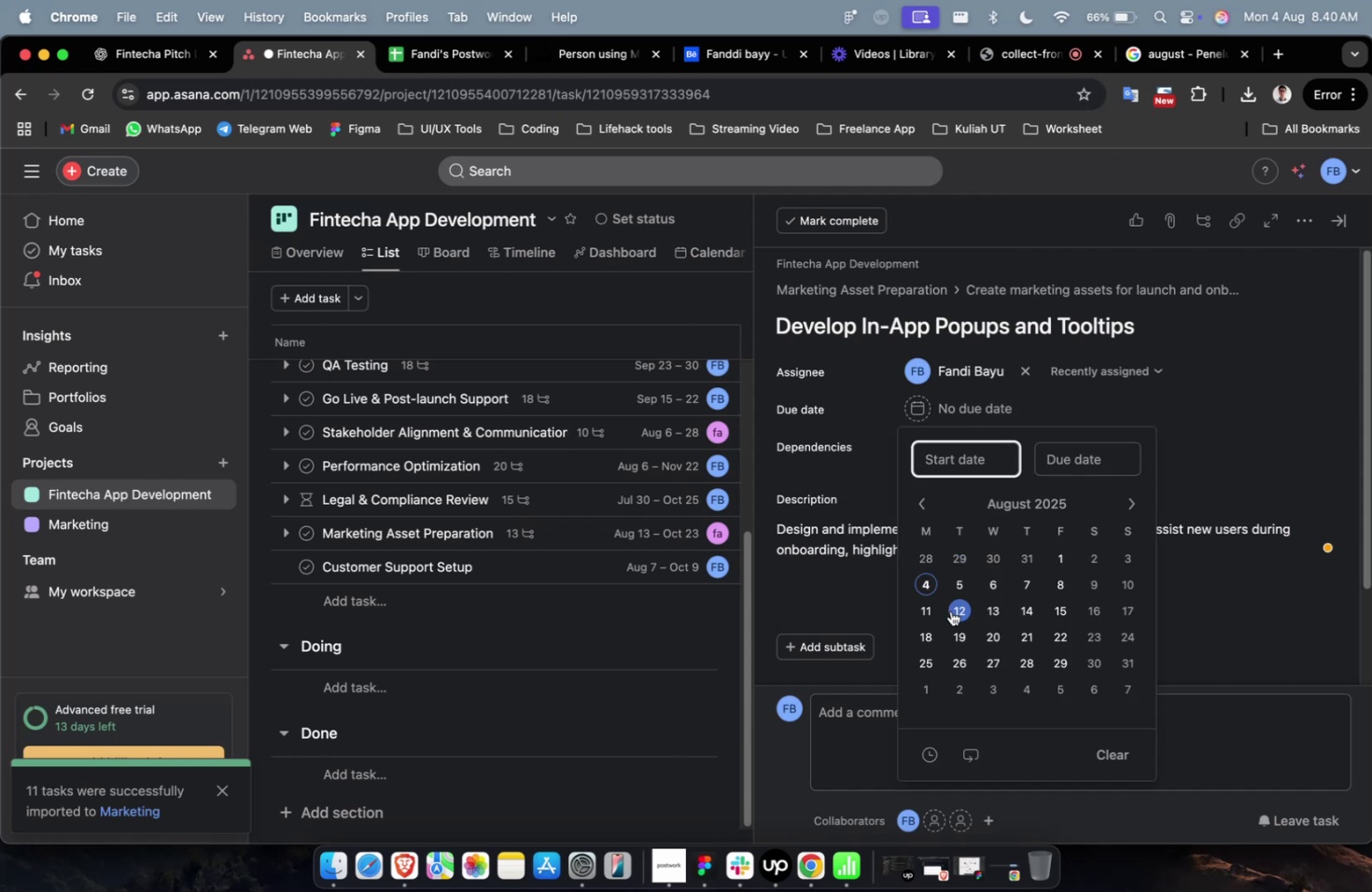 
left_click([952, 614])
 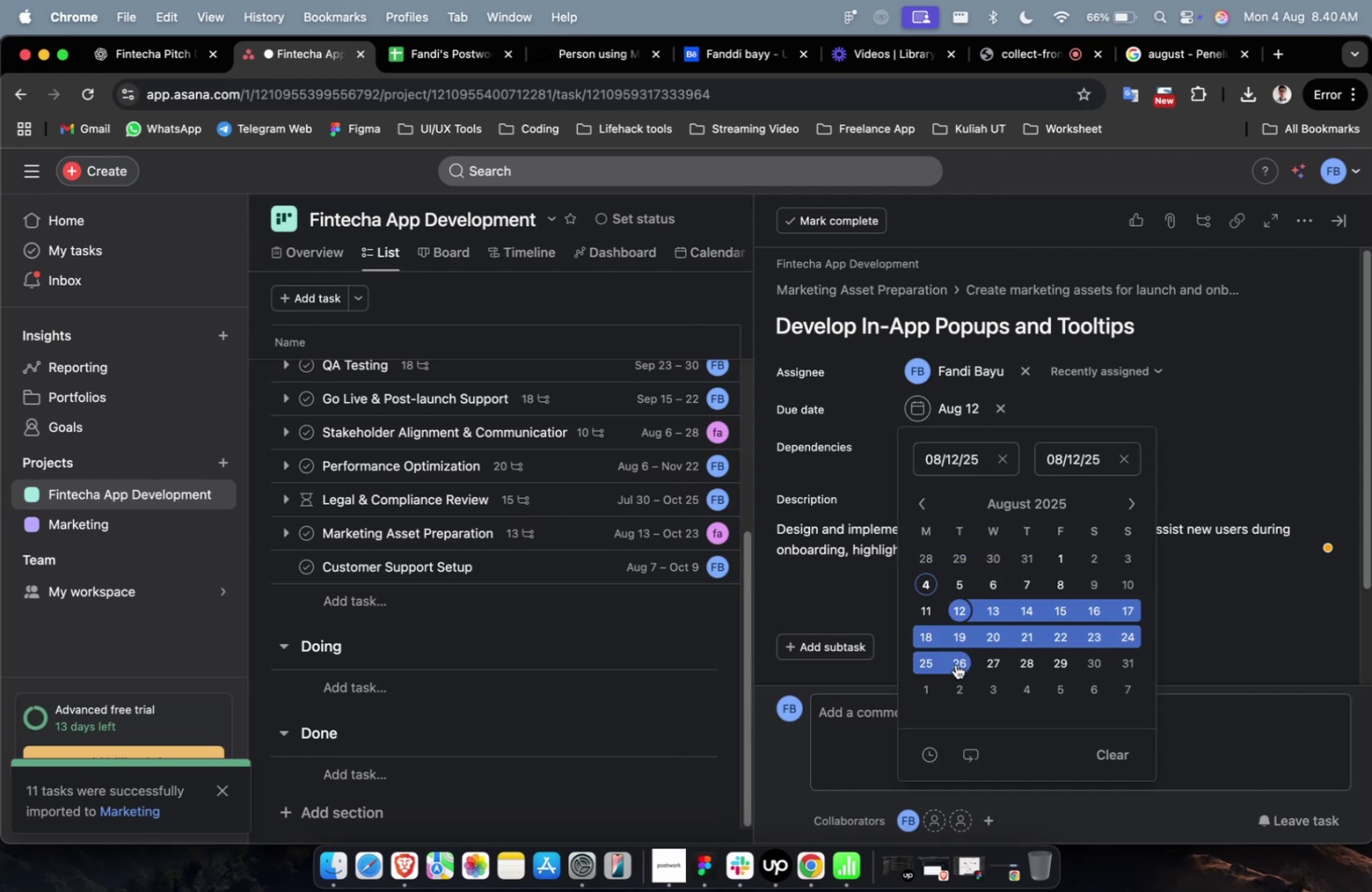 
left_click([956, 663])
 